 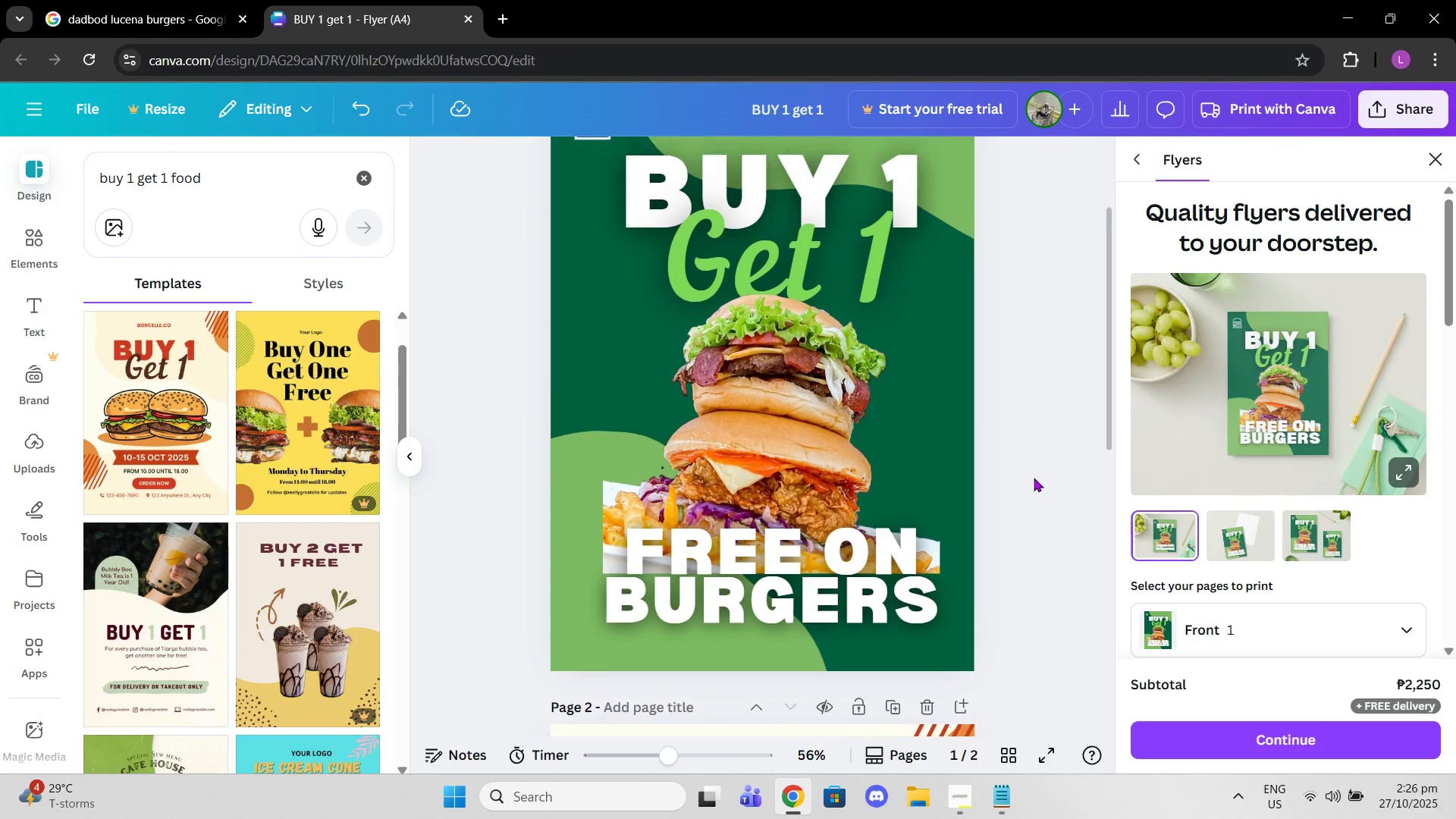 
left_click_drag(start_coordinate=[880, 587], to_coordinate=[880, 607])
 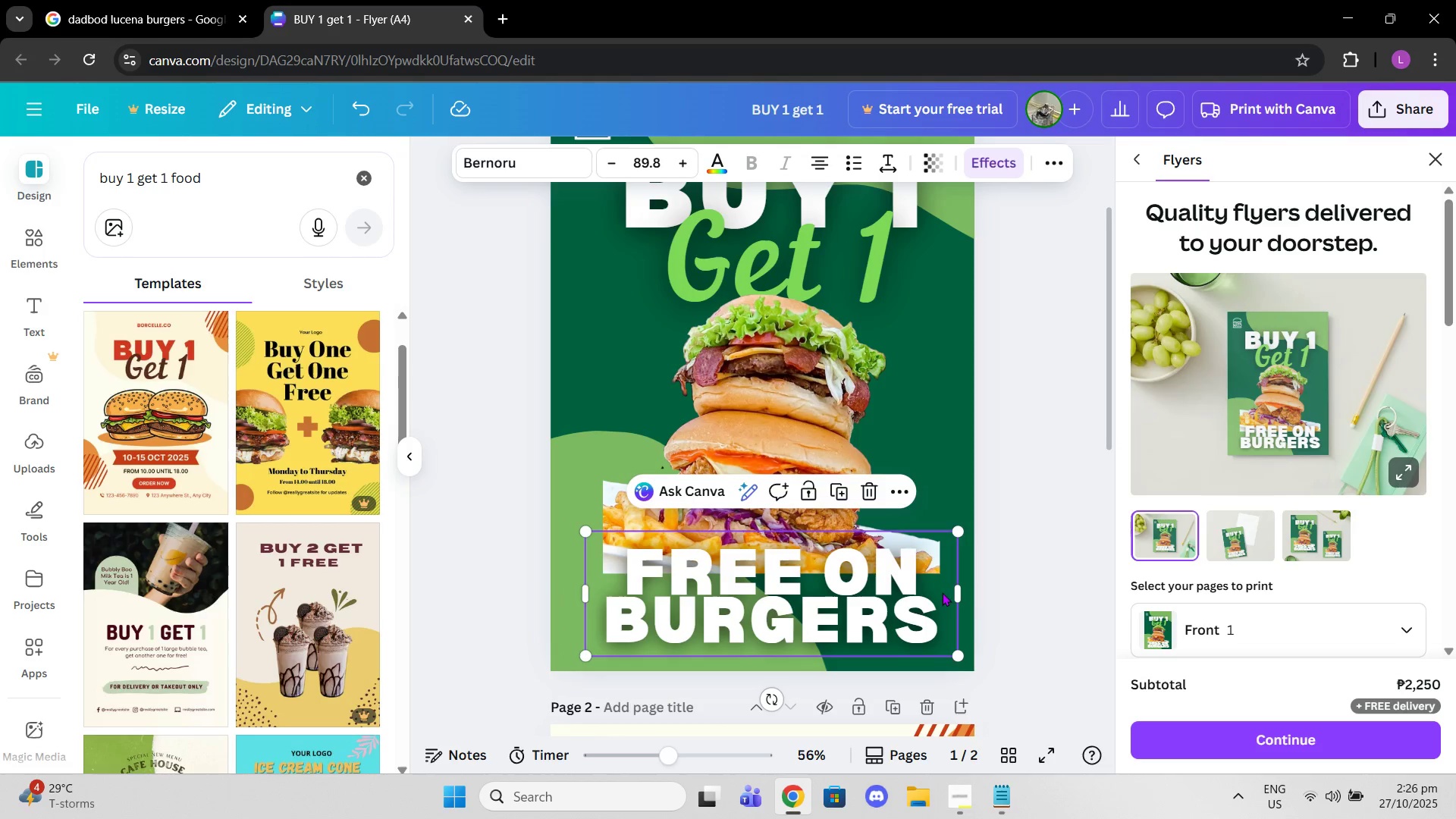 
left_click([942, 592])
 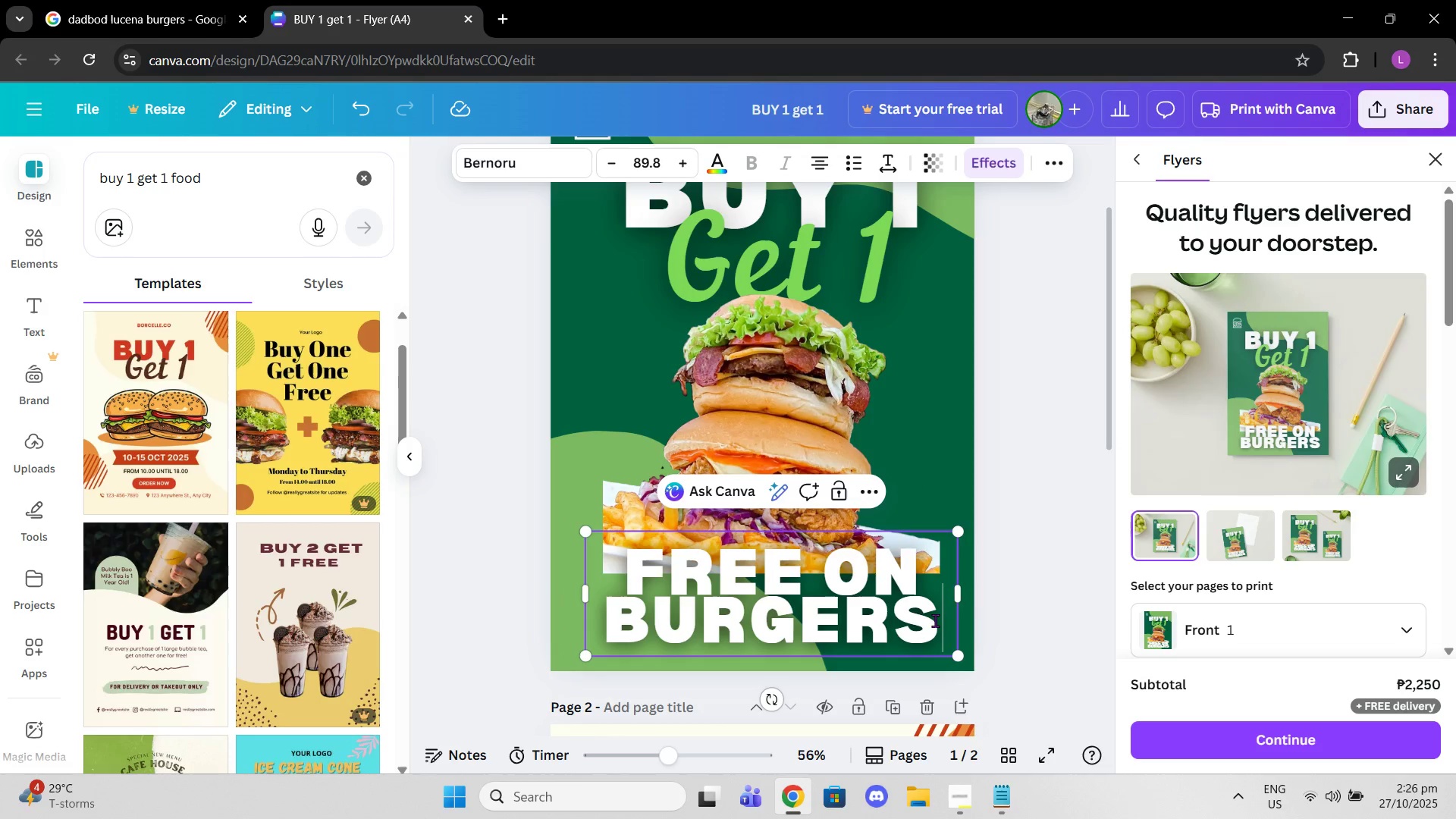 
left_click_drag(start_coordinate=[935, 620], to_coordinate=[613, 629])
 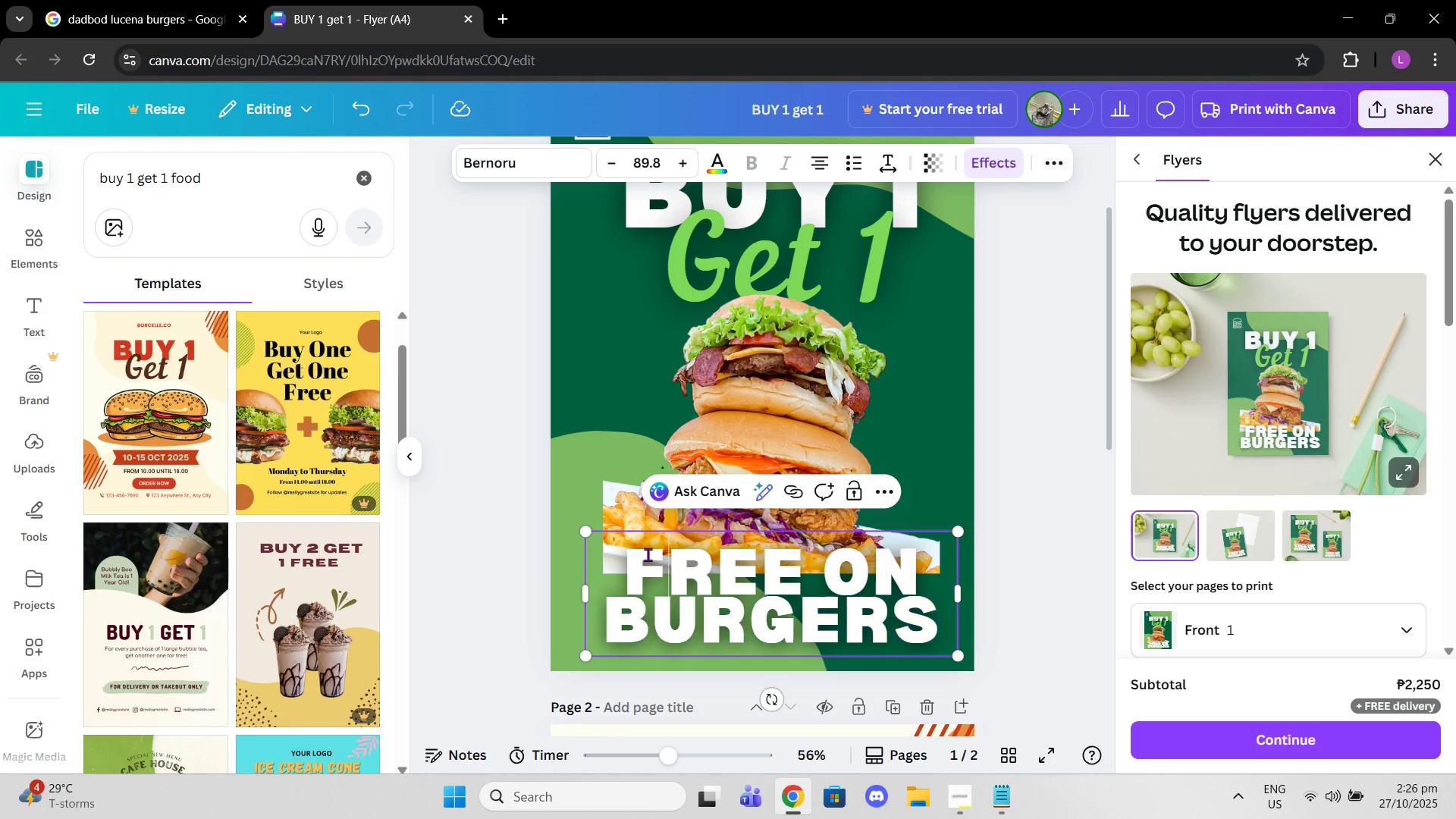 
left_click([648, 554])
 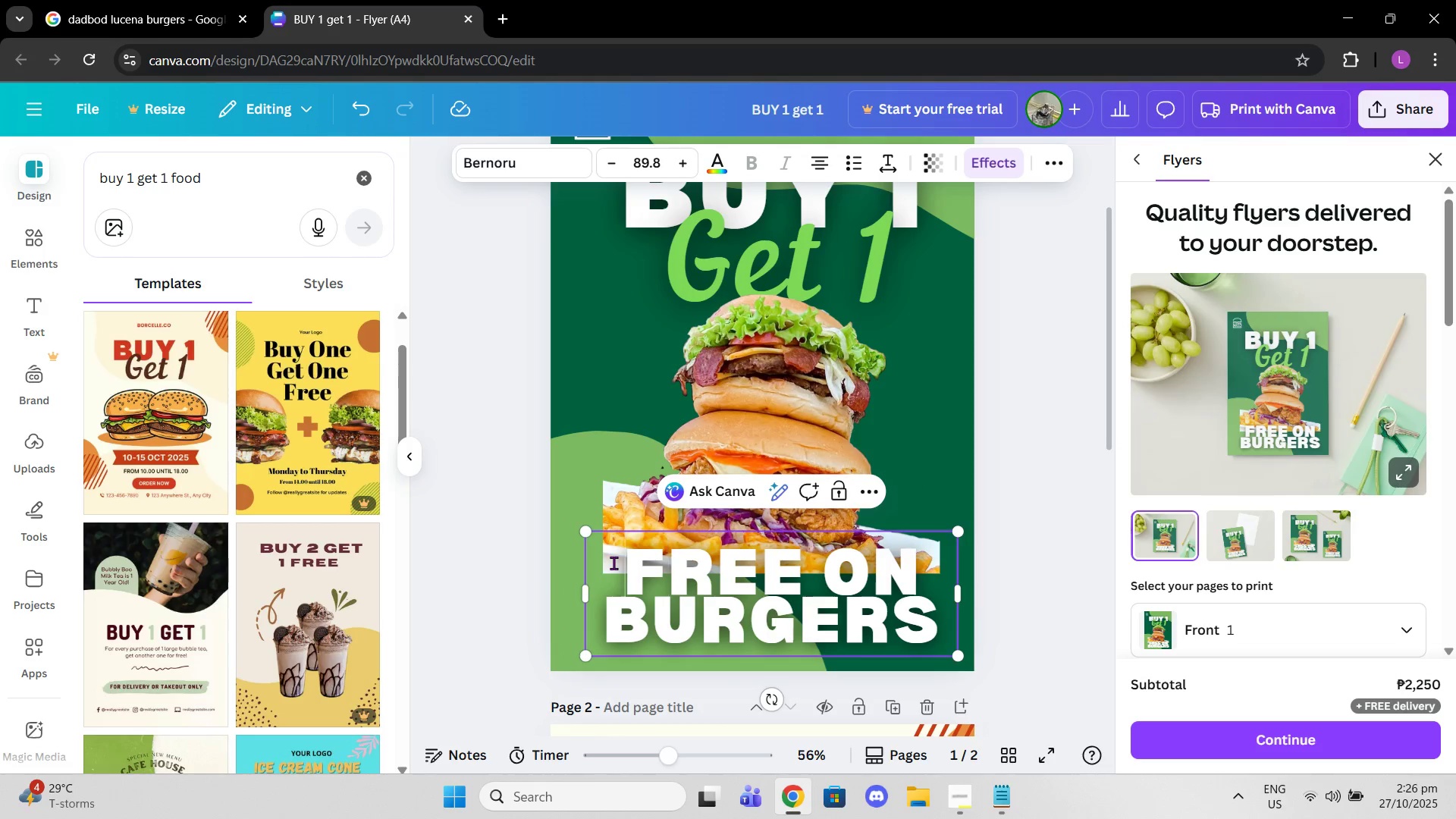 
left_click_drag(start_coordinate=[613, 563], to_coordinate=[926, 563])
 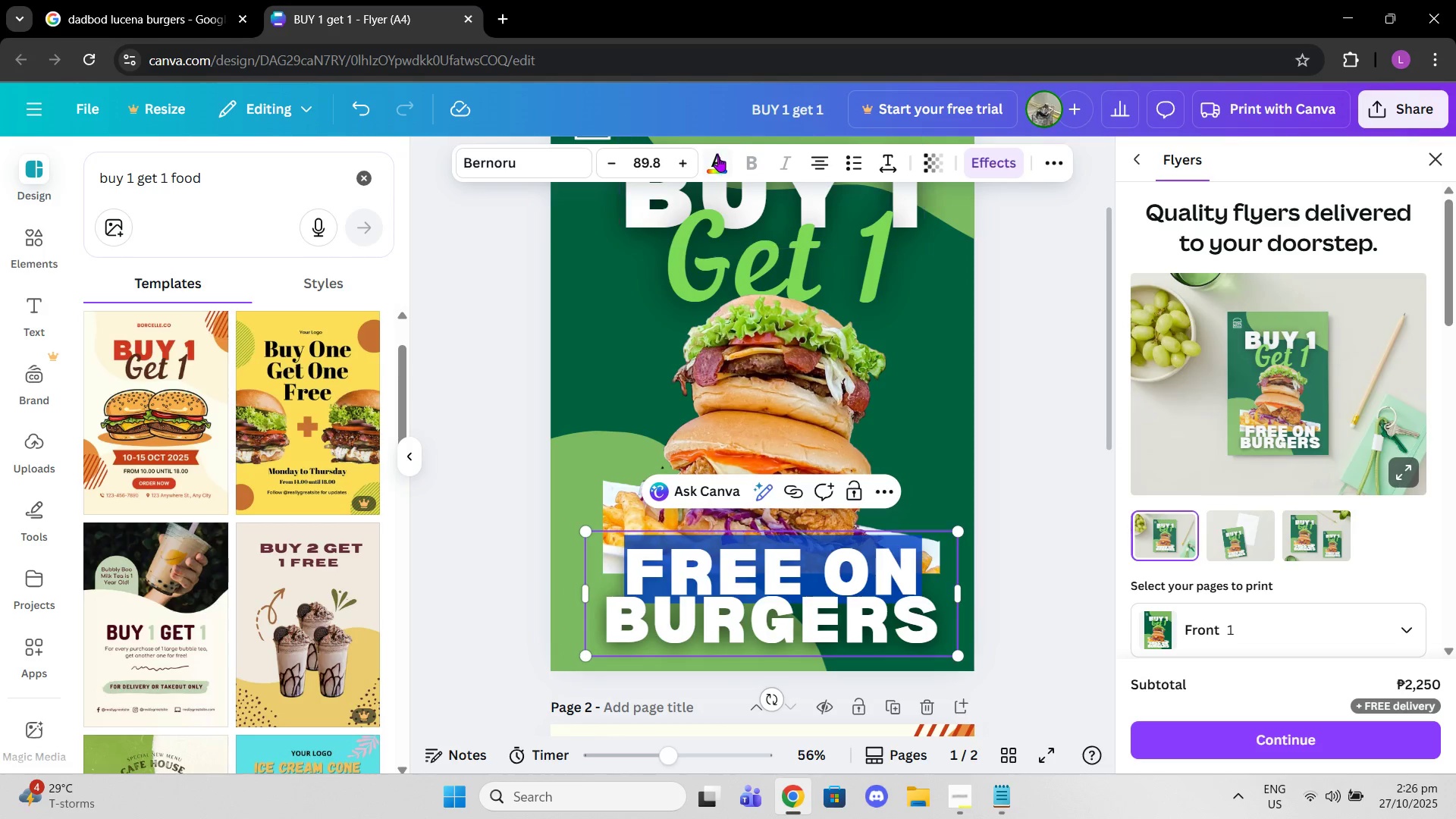 
left_click([718, 156])
 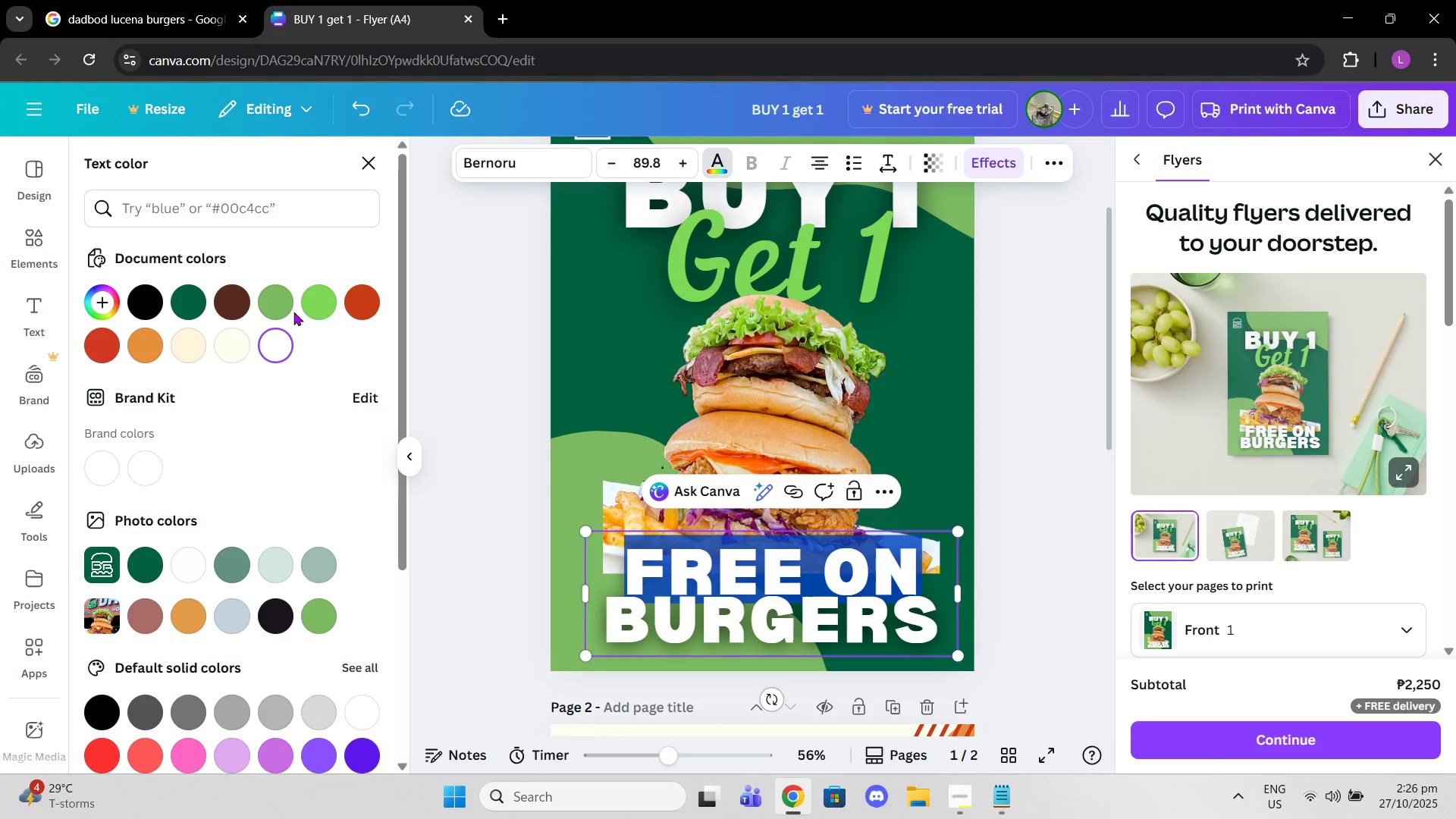 
left_click([281, 308])
 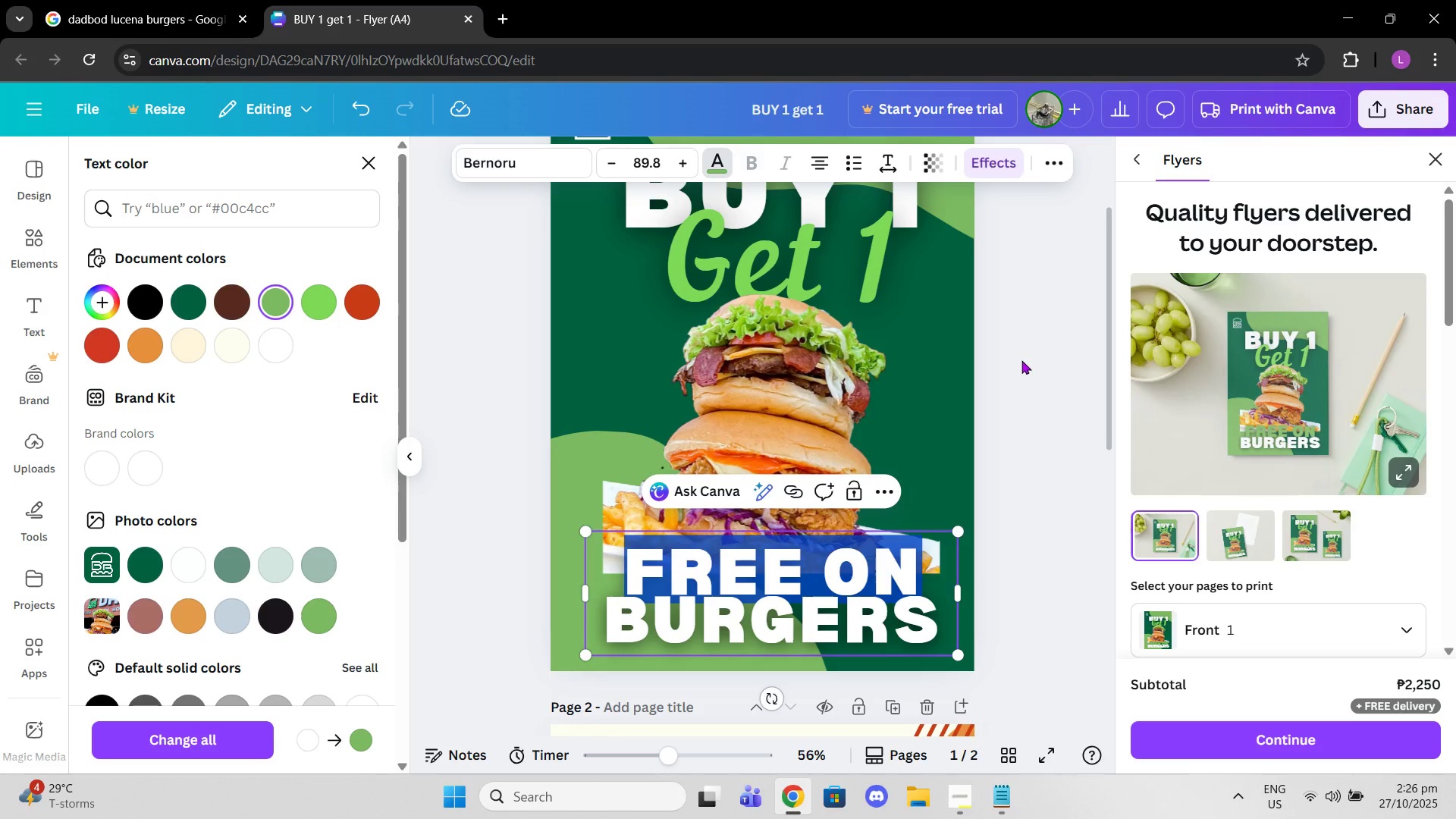 
left_click([1006, 359])
 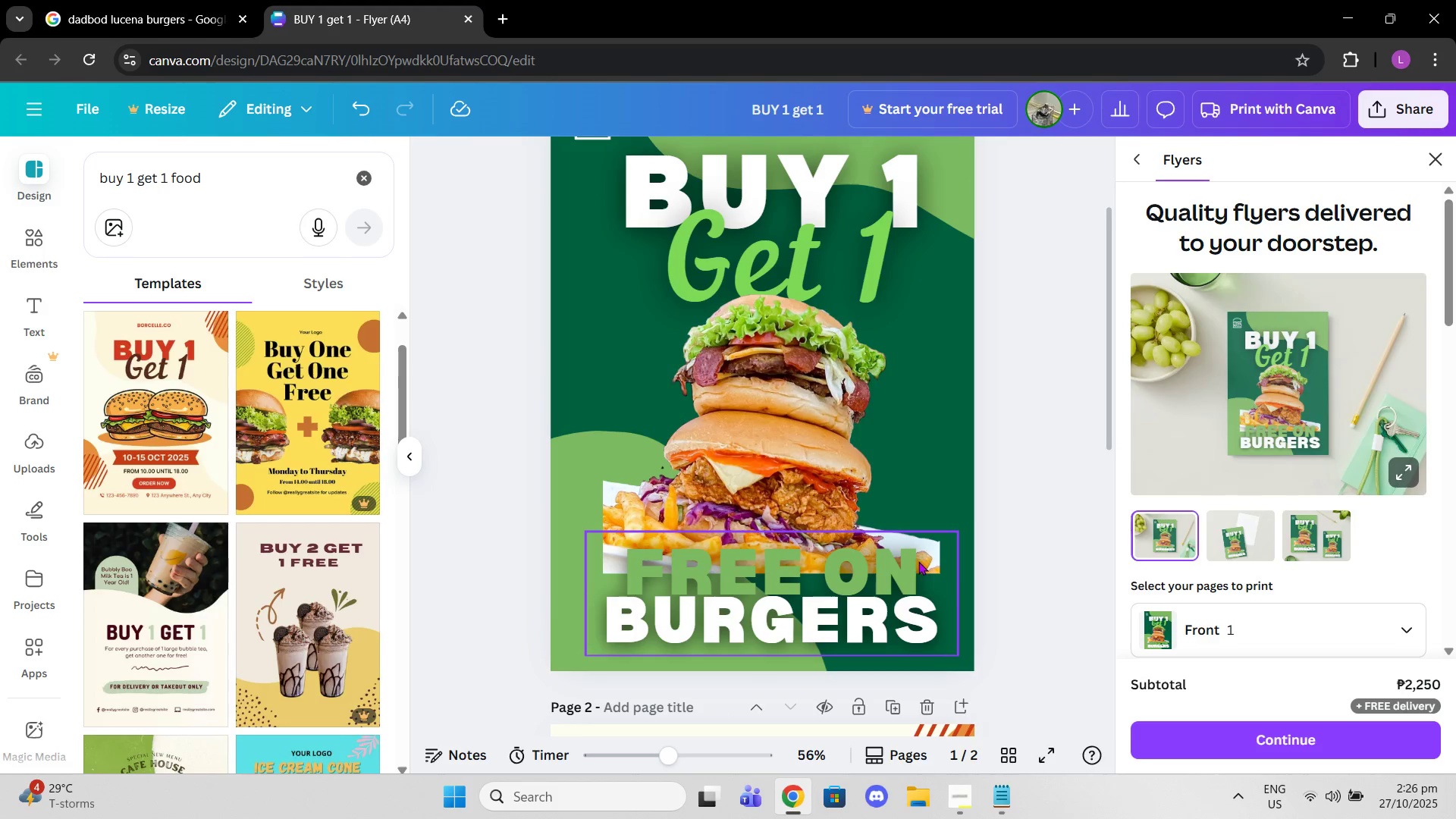 
left_click([920, 561])
 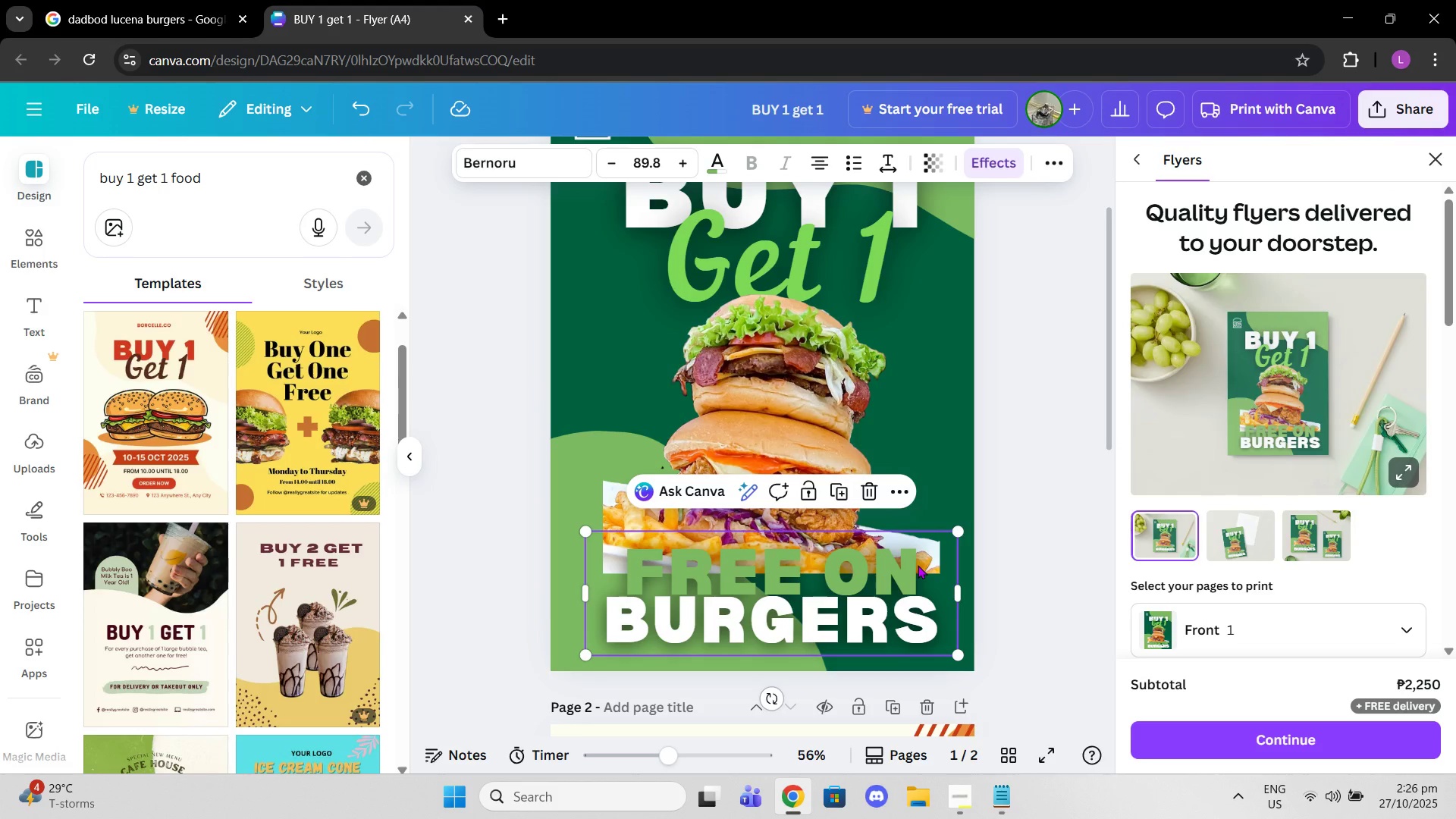 
left_click([918, 565])
 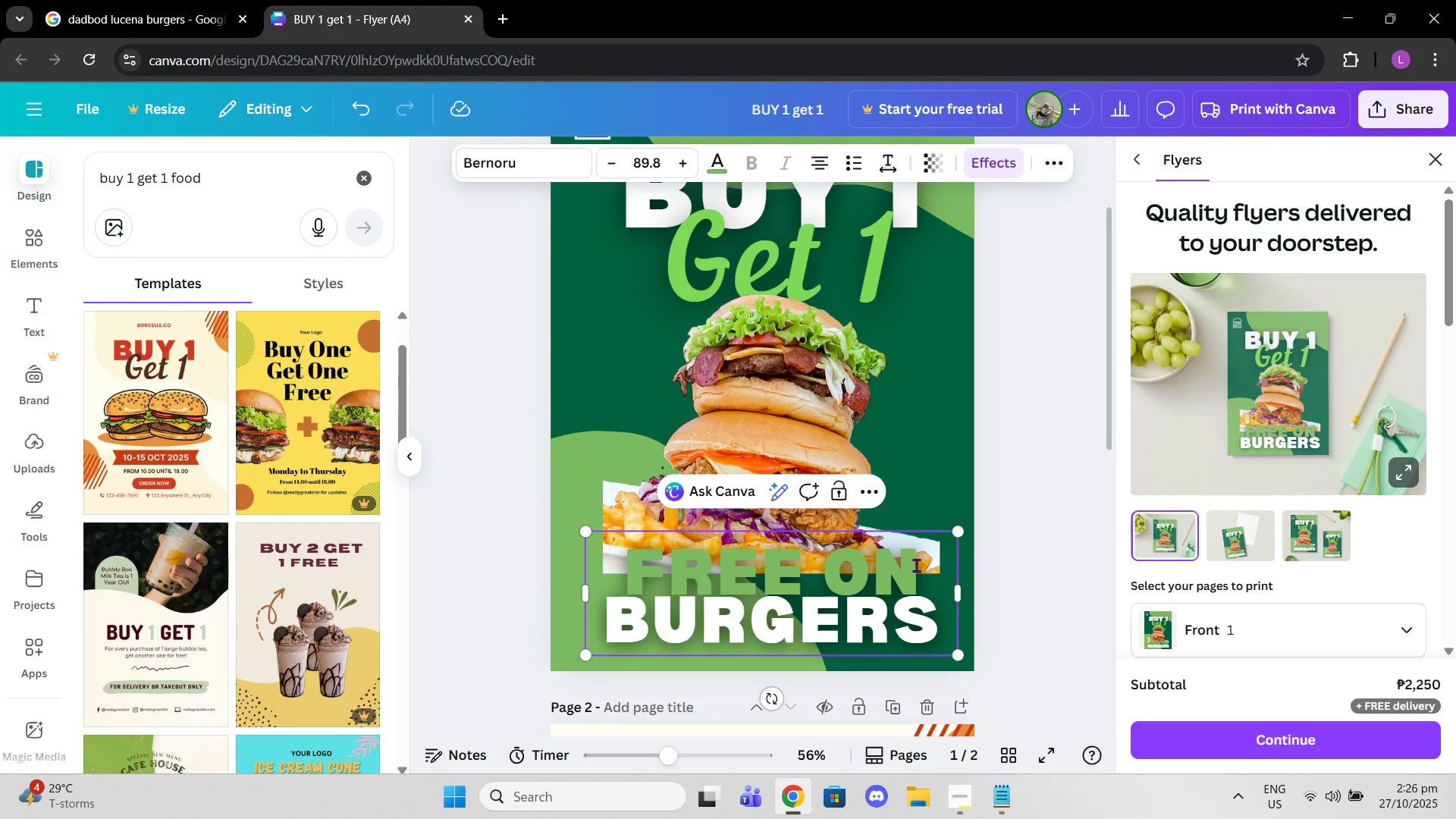 
left_click_drag(start_coordinate=[918, 565], to_coordinate=[535, 580])
 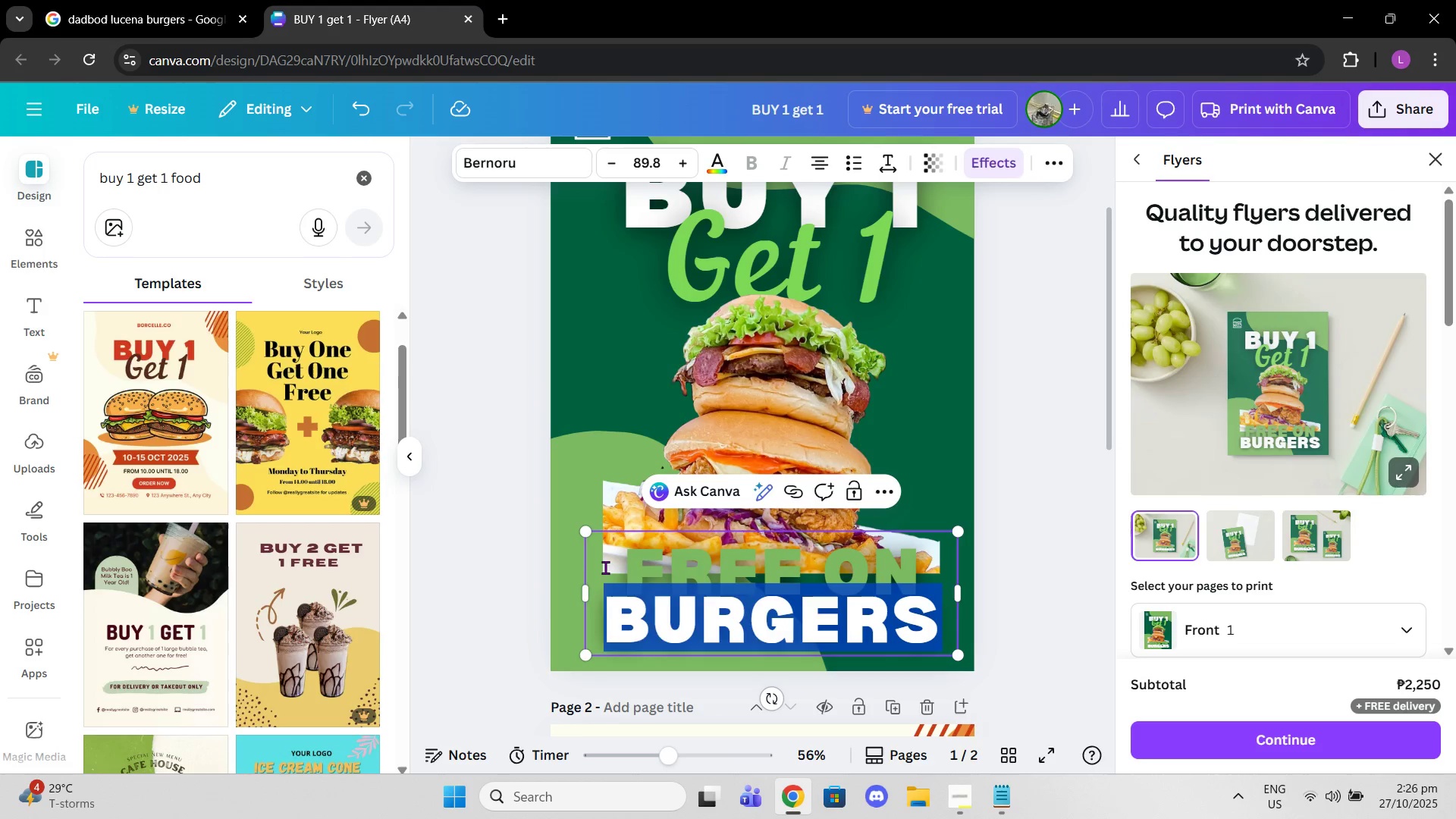 
left_click([605, 567])
 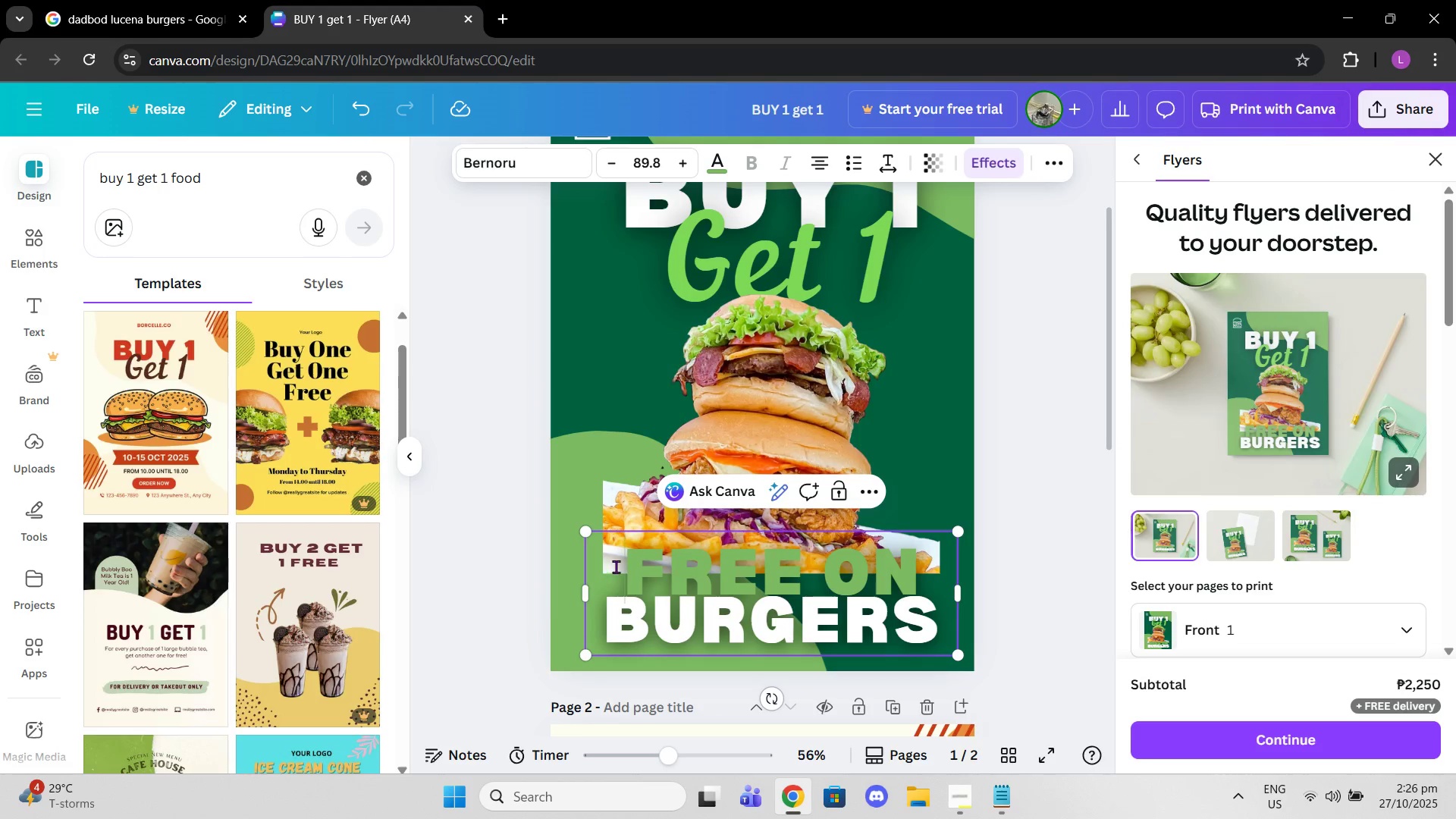 
left_click_drag(start_coordinate=[612, 567], to_coordinate=[912, 564])
 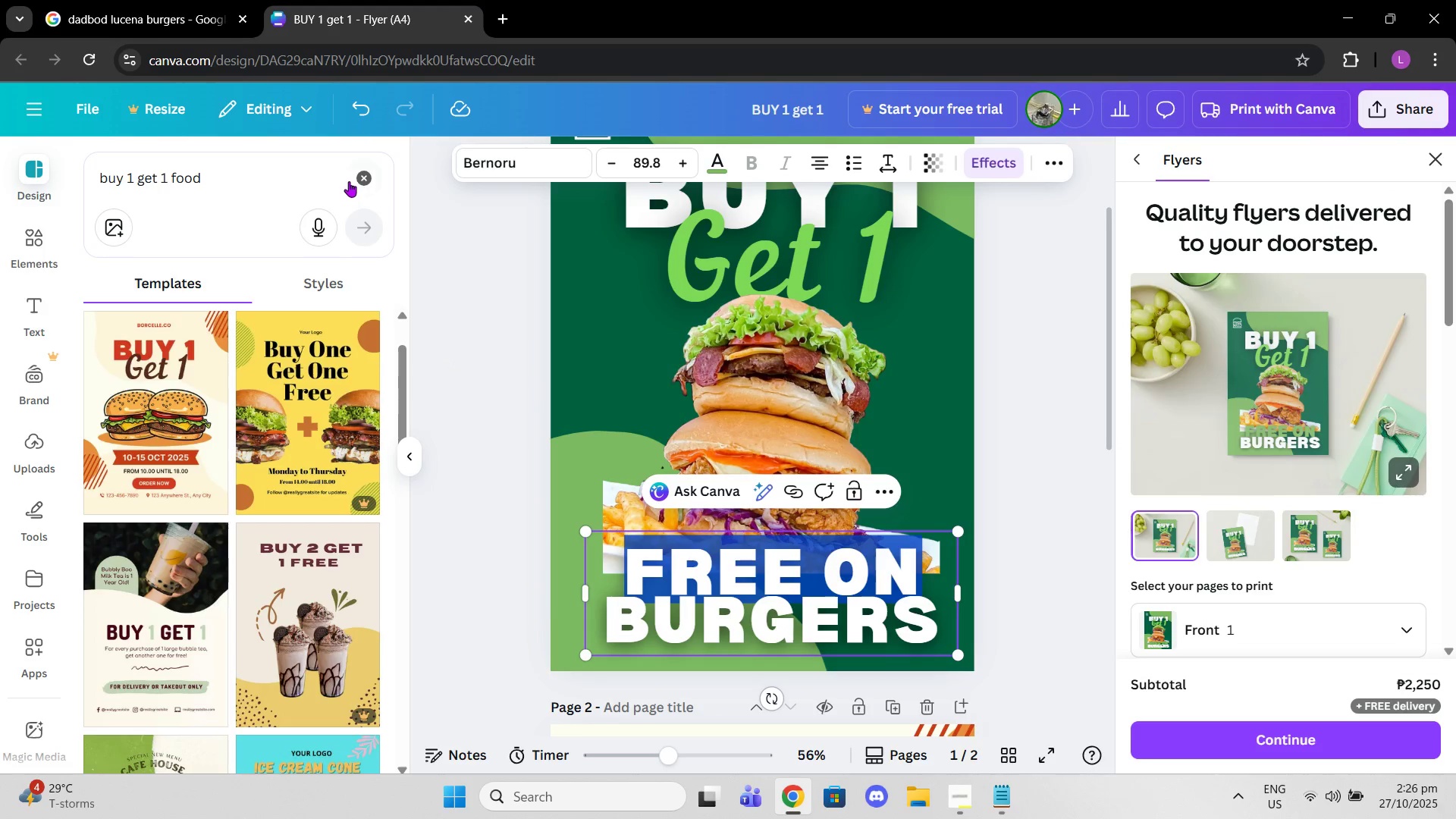 
left_click([356, 181])
 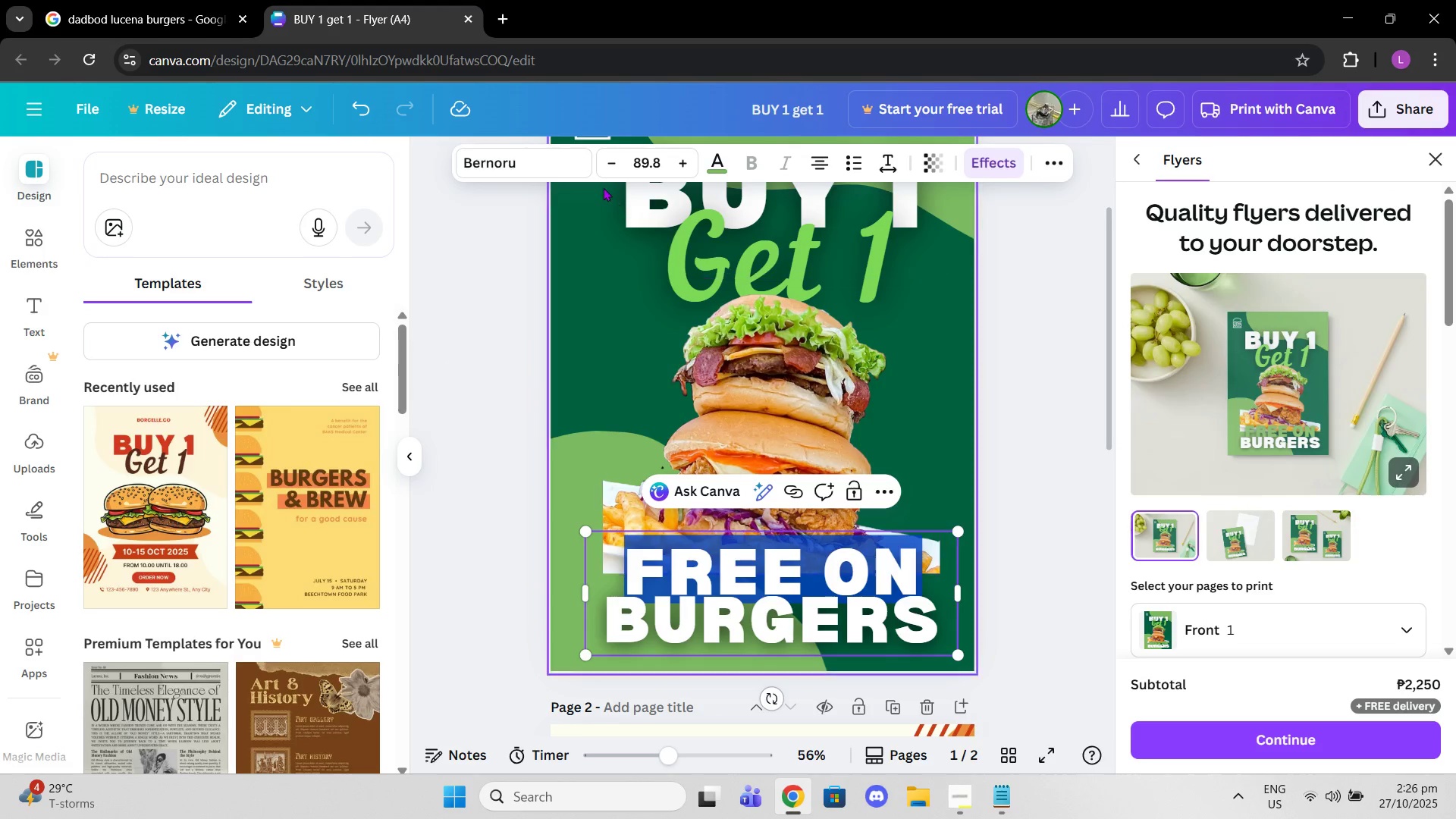 
left_click([720, 158])
 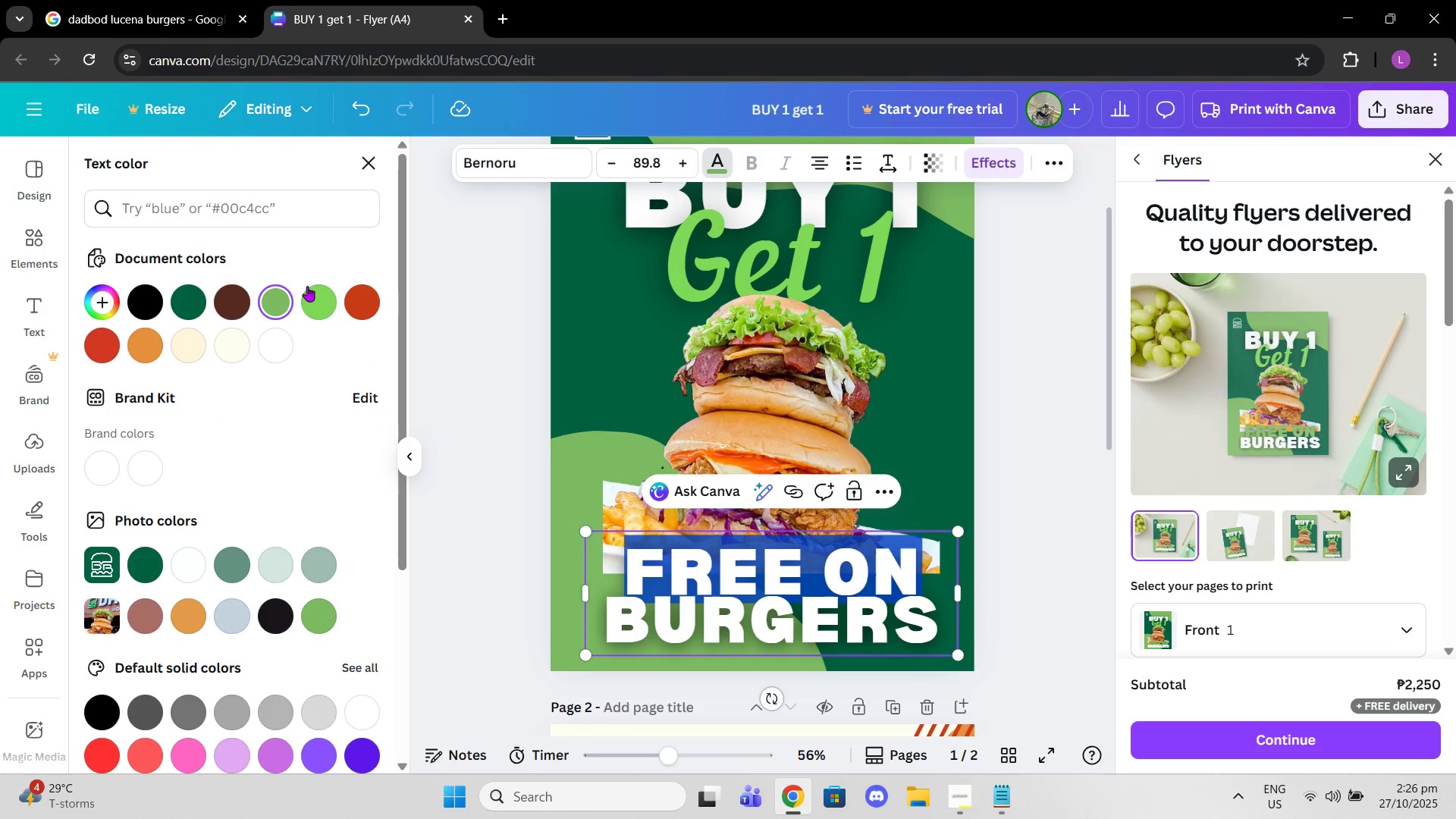 
left_click([312, 302])
 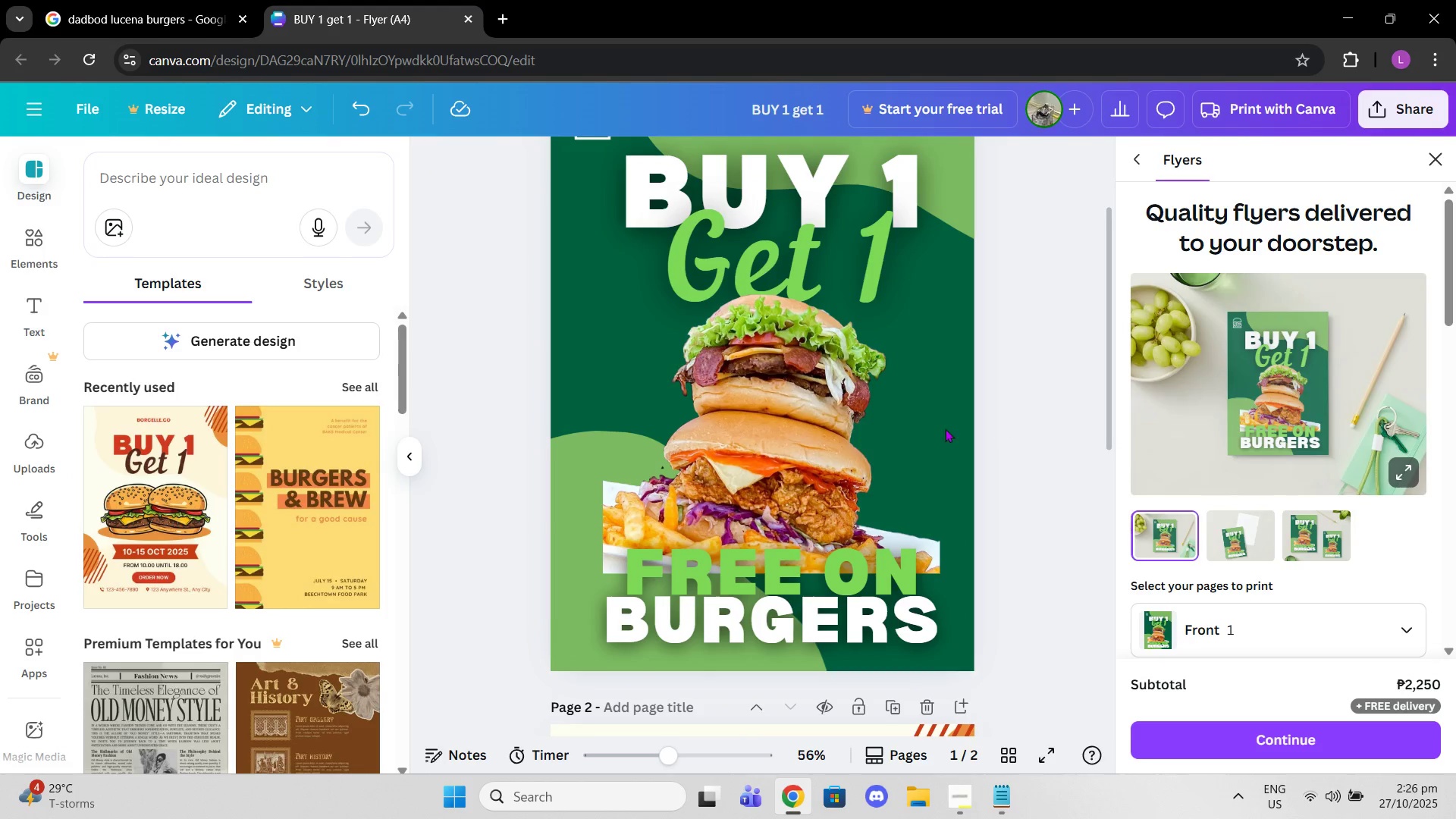 
left_click([563, 464])
 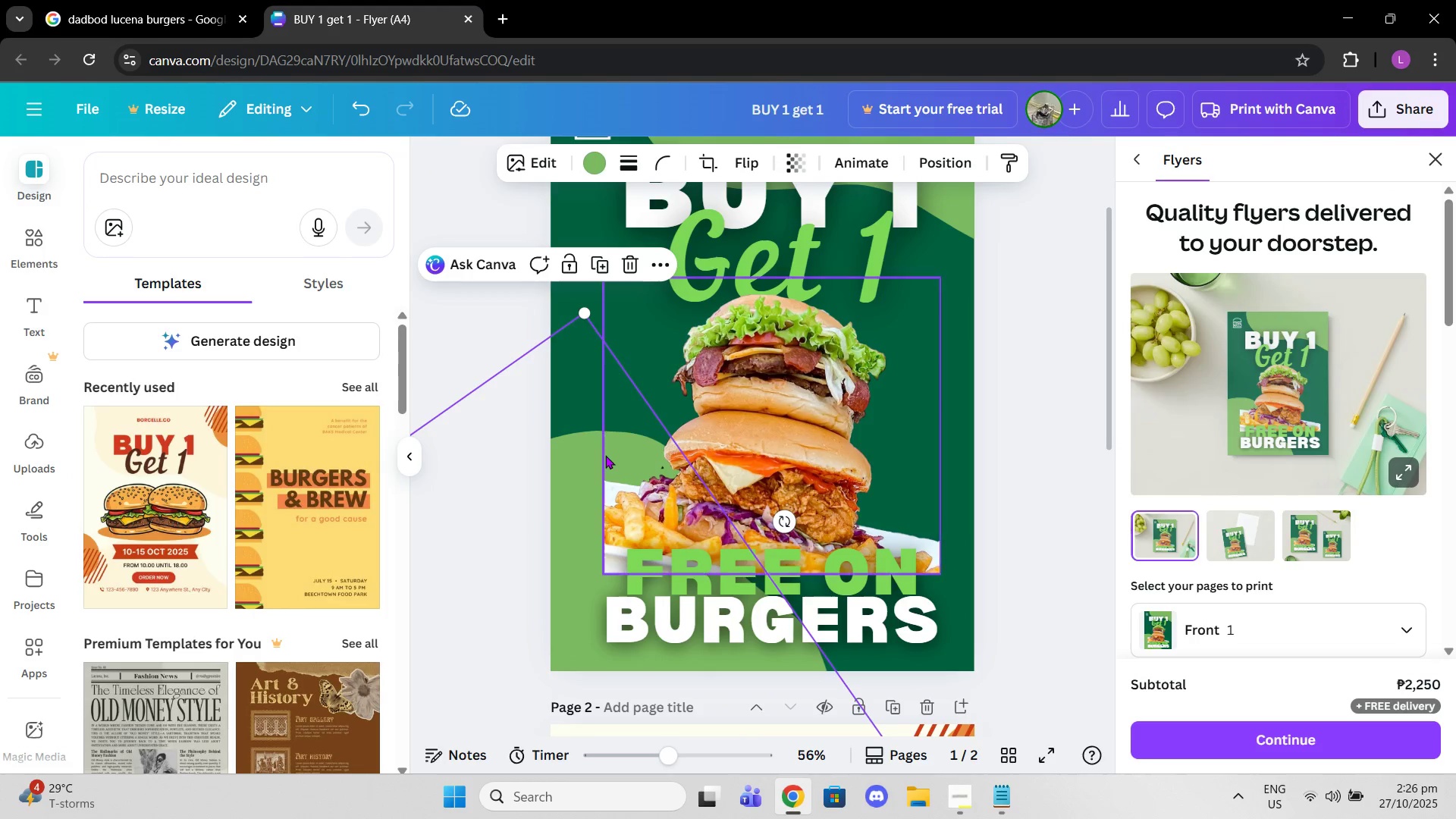 
left_click_drag(start_coordinate=[607, 455], to_coordinate=[512, 457])
 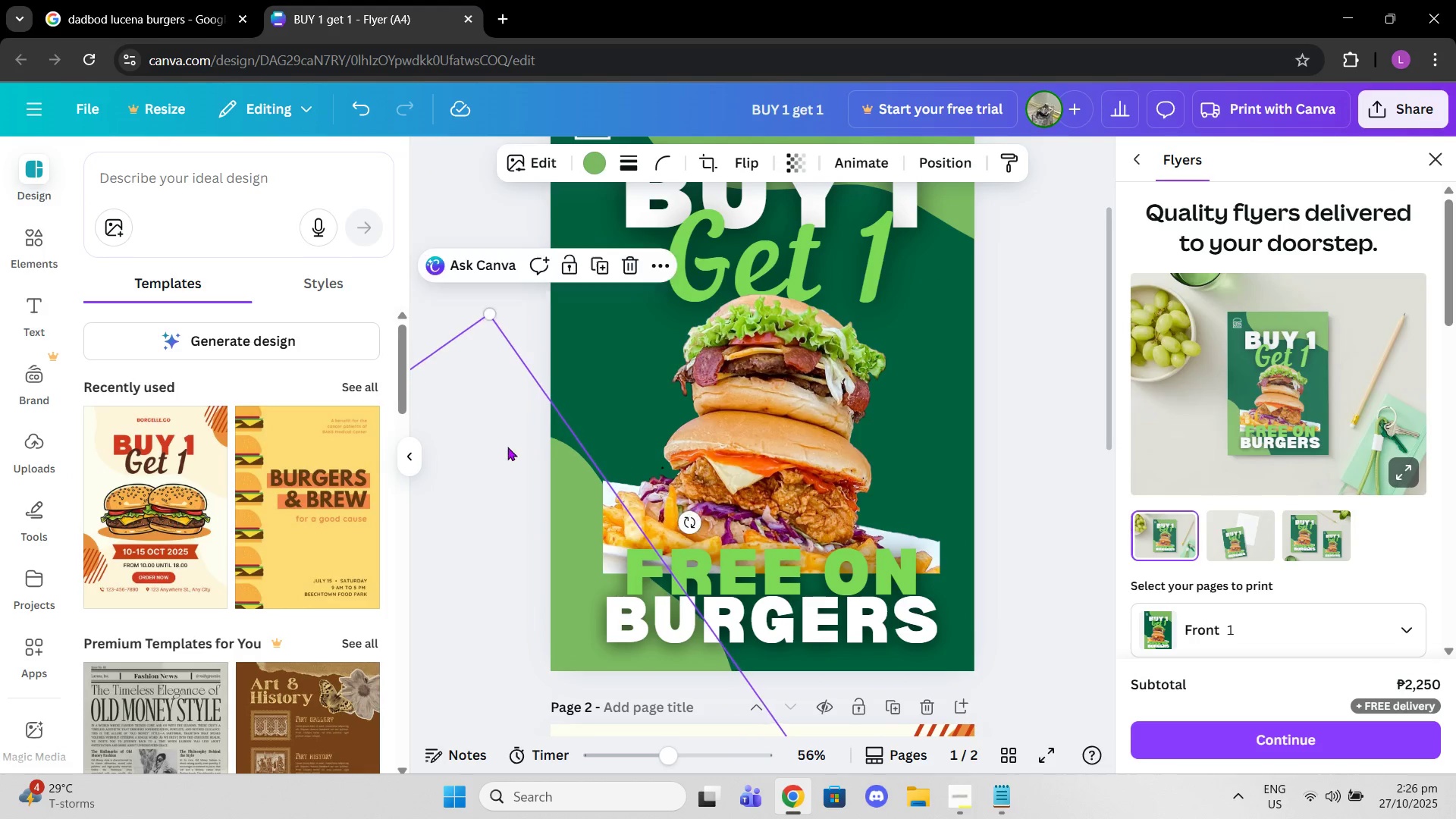 
left_click_drag(start_coordinate=[507, 447], to_coordinate=[511, 405])
 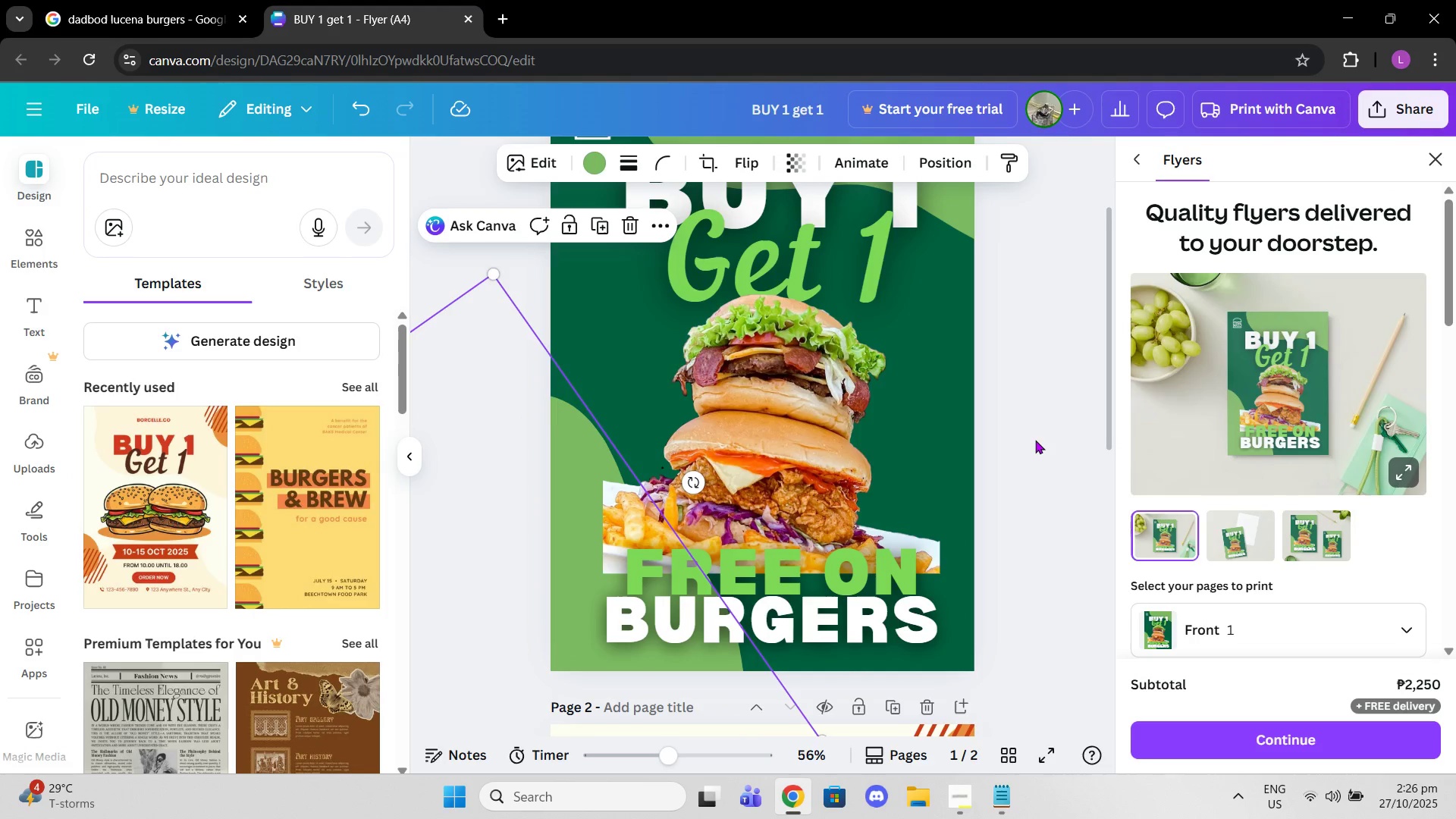 
left_click([1034, 440])
 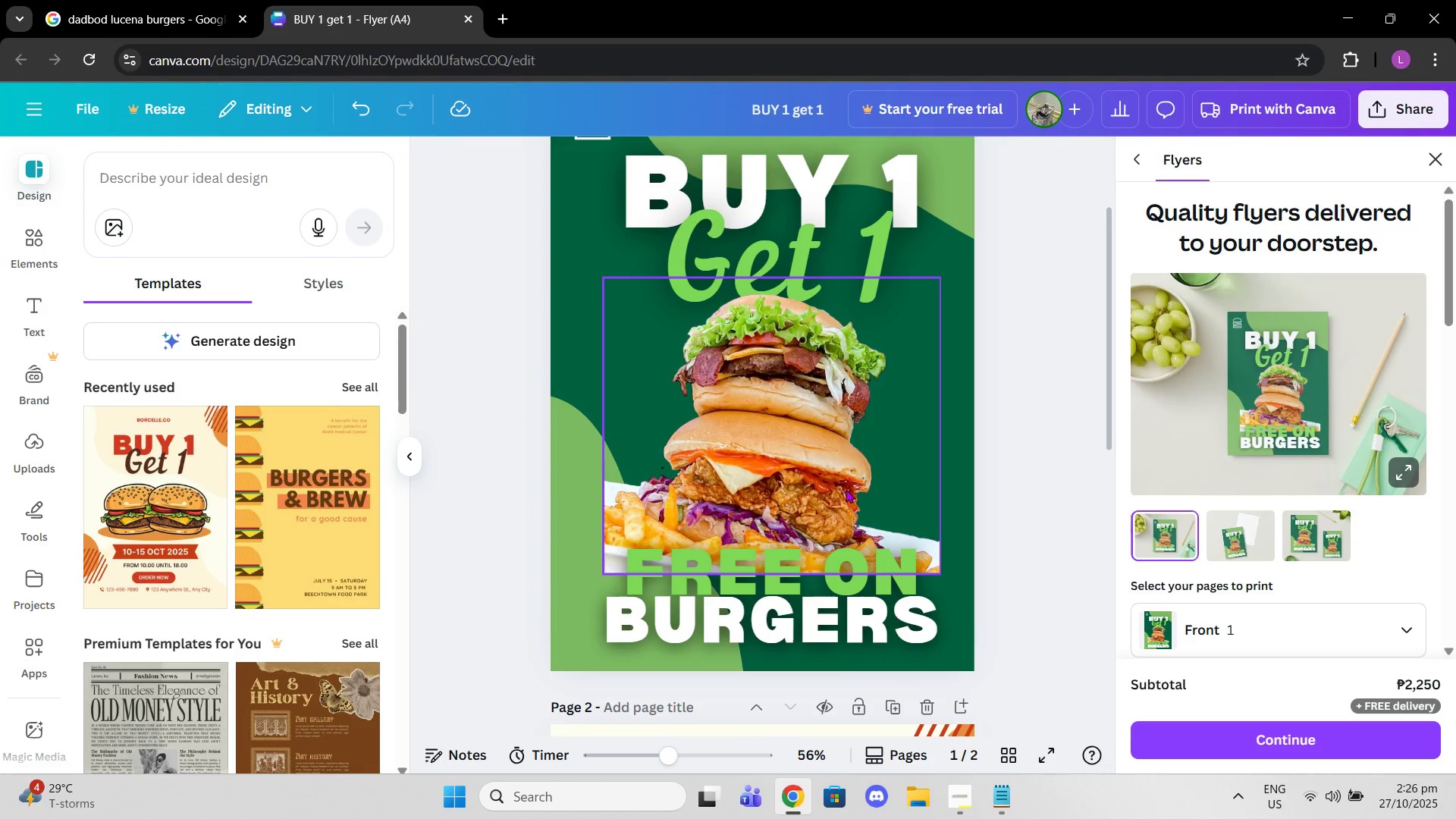 
left_click_drag(start_coordinate=[846, 491], to_coordinate=[852, 488])
 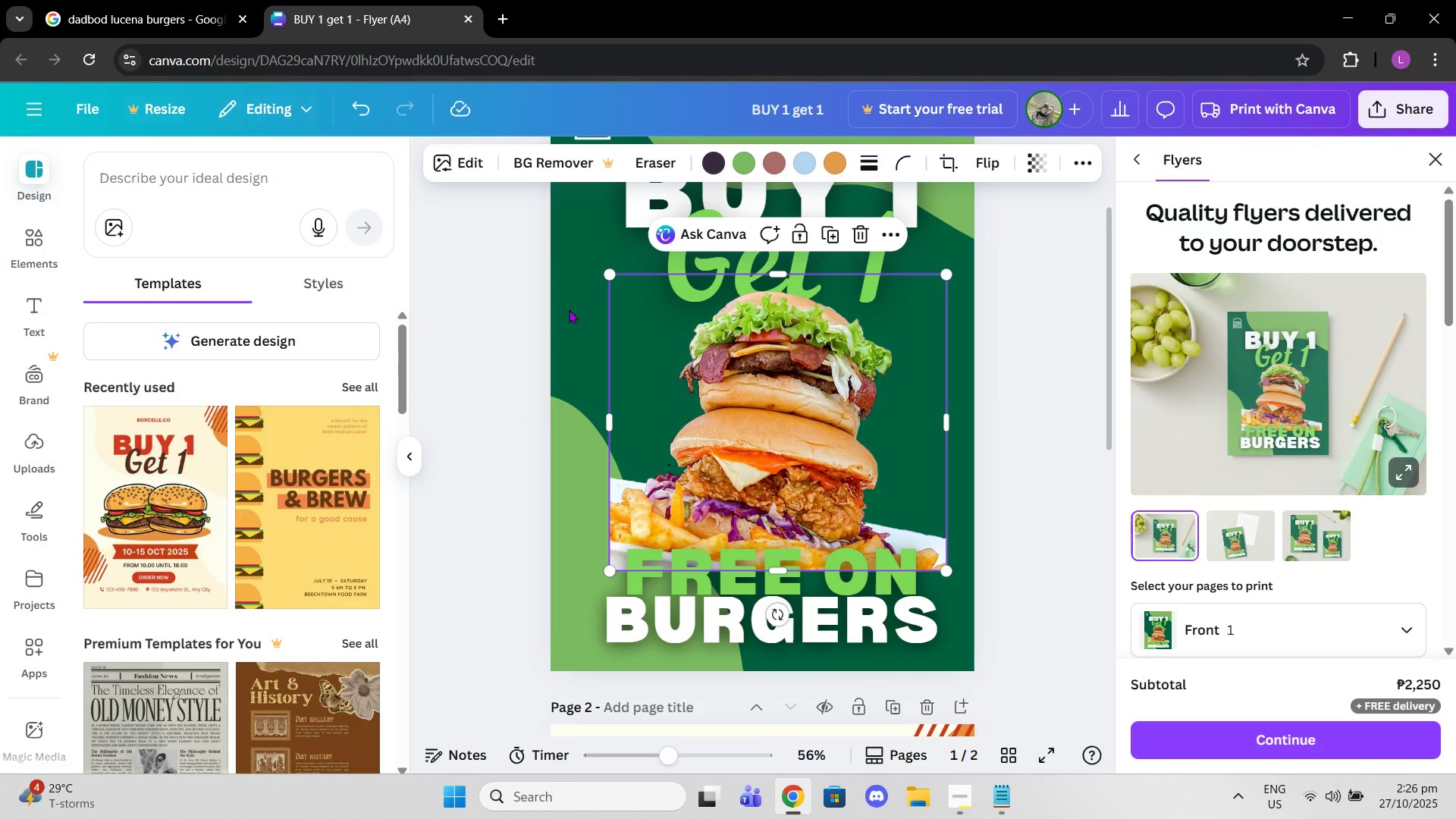 
left_click_drag(start_coordinate=[609, 273], to_coordinate=[597, 271])
 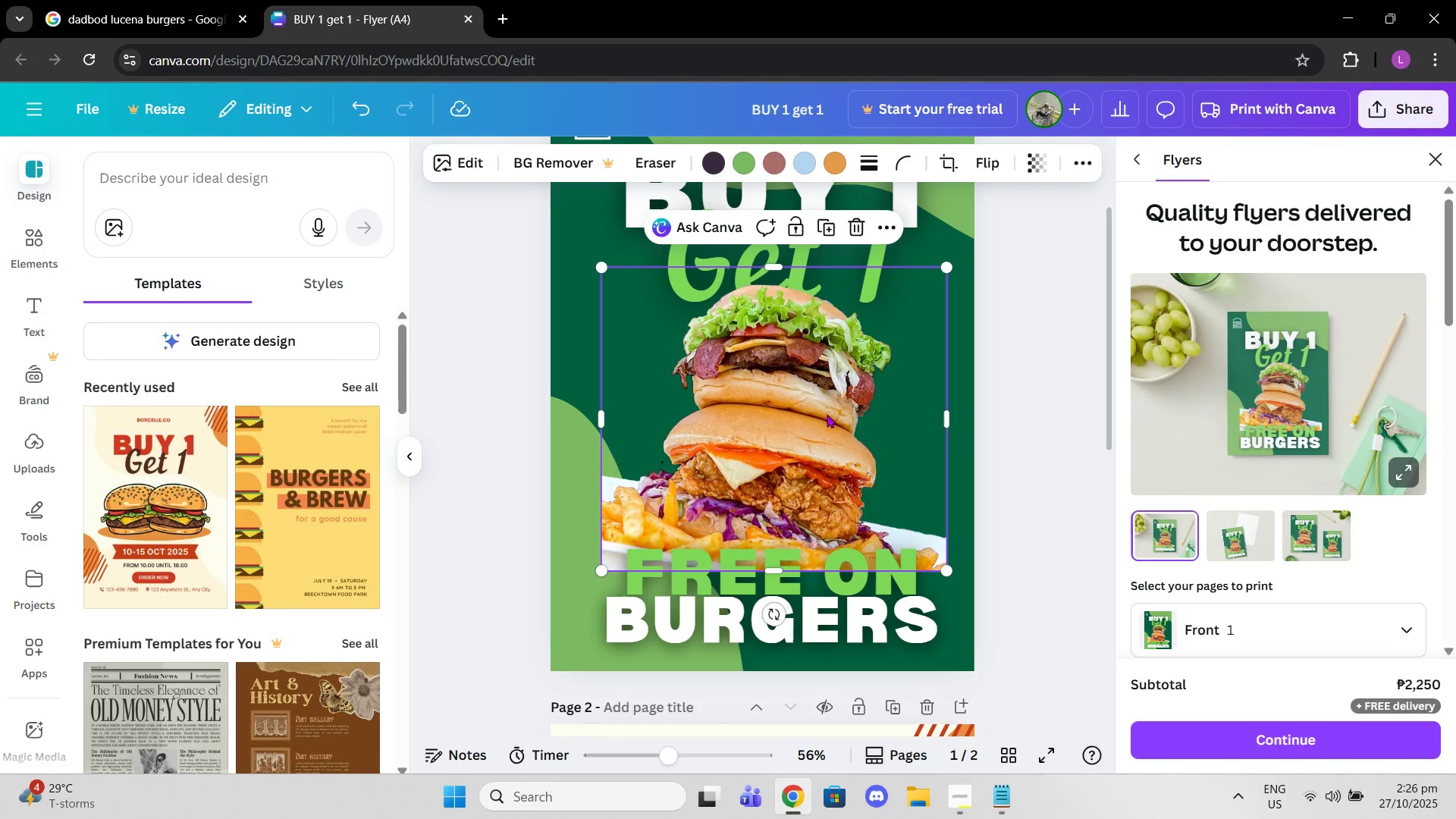 
left_click_drag(start_coordinate=[827, 414], to_coordinate=[815, 414])
 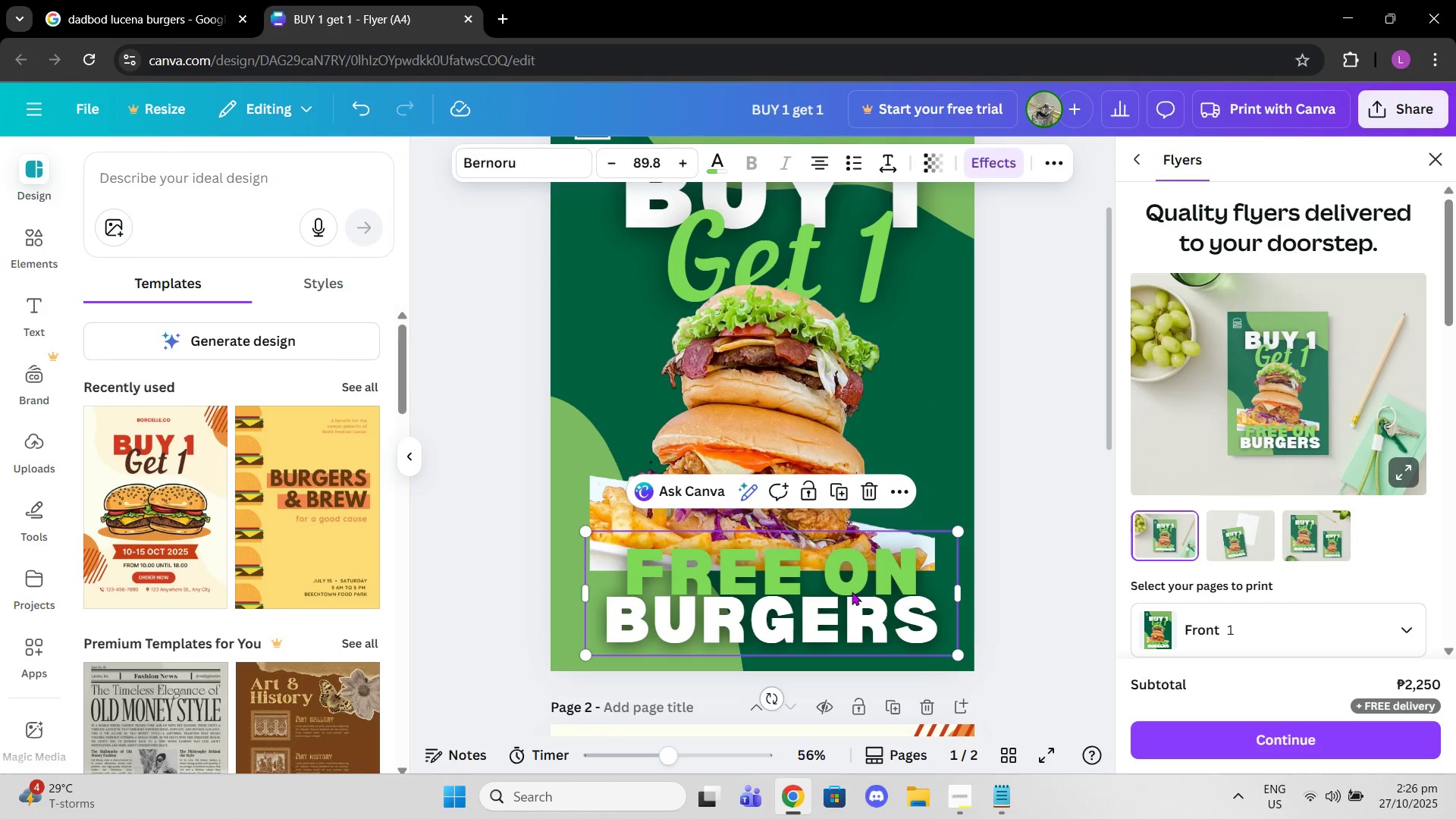 
double_click([852, 592])
 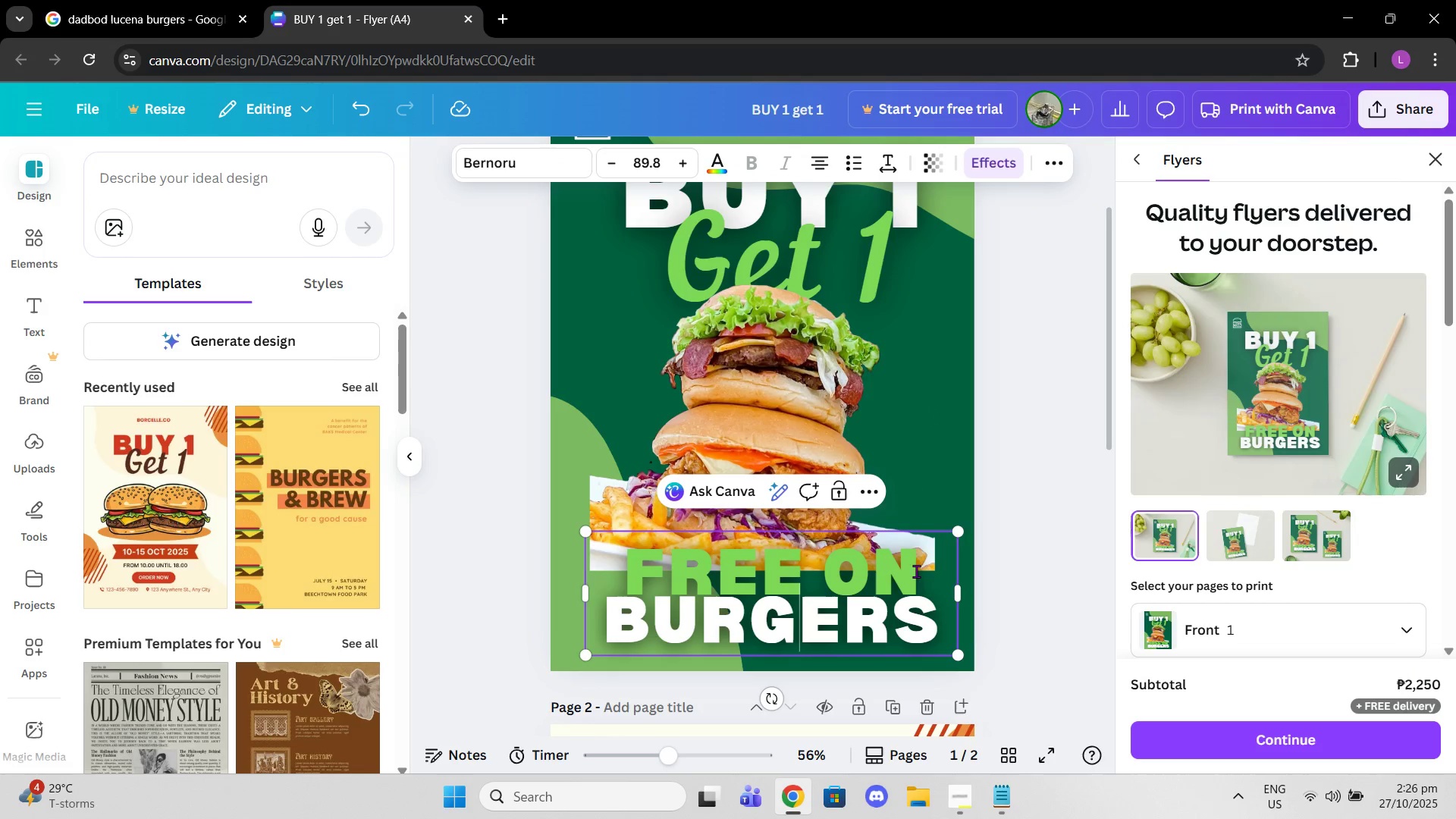 
left_click_drag(start_coordinate=[918, 570], to_coordinate=[619, 560])
 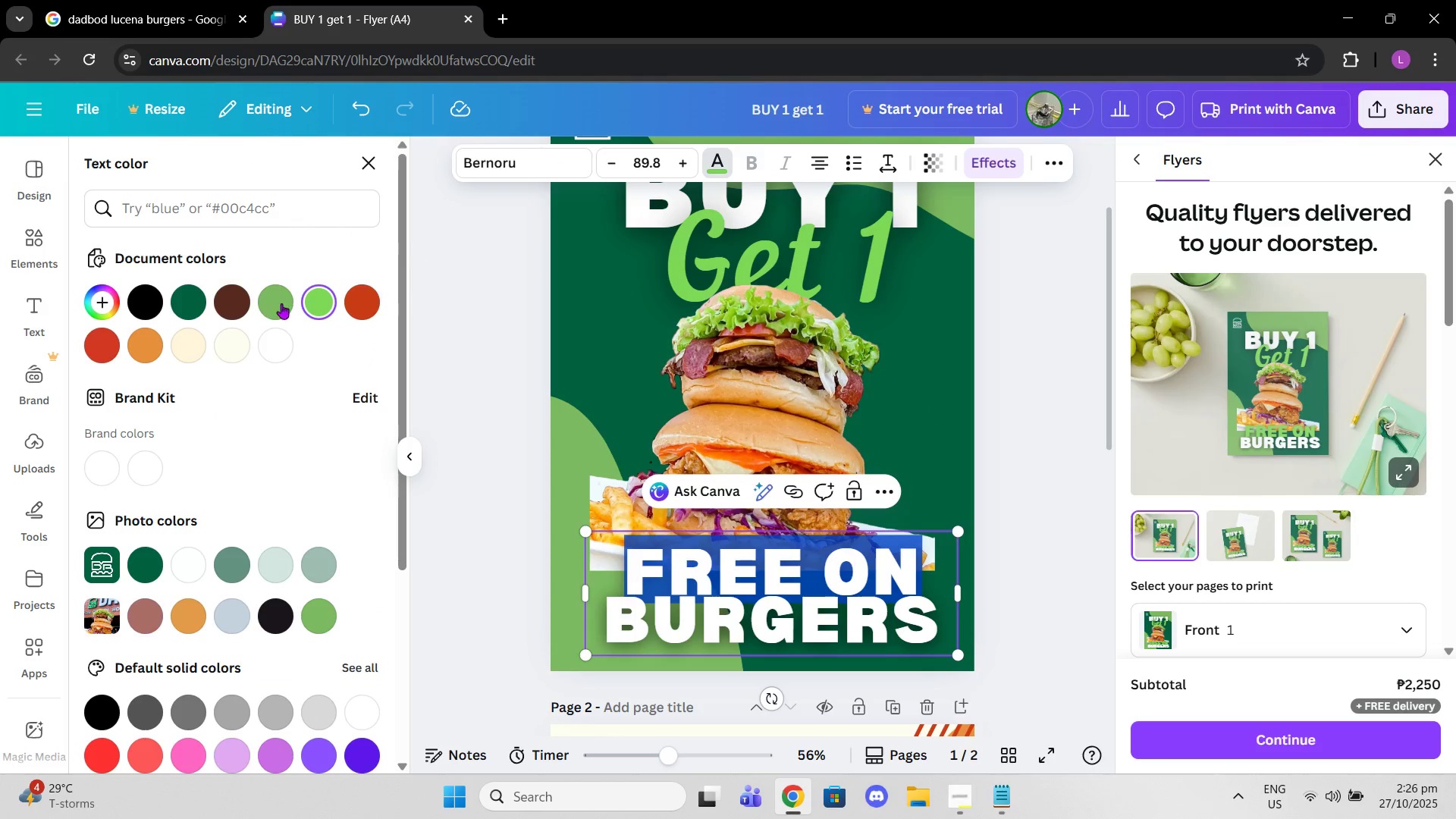 
left_click([274, 358])
 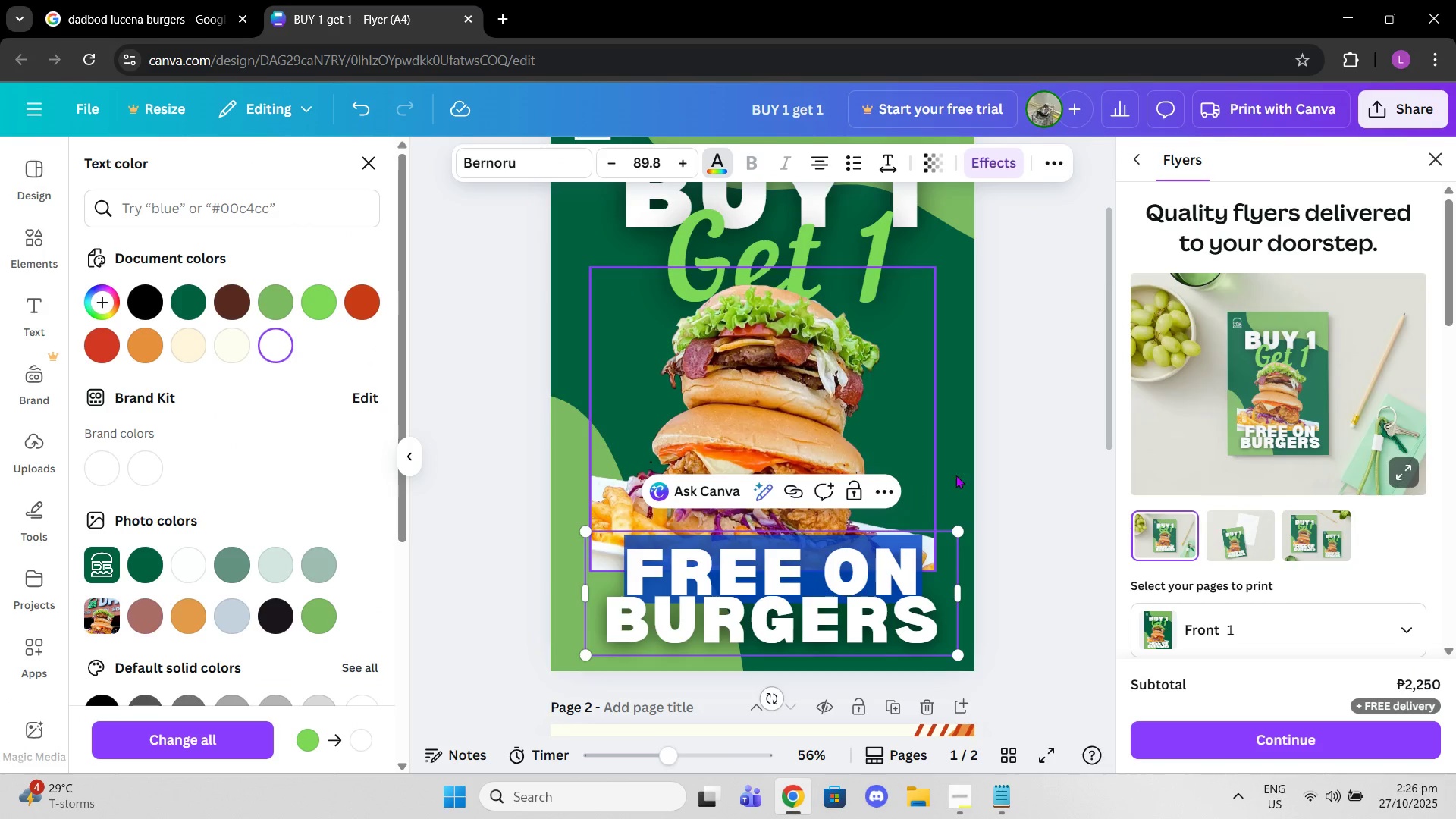 
left_click([1013, 460])
 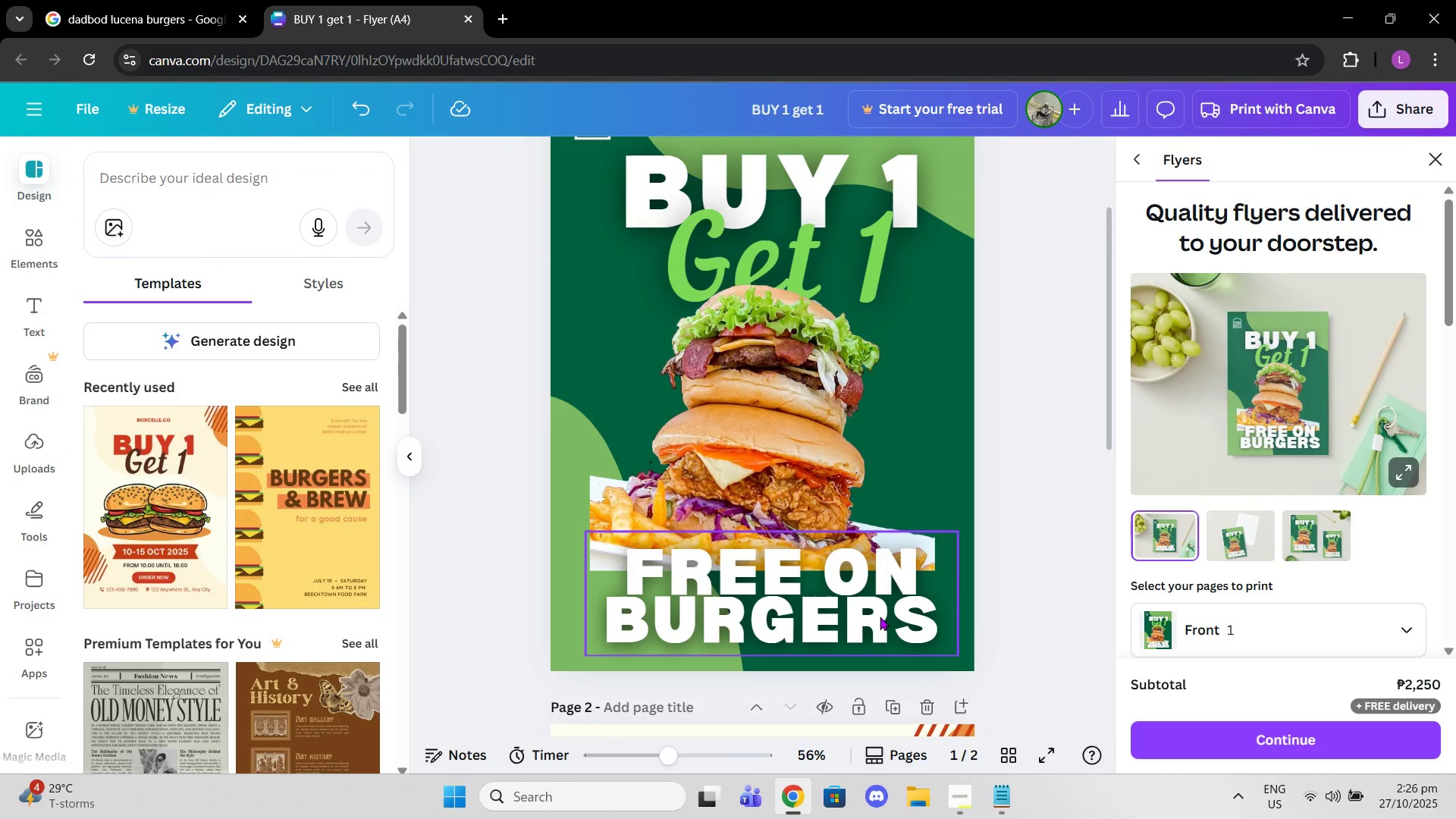 
left_click_drag(start_coordinate=[819, 641], to_coordinate=[811, 637])
 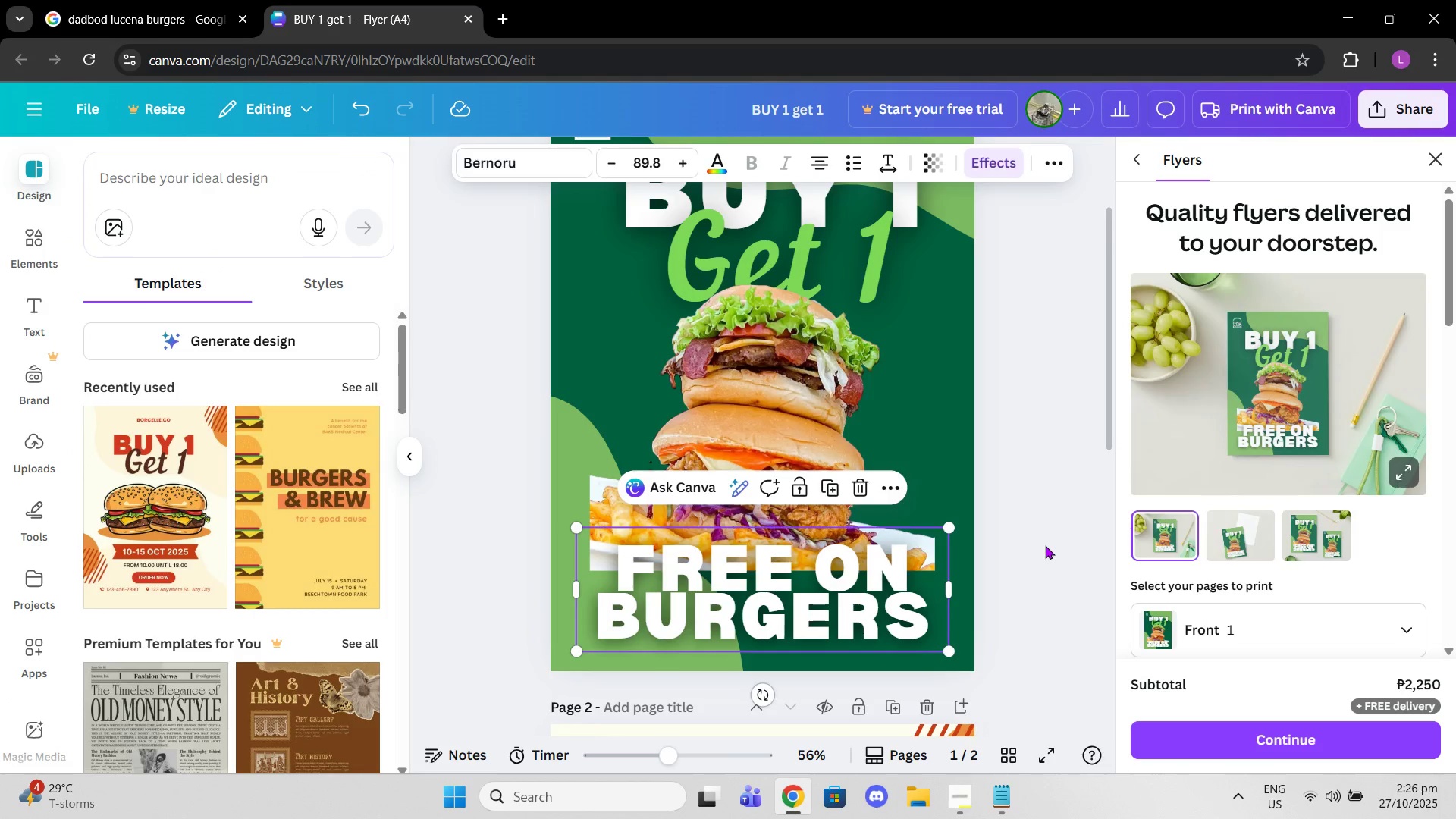 
left_click([1045, 545])
 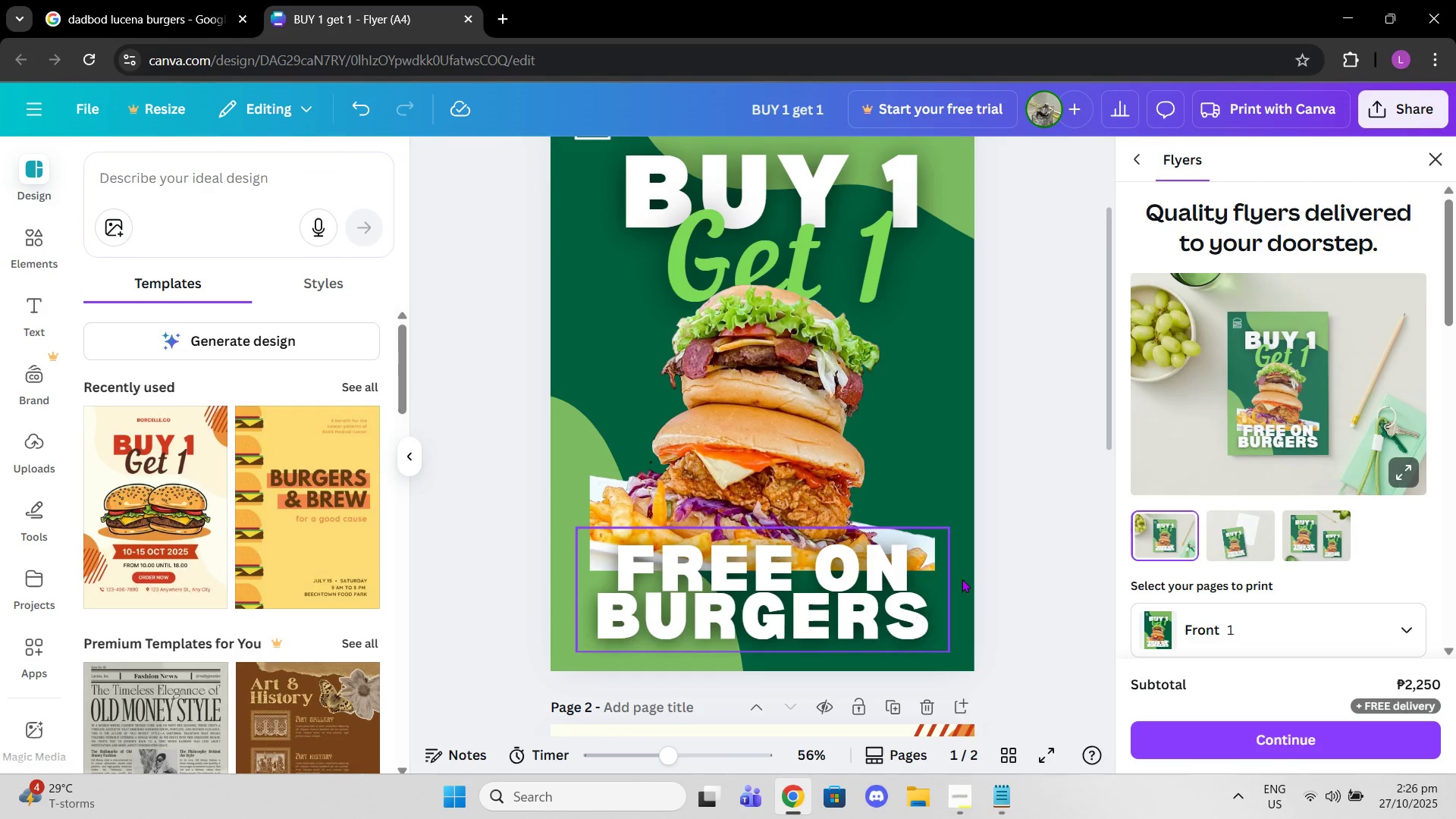 
scroll: coordinate [1028, 502], scroll_direction: up, amount: 2.0
 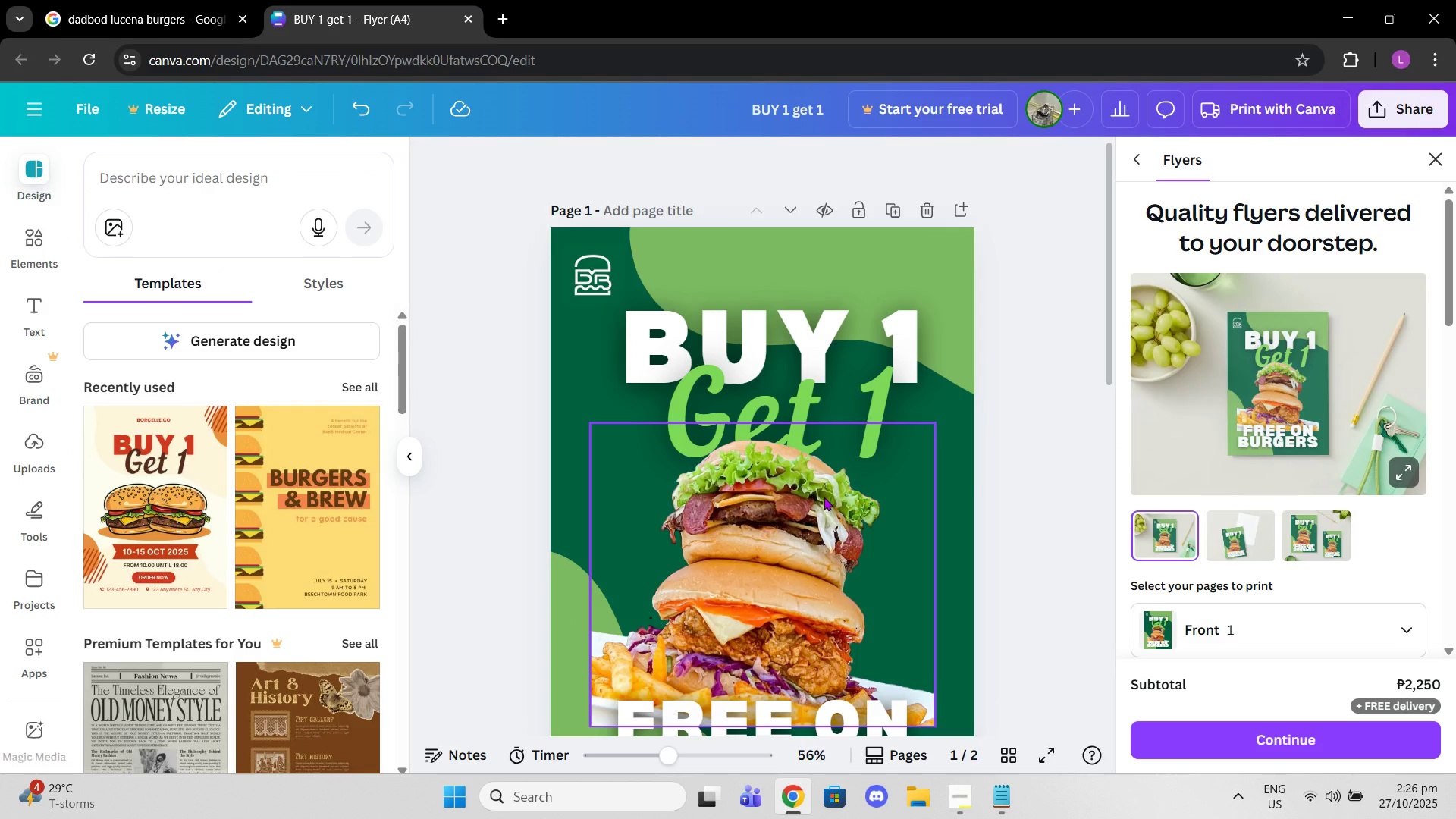 
left_click_drag(start_coordinate=[824, 497], to_coordinate=[824, 502])
 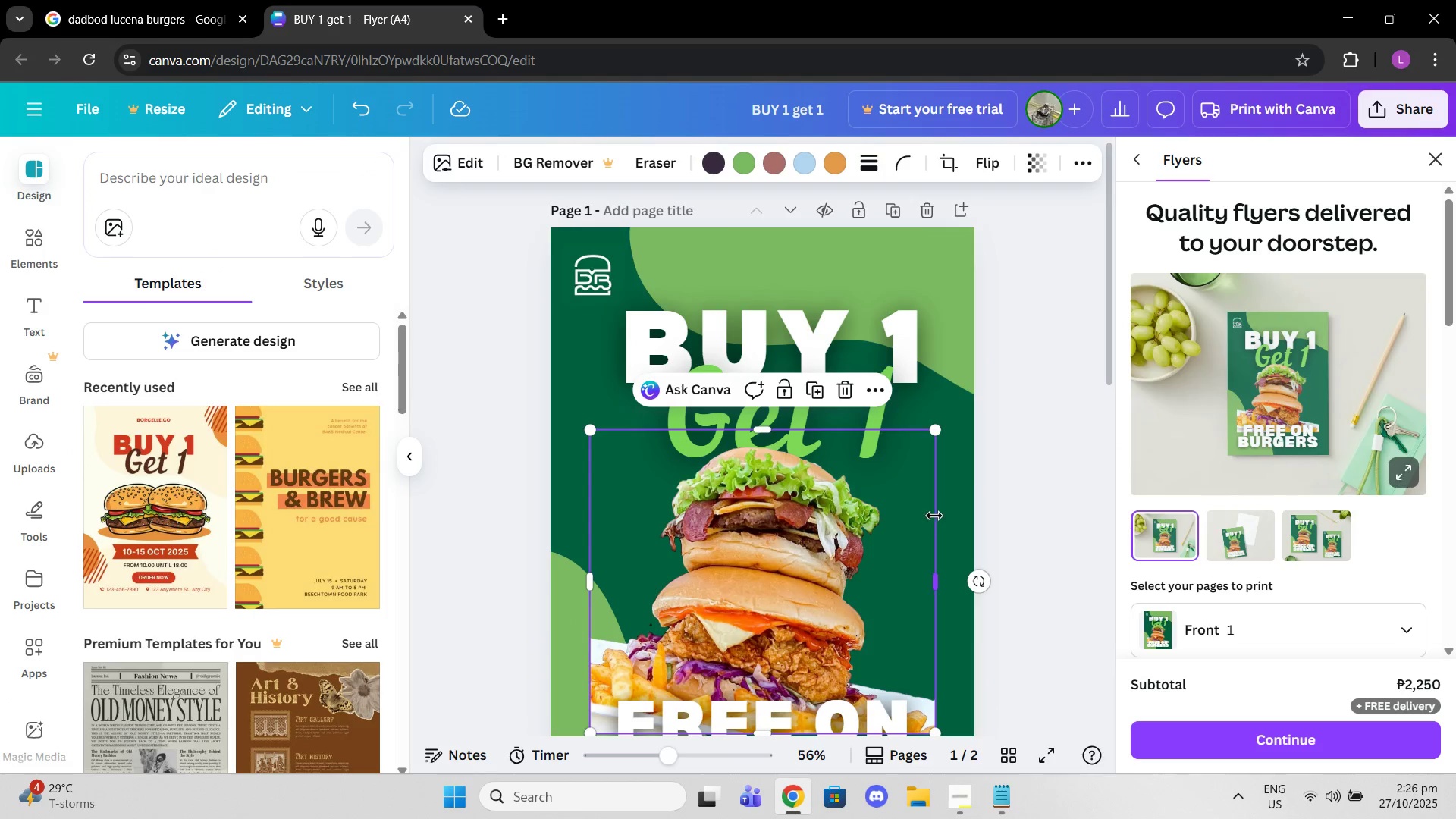 
scroll: coordinate [934, 516], scroll_direction: down, amount: 1.0
 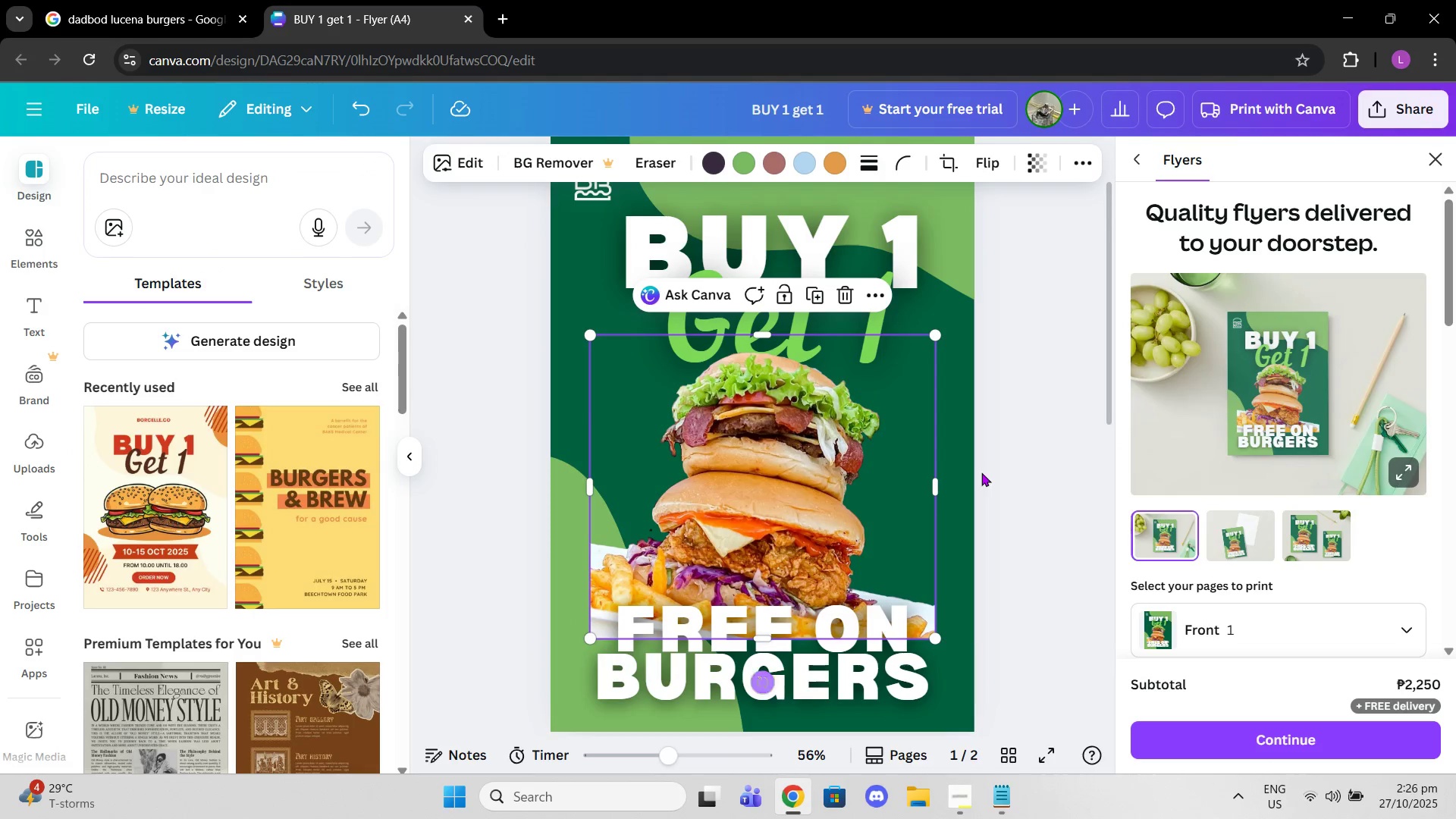 
left_click([981, 472])
 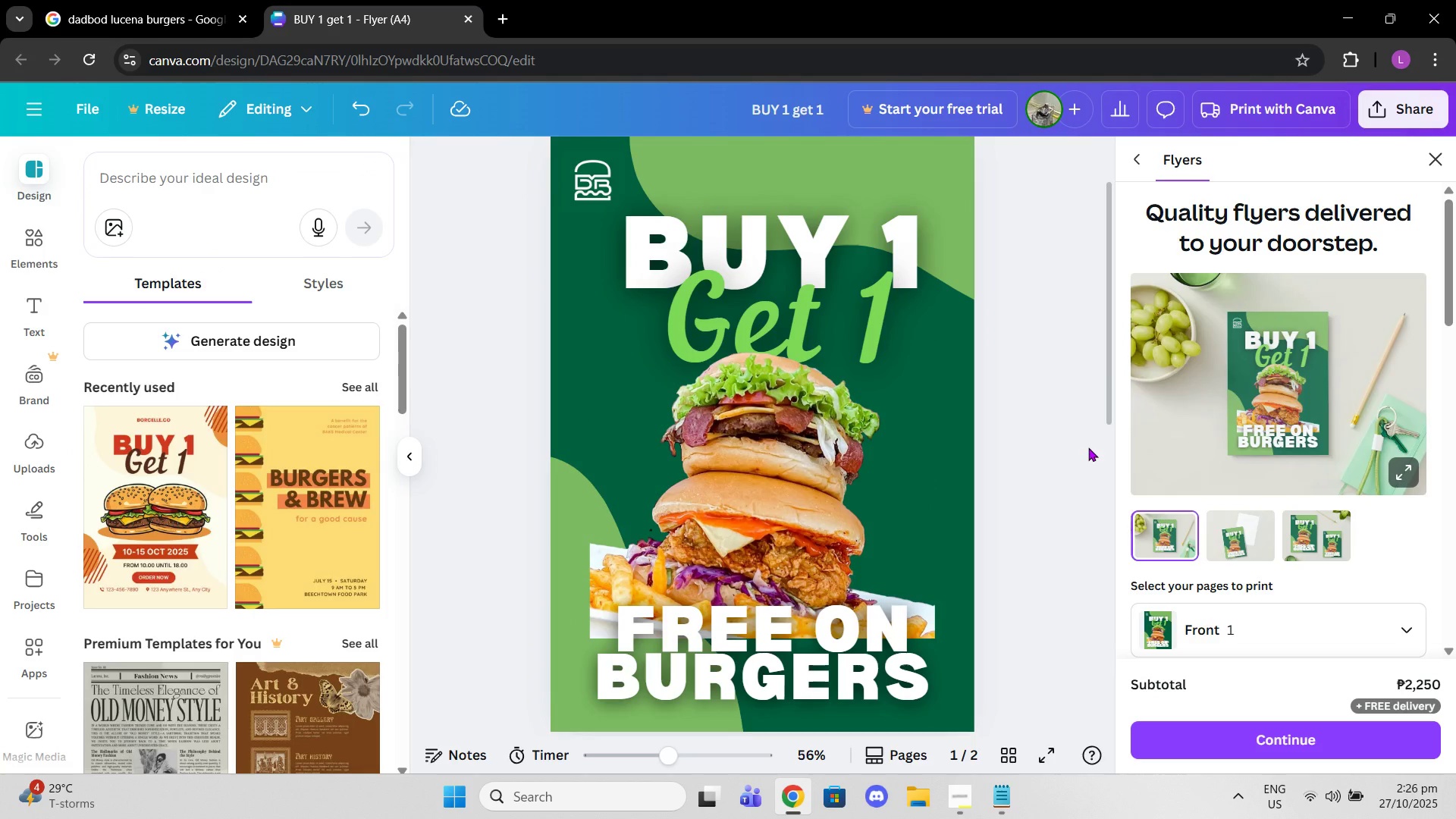 
scroll: coordinate [885, 424], scroll_direction: down, amount: 7.0
 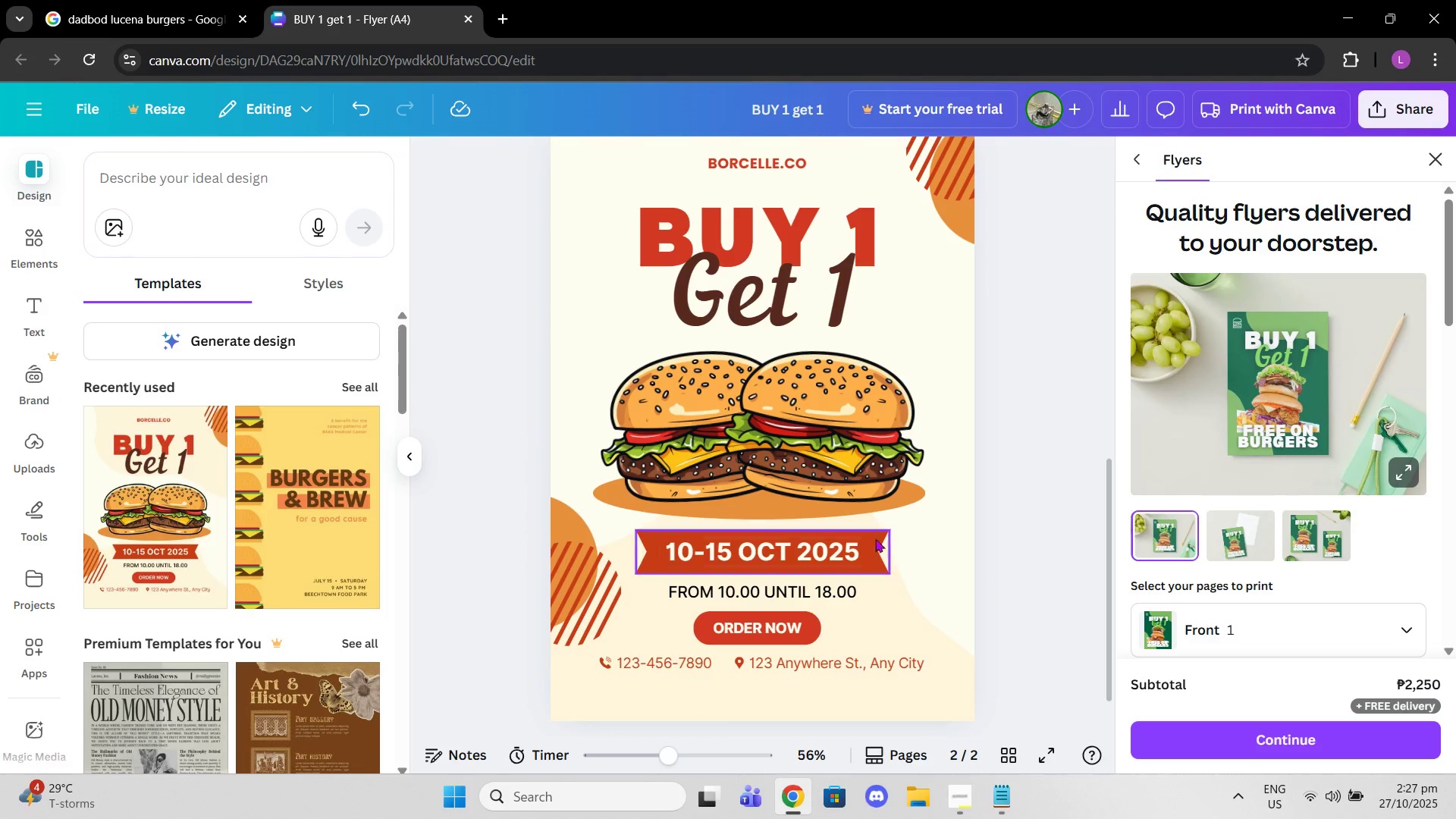 
left_click([882, 534])
 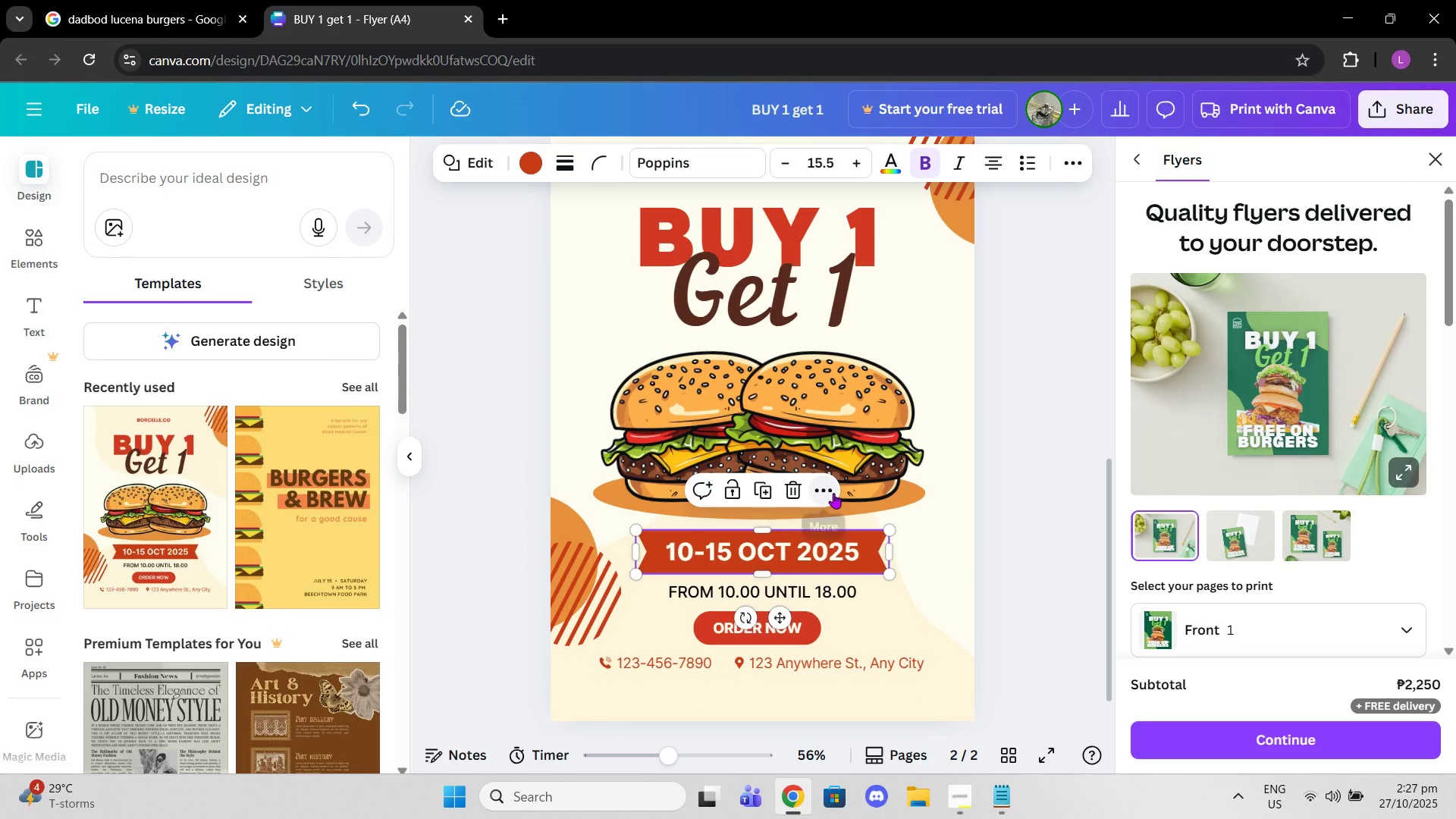 
key(Control+C)
 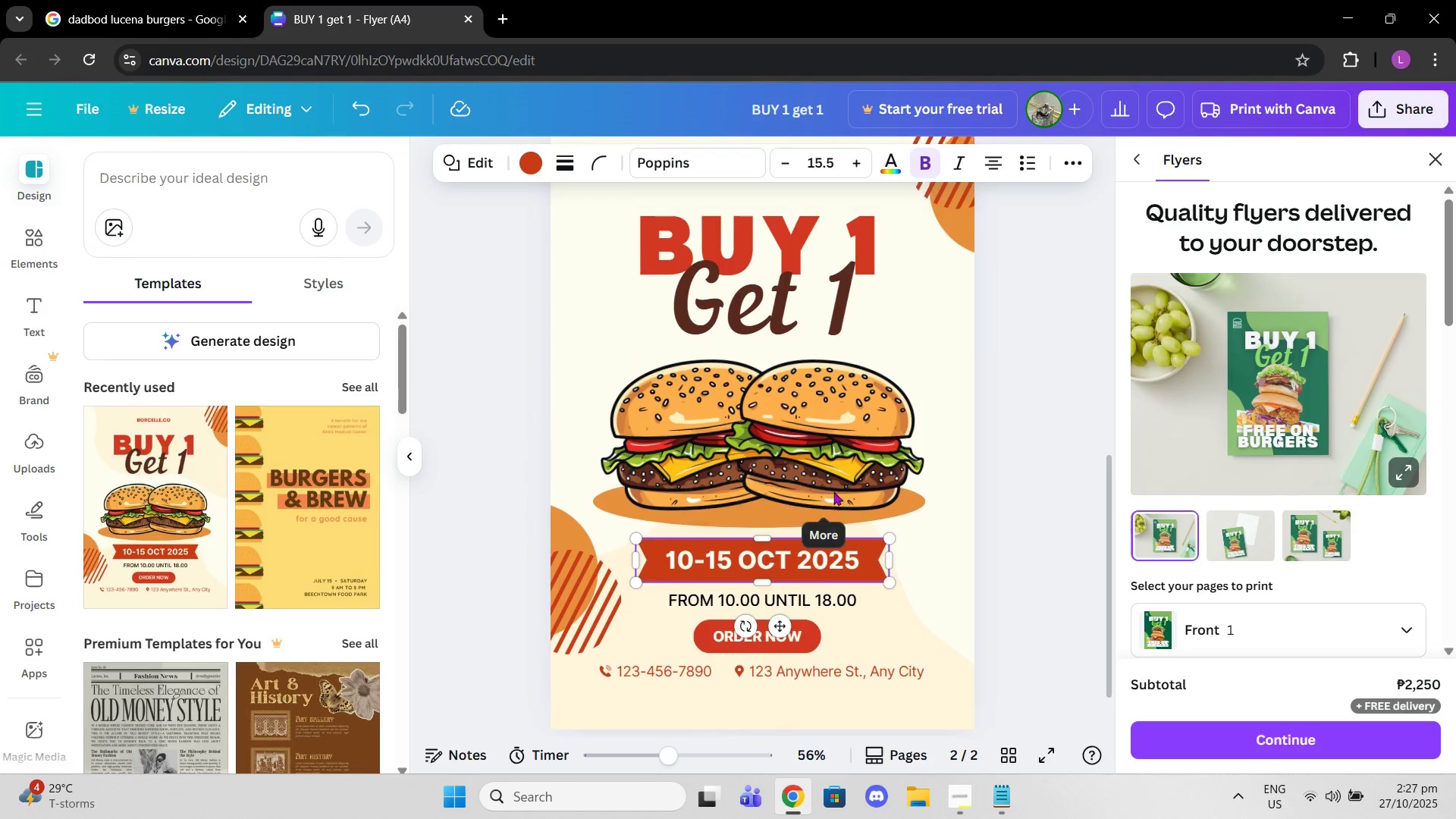 
scroll: coordinate [833, 490], scroll_direction: up, amount: 6.0
 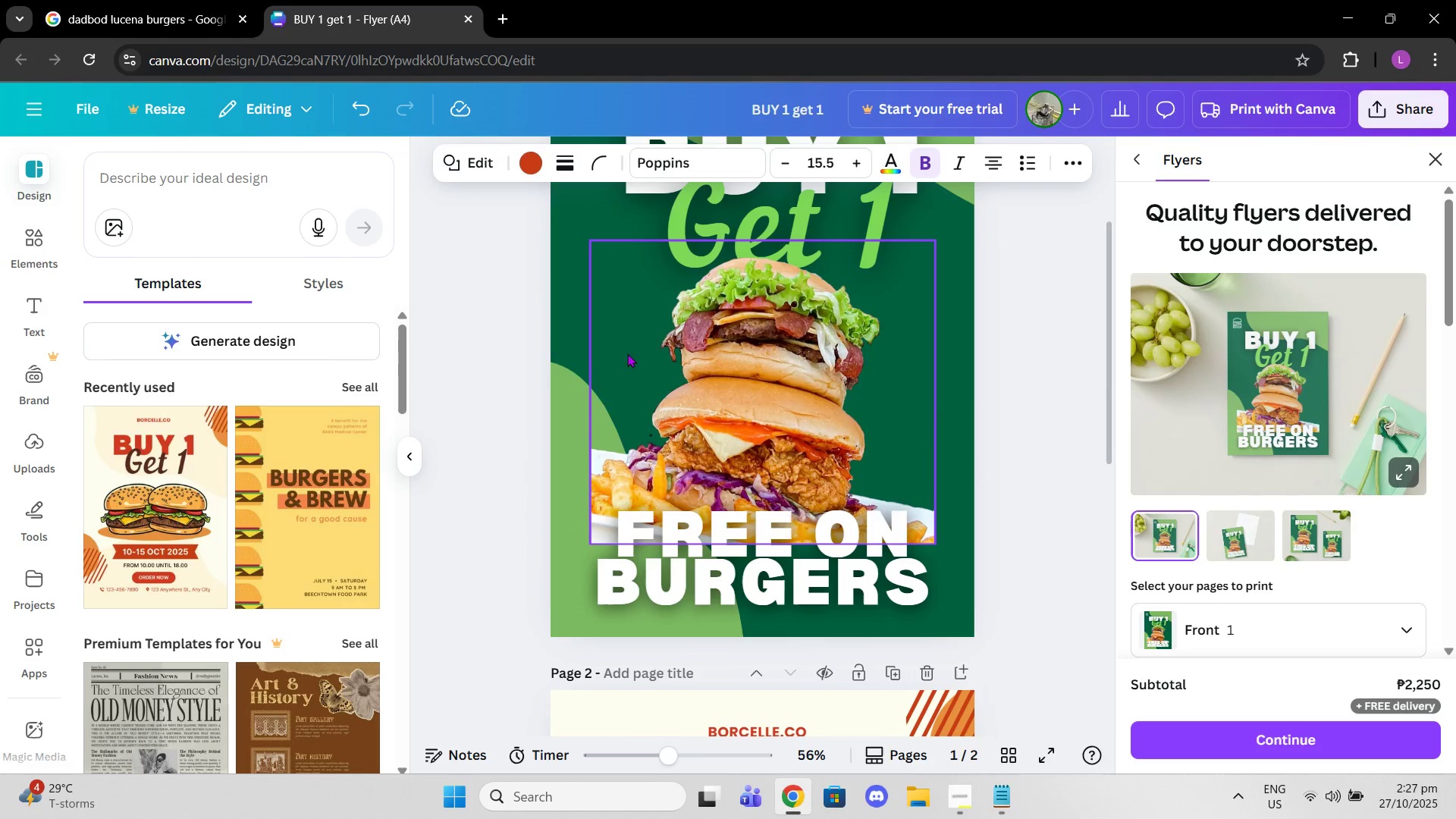 
key(Control+V)
 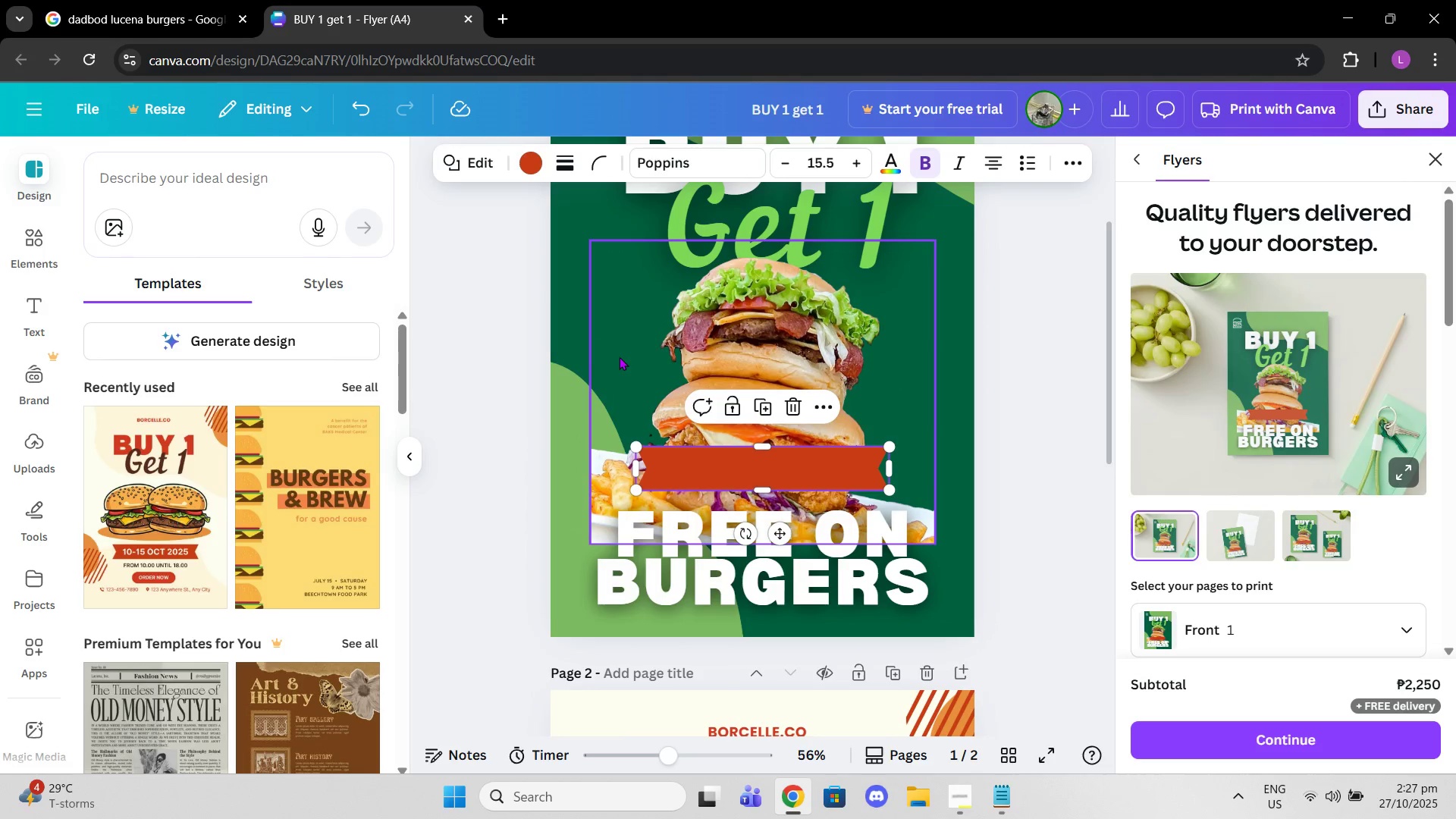 
scroll: coordinate [617, 353], scroll_direction: up, amount: 1.0
 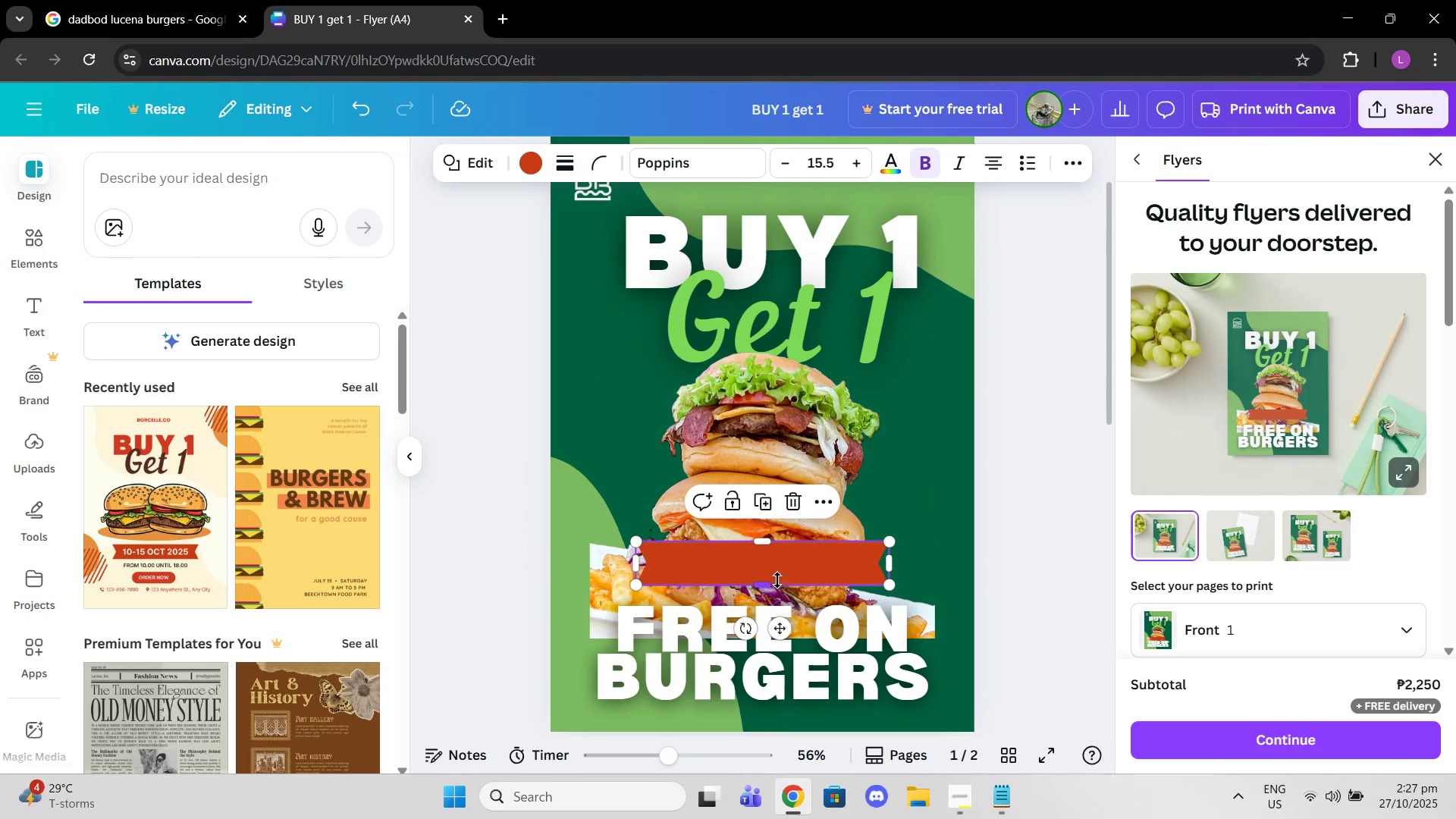 
left_click_drag(start_coordinate=[777, 575], to_coordinate=[675, 462])
 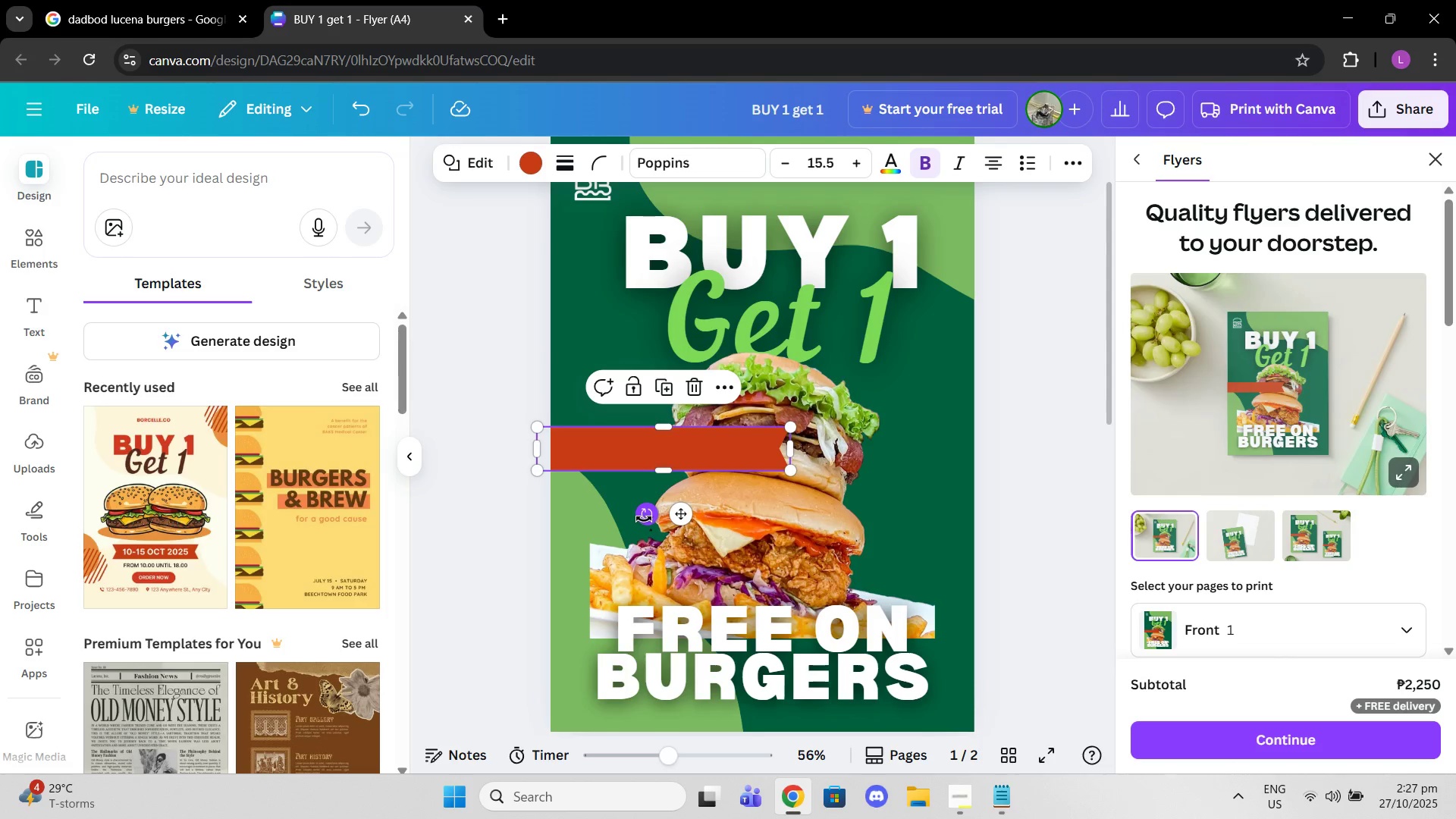 
left_click([698, 457])
 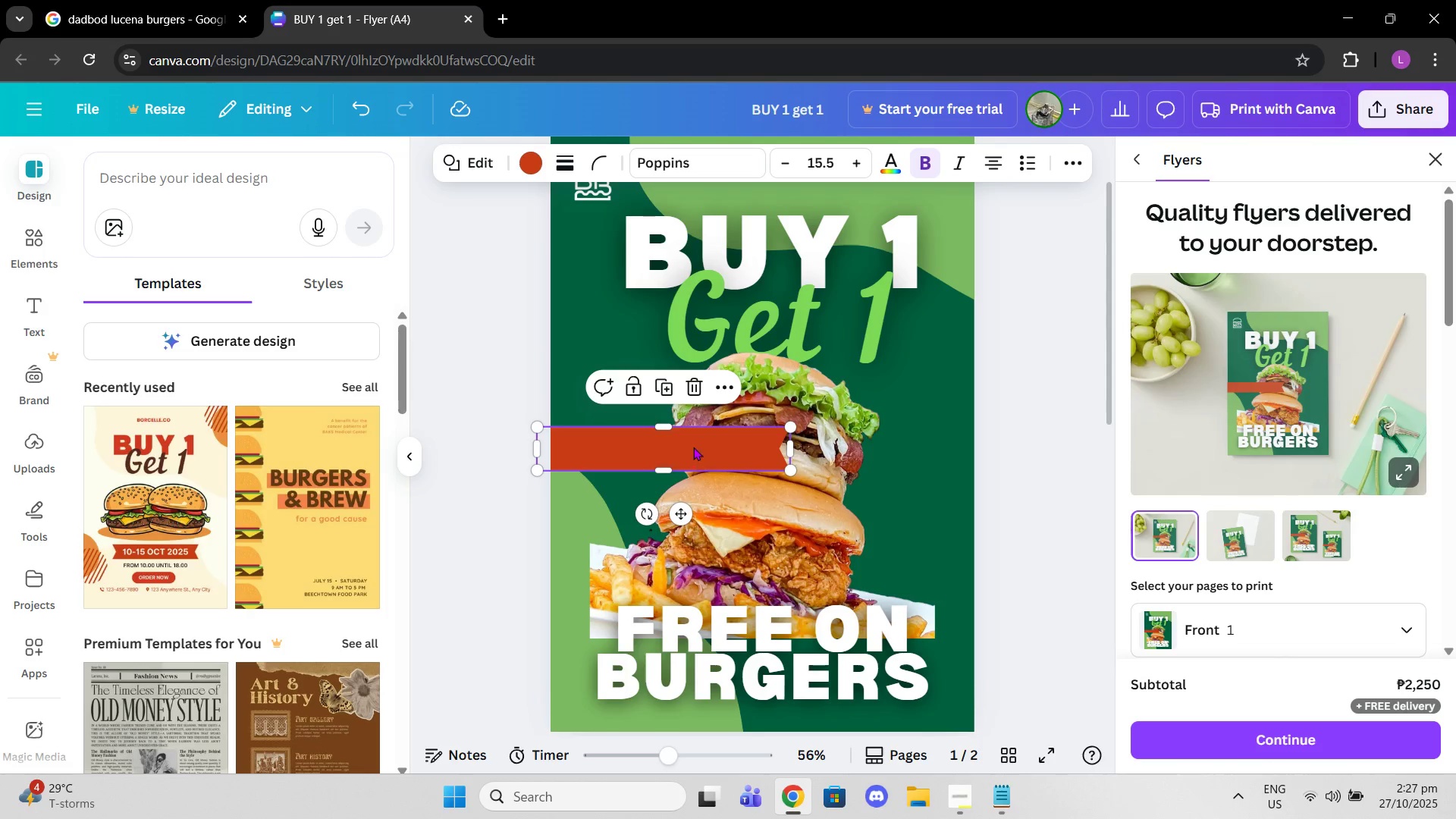 
scroll: coordinate [781, 655], scroll_direction: down, amount: 7.0
 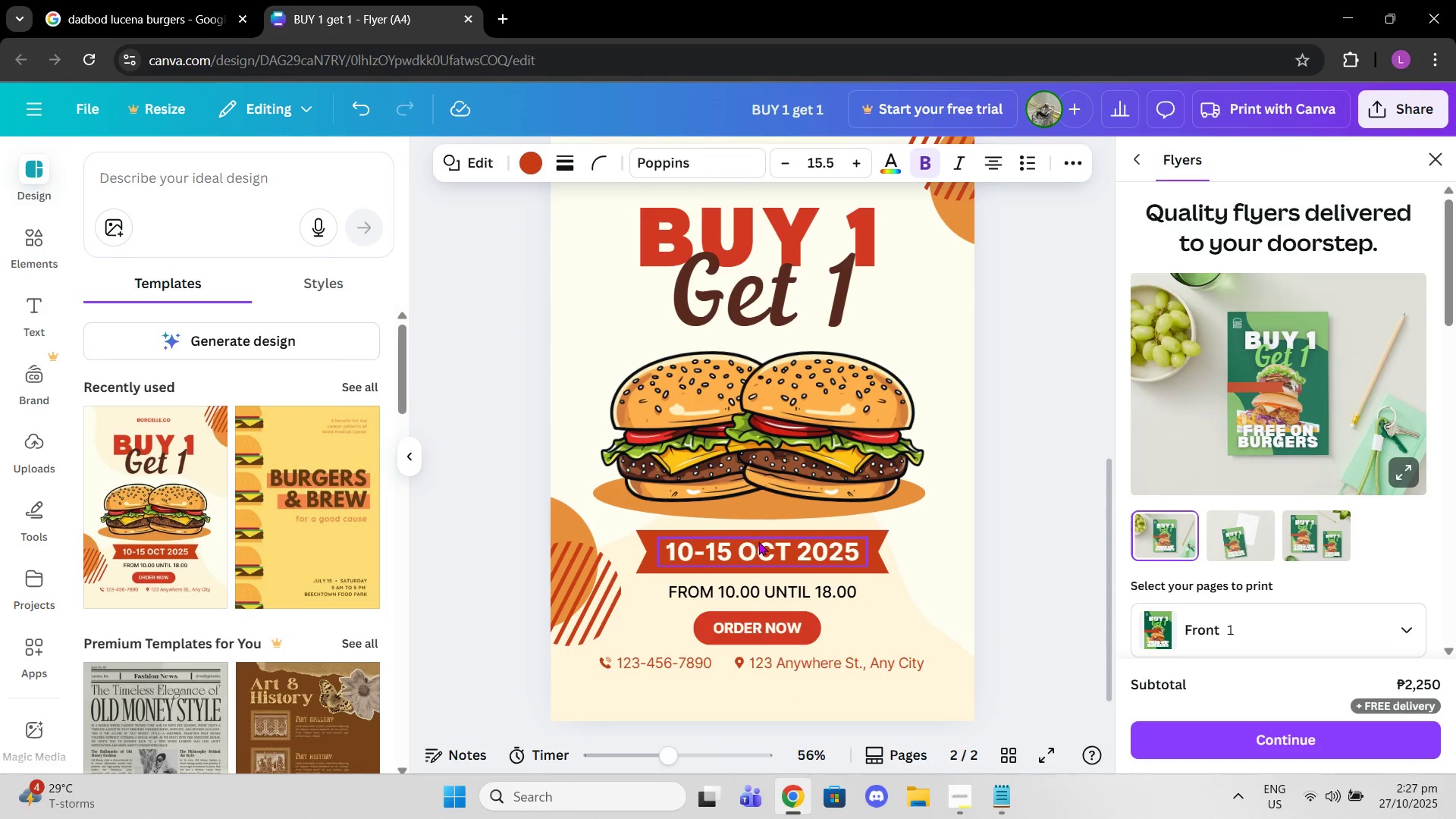 
left_click([758, 542])
 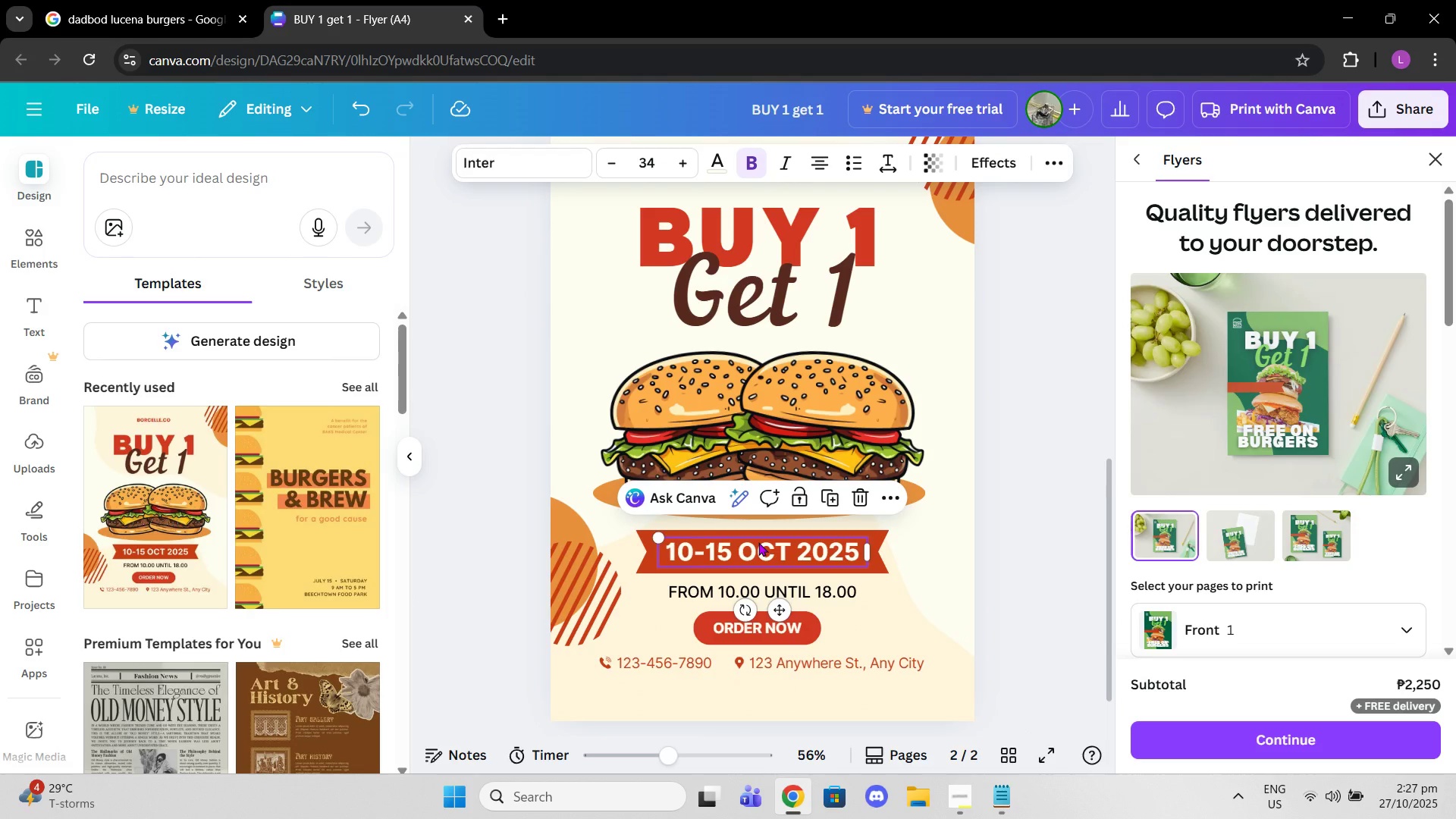 
key(Control+C)
 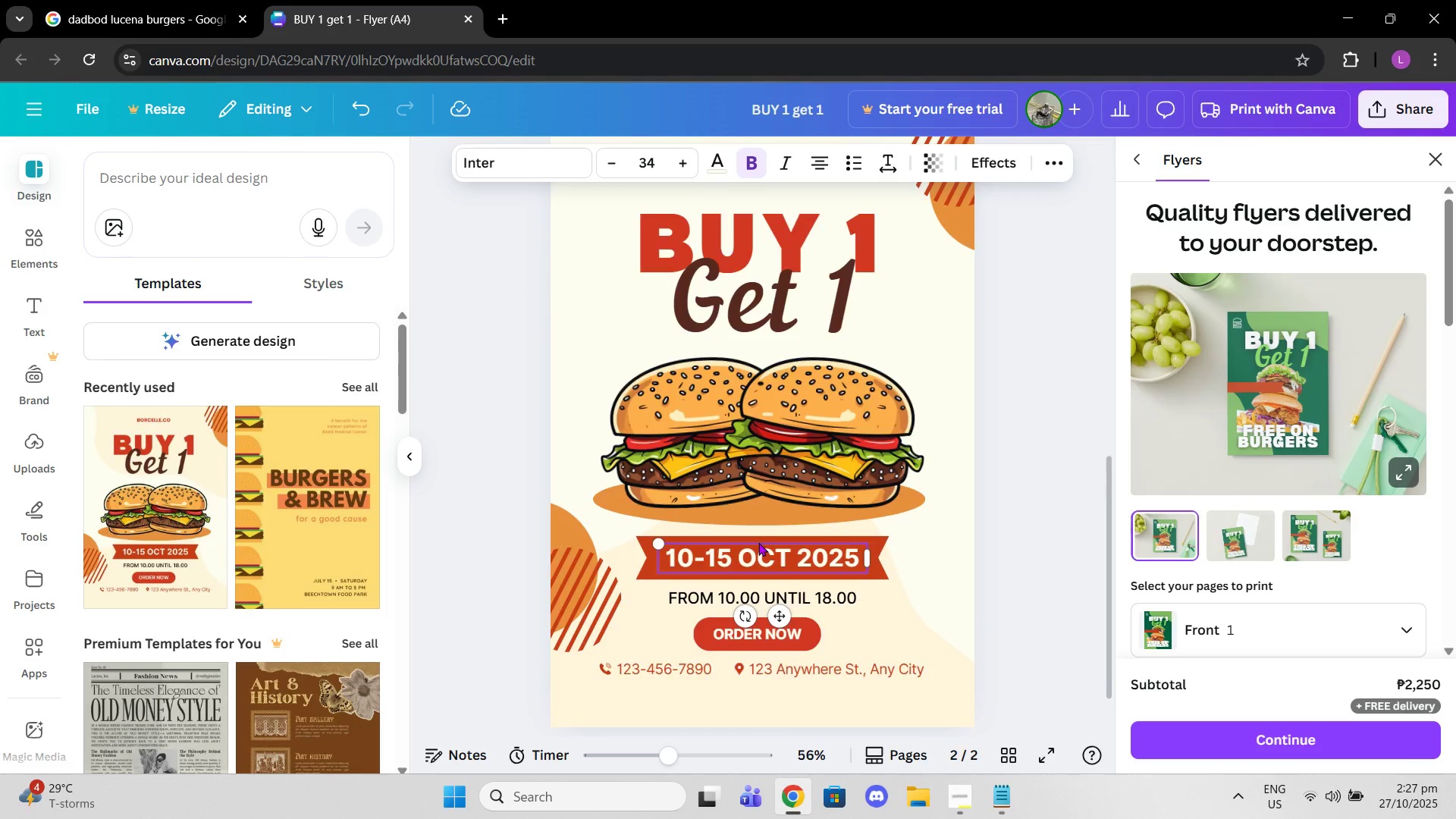 
scroll: coordinate [692, 409], scroll_direction: up, amount: 6.0
 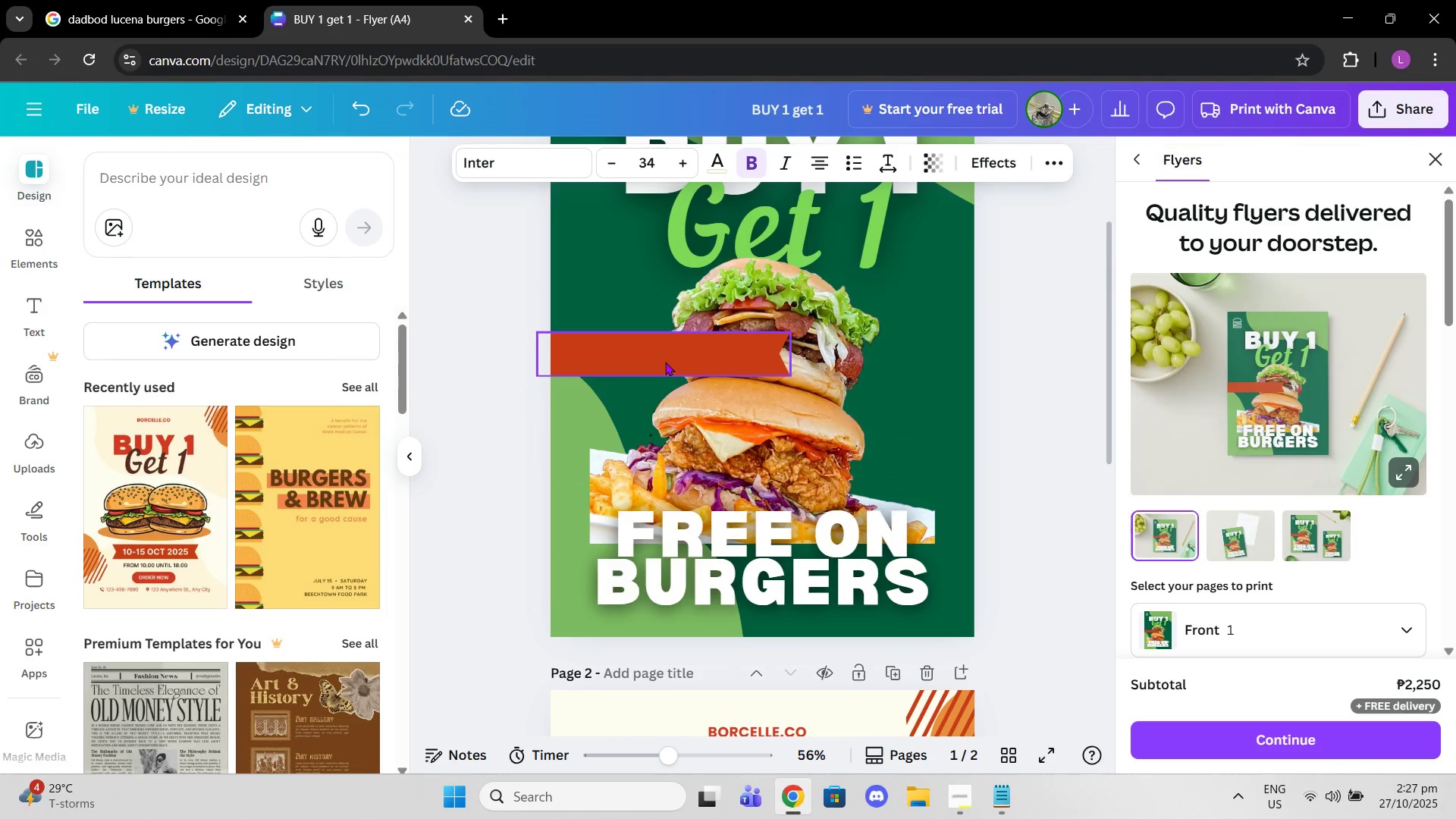 
left_click_drag(start_coordinate=[664, 359], to_coordinate=[747, 383])
 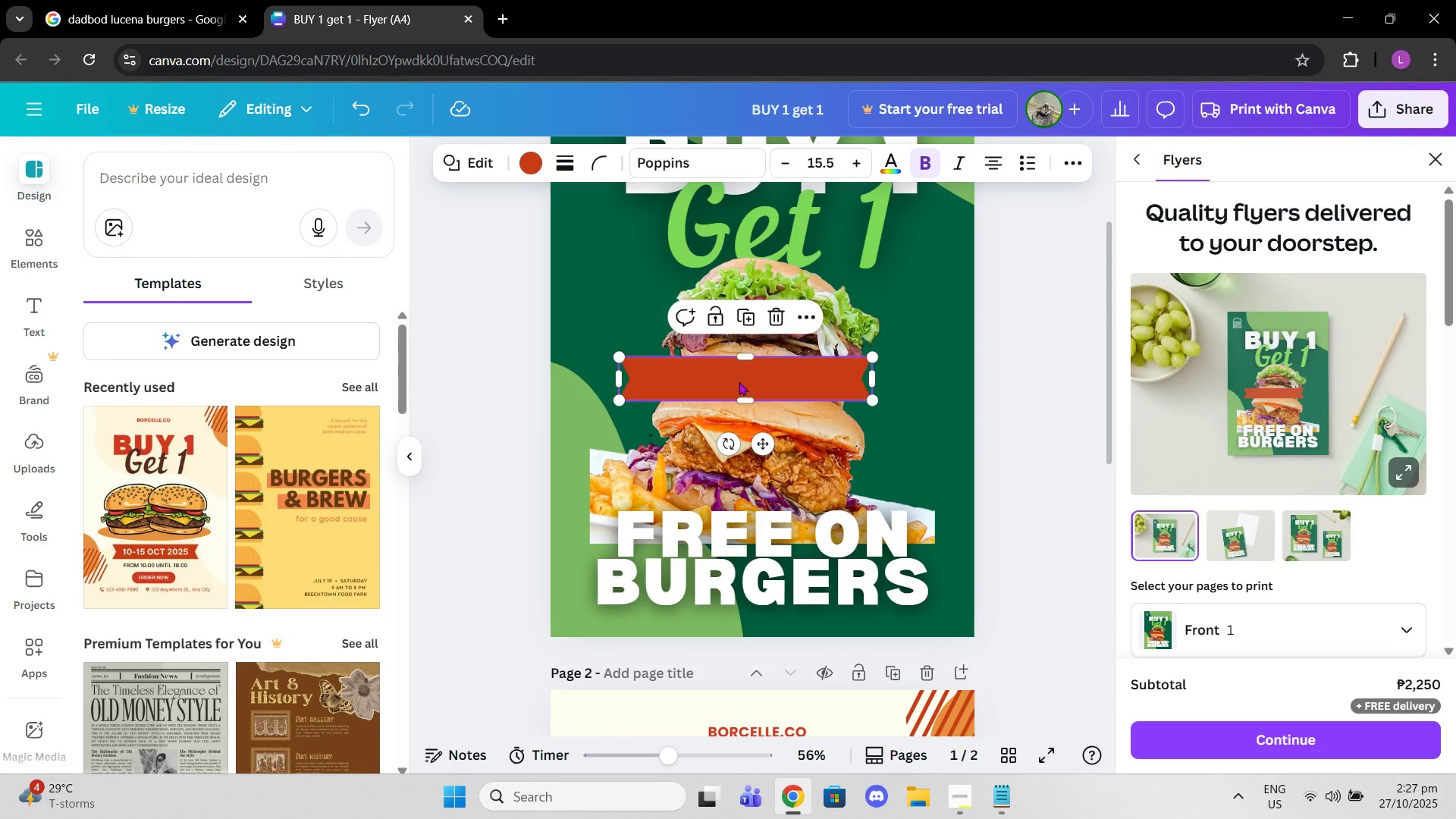 
left_click([739, 381])
 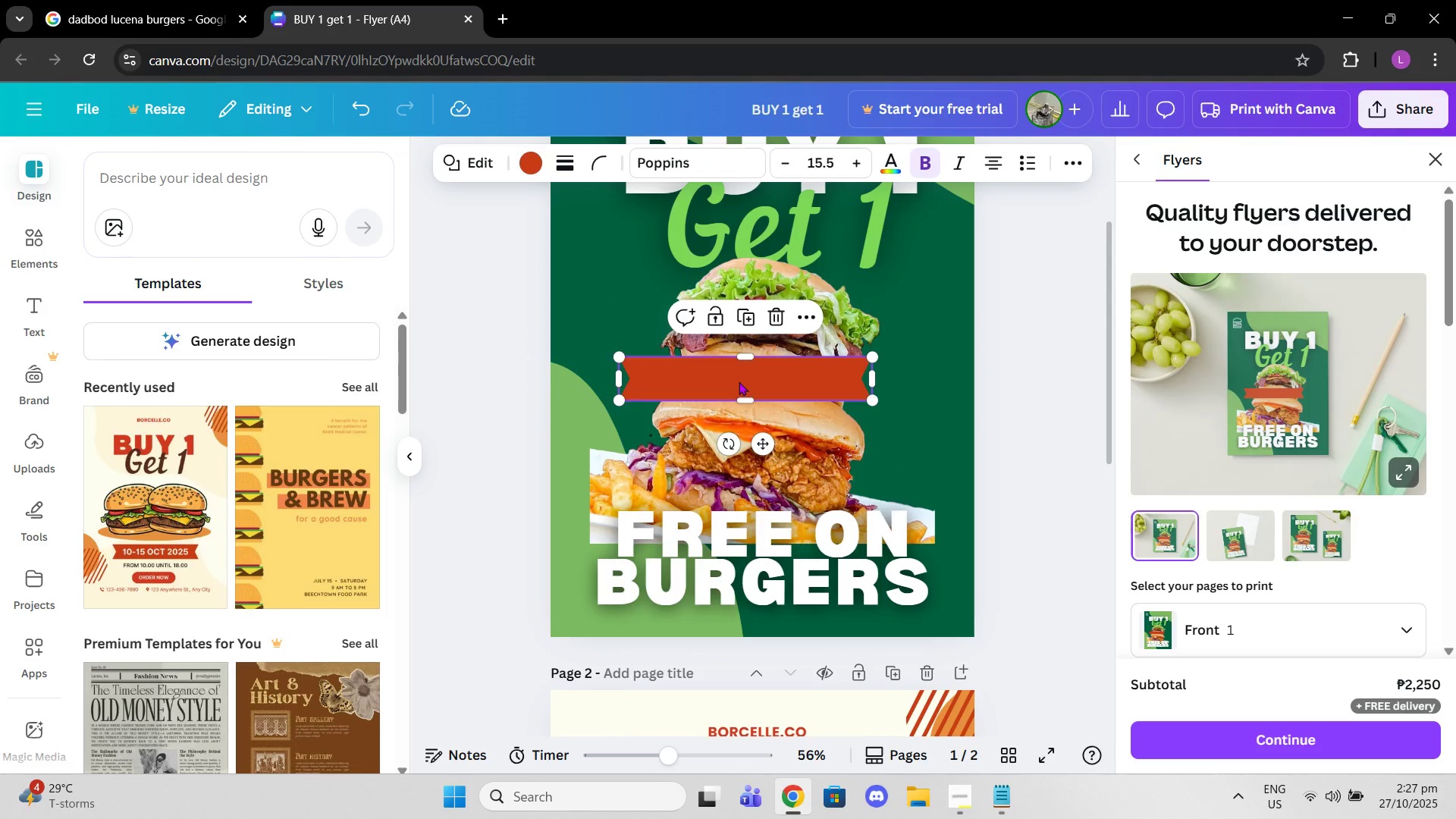 
key(Control+V)
 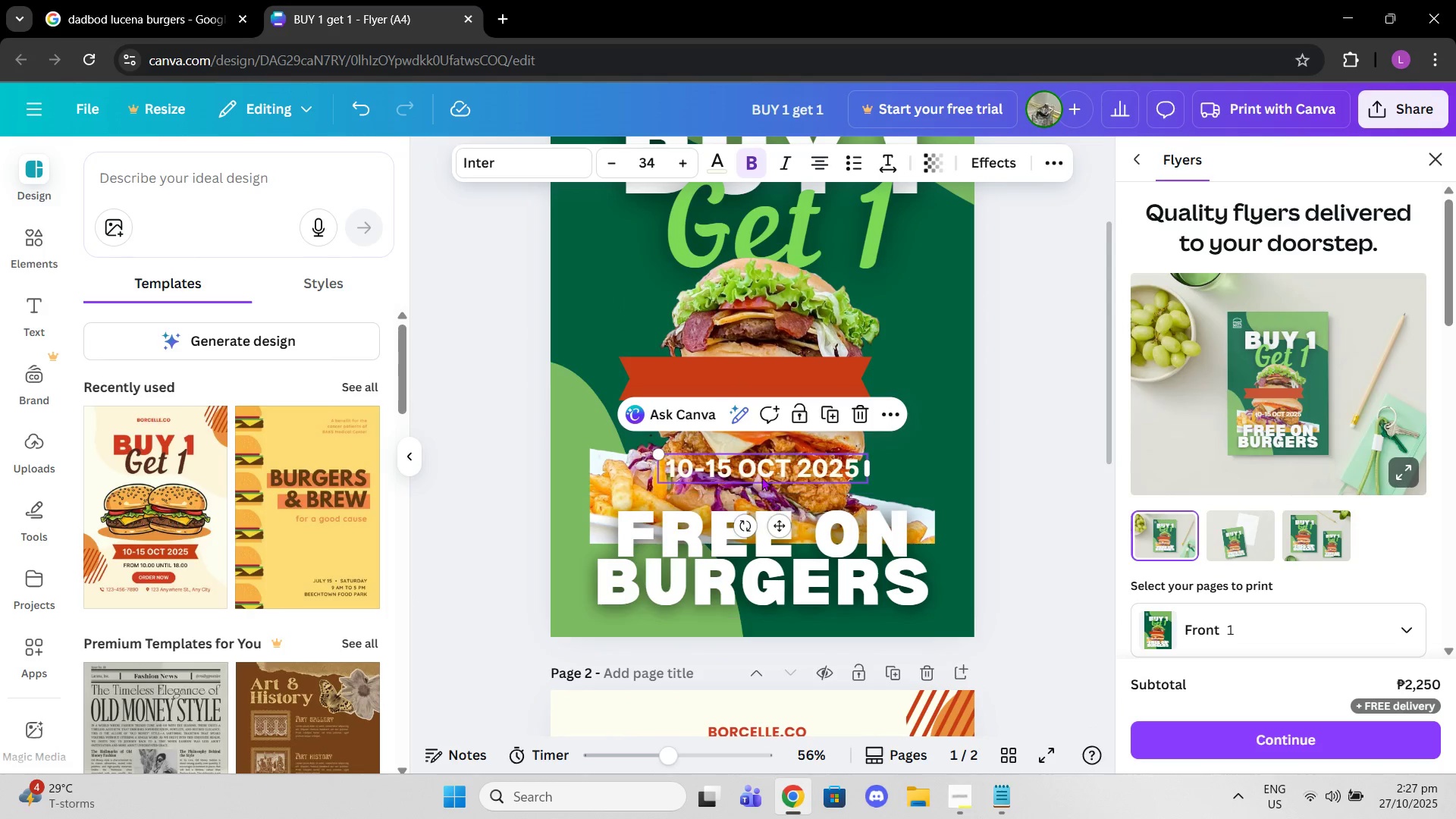 
left_click_drag(start_coordinate=[760, 466], to_coordinate=[732, 375])
 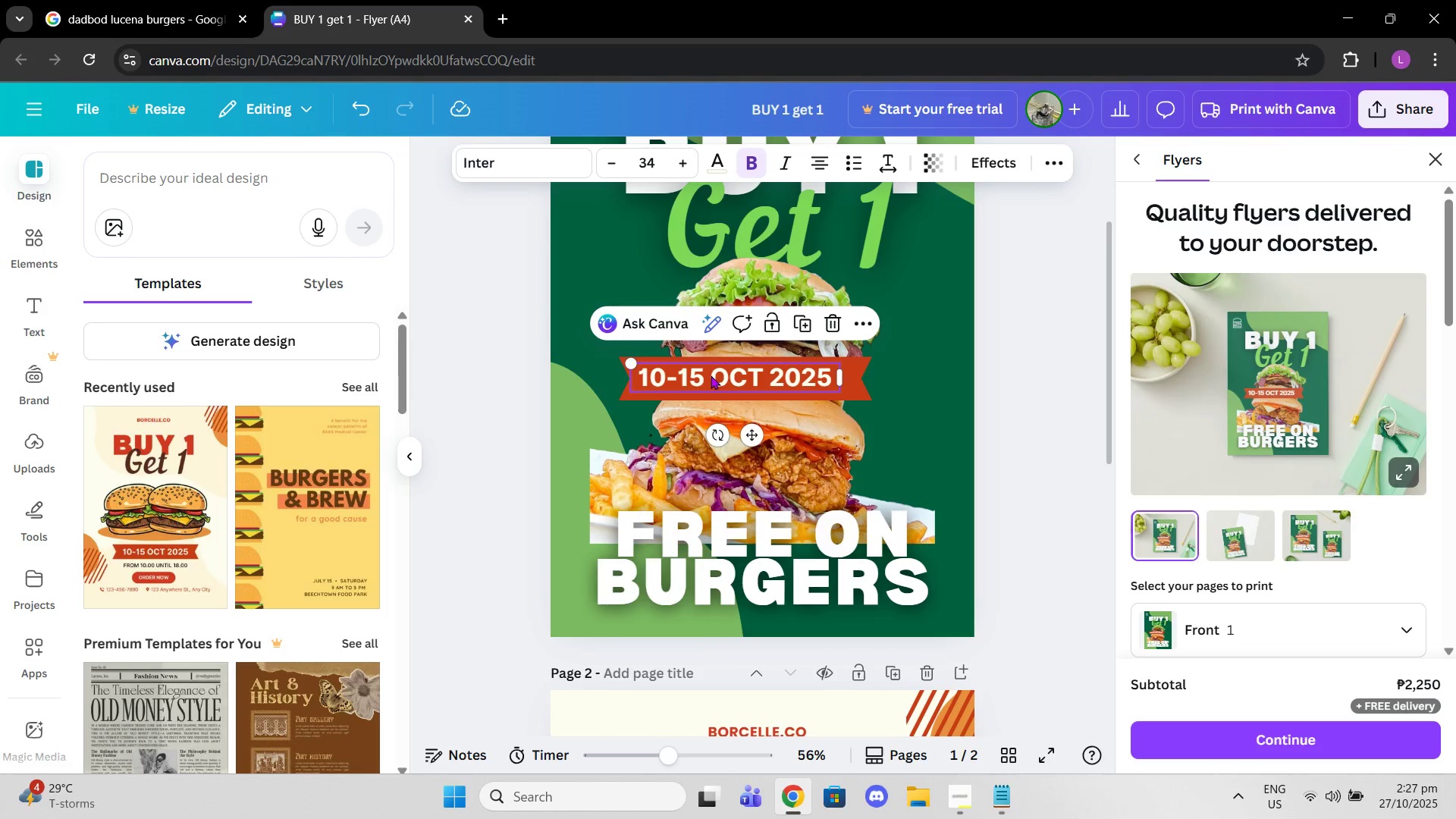 
left_click([711, 375])
 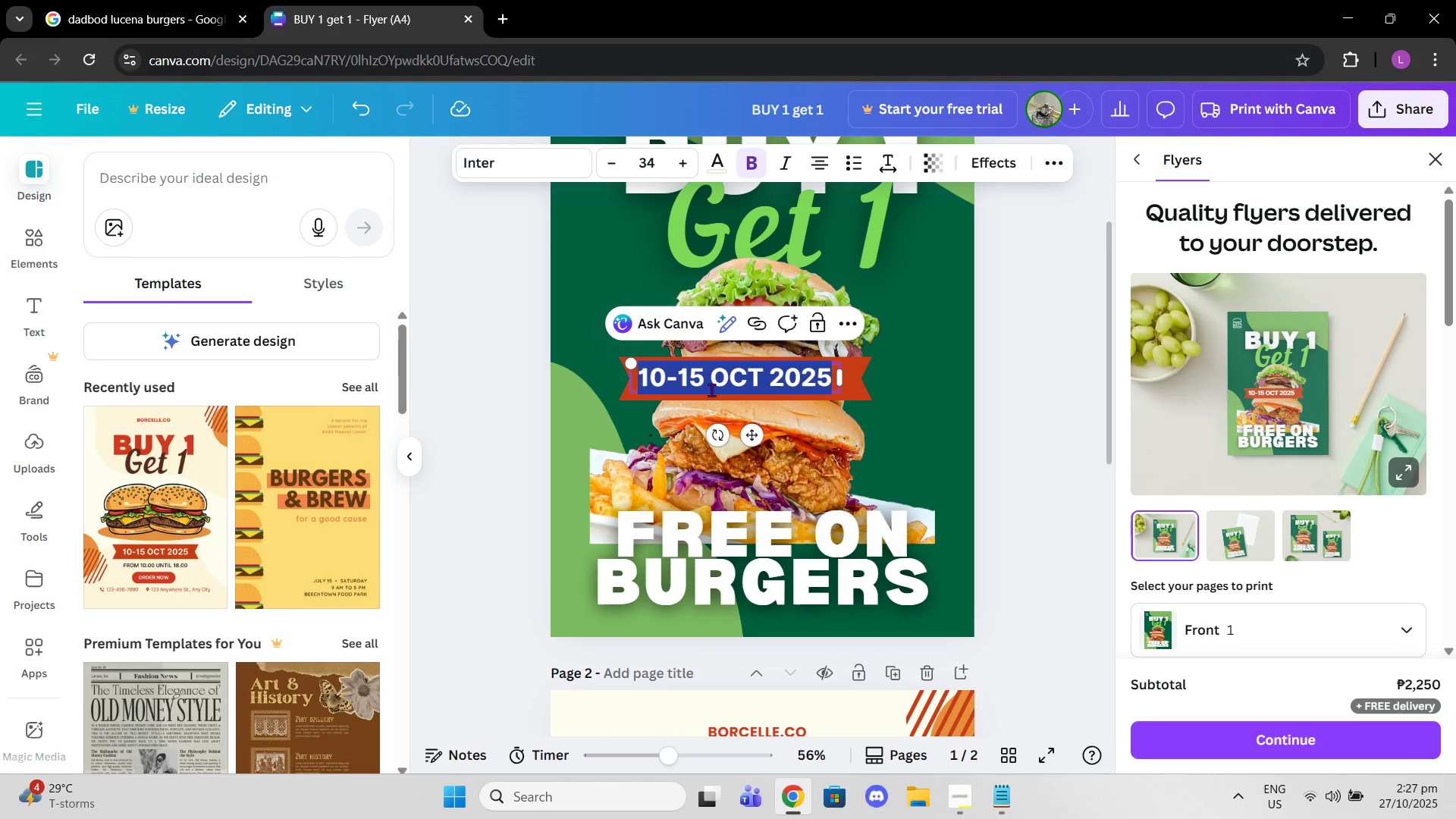 
left_click([711, 390])
 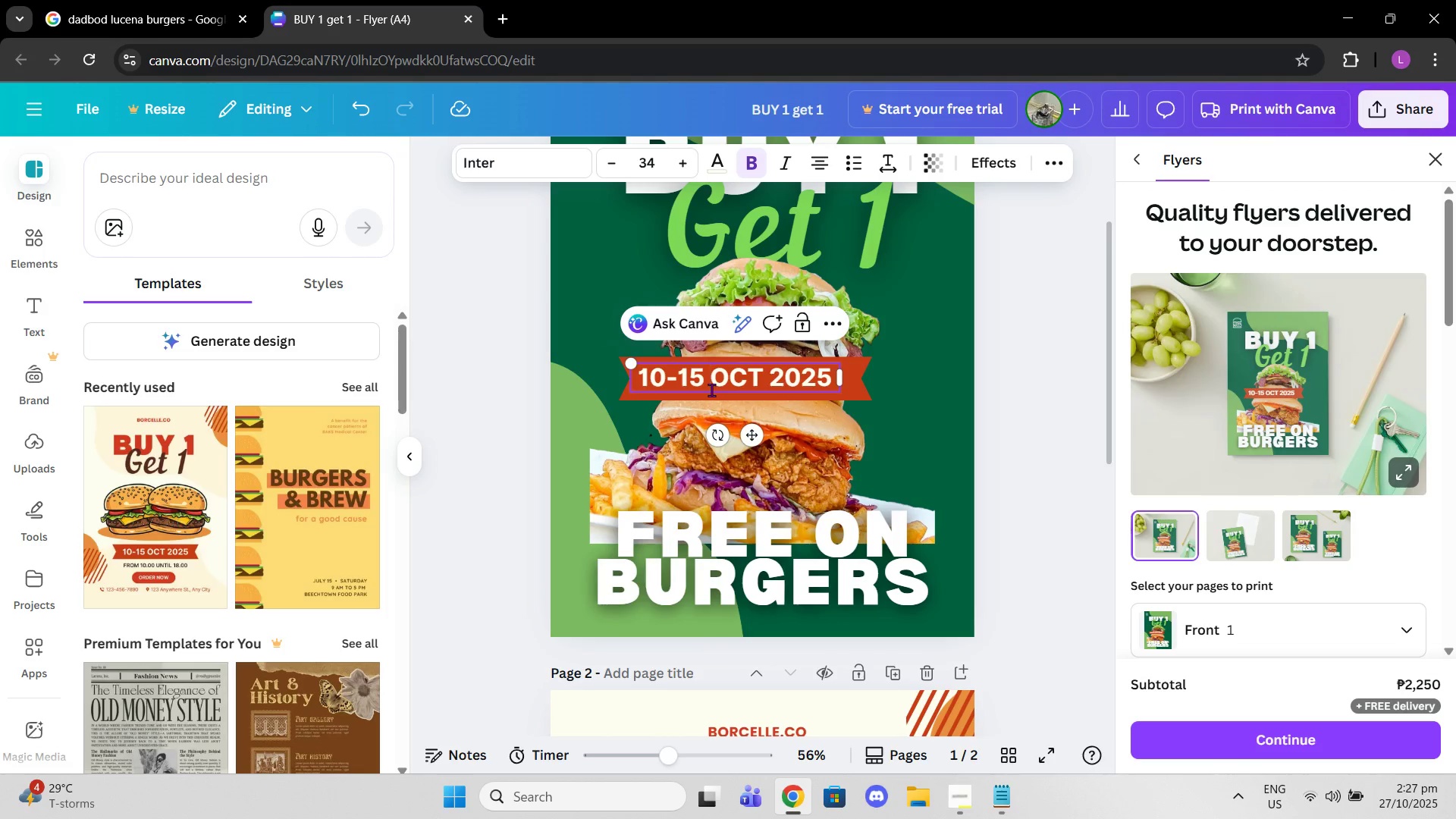 
key(Backspace)
 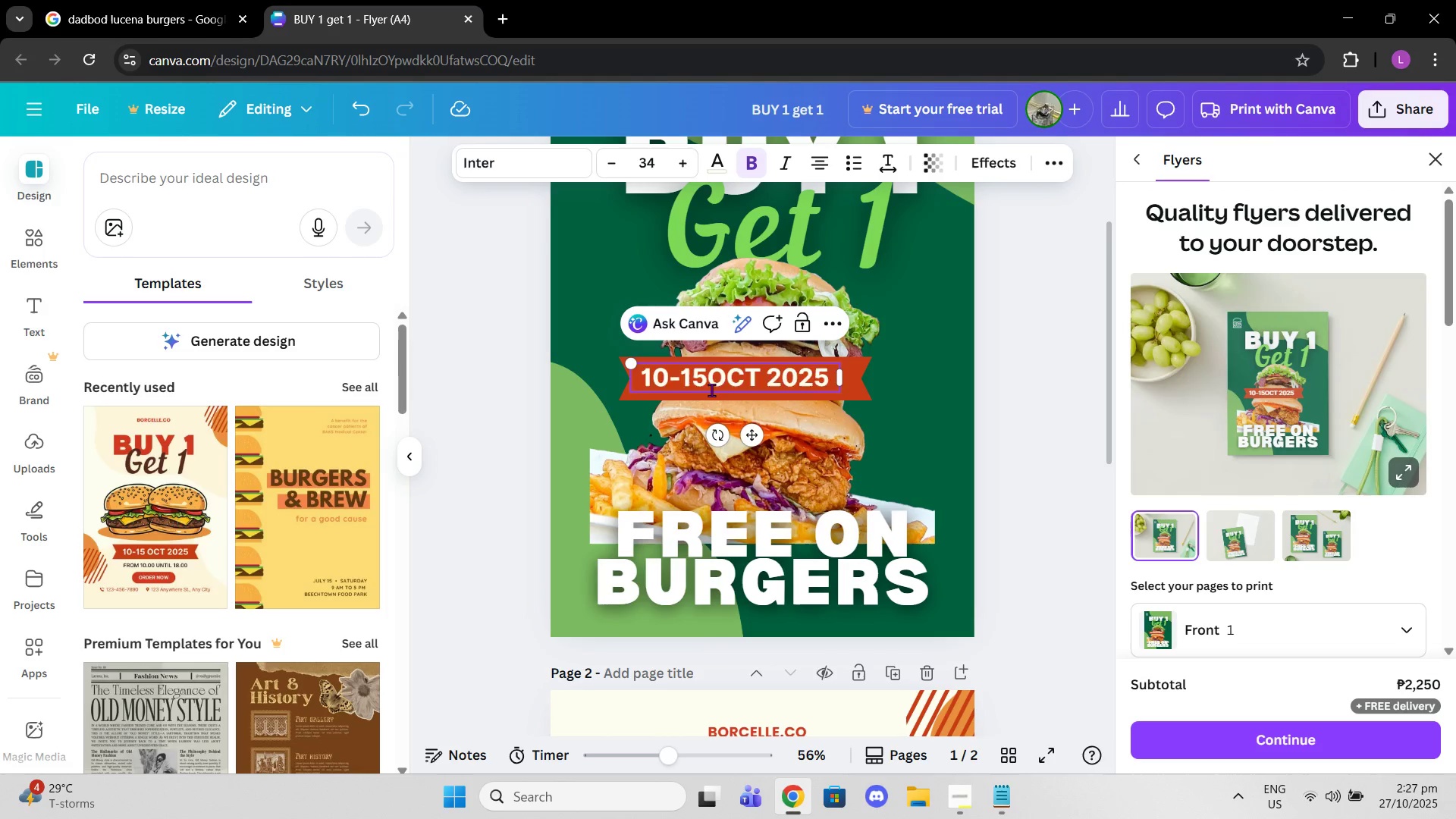 
key(Backspace)
 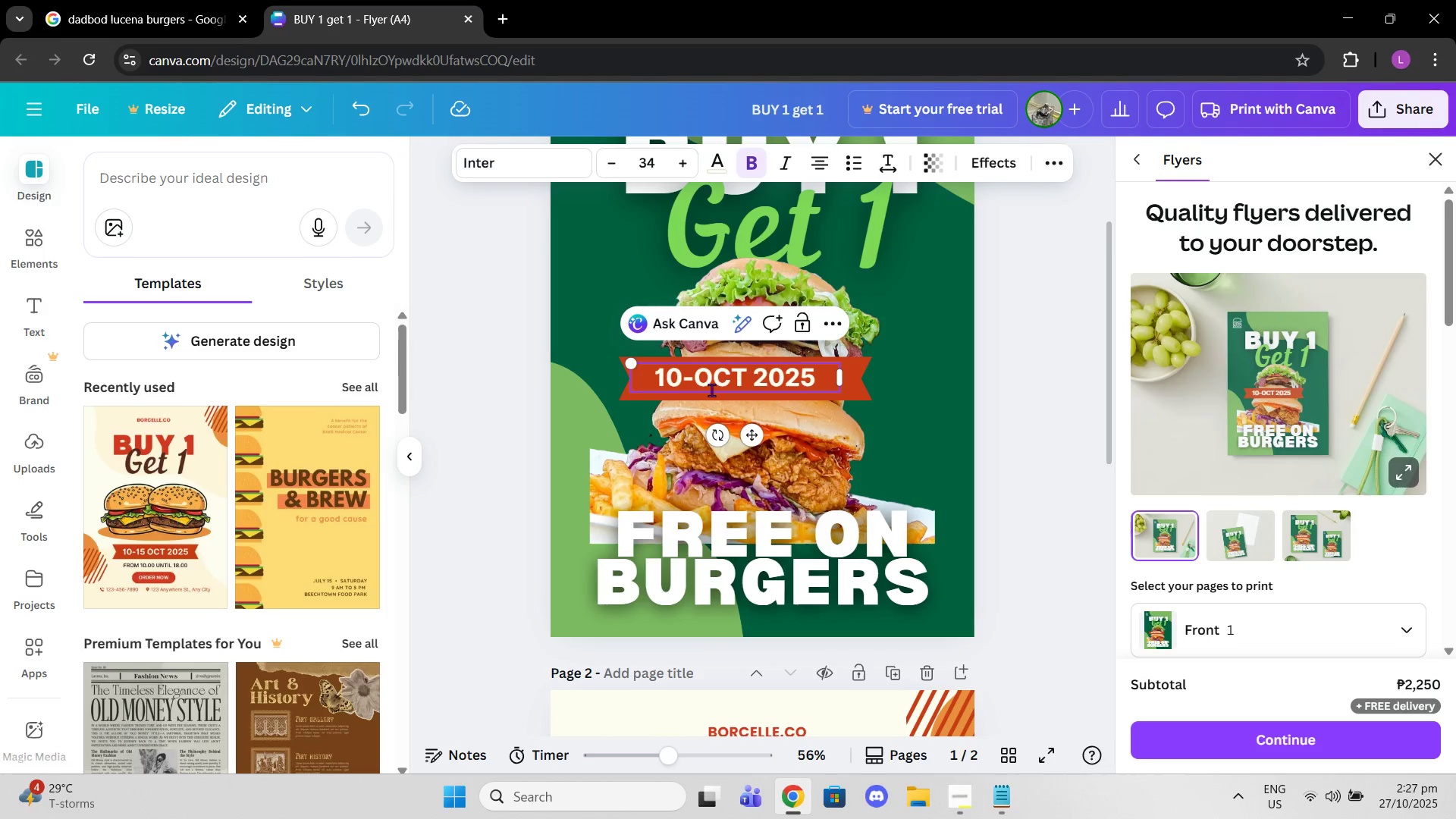 
key(Backspace)
 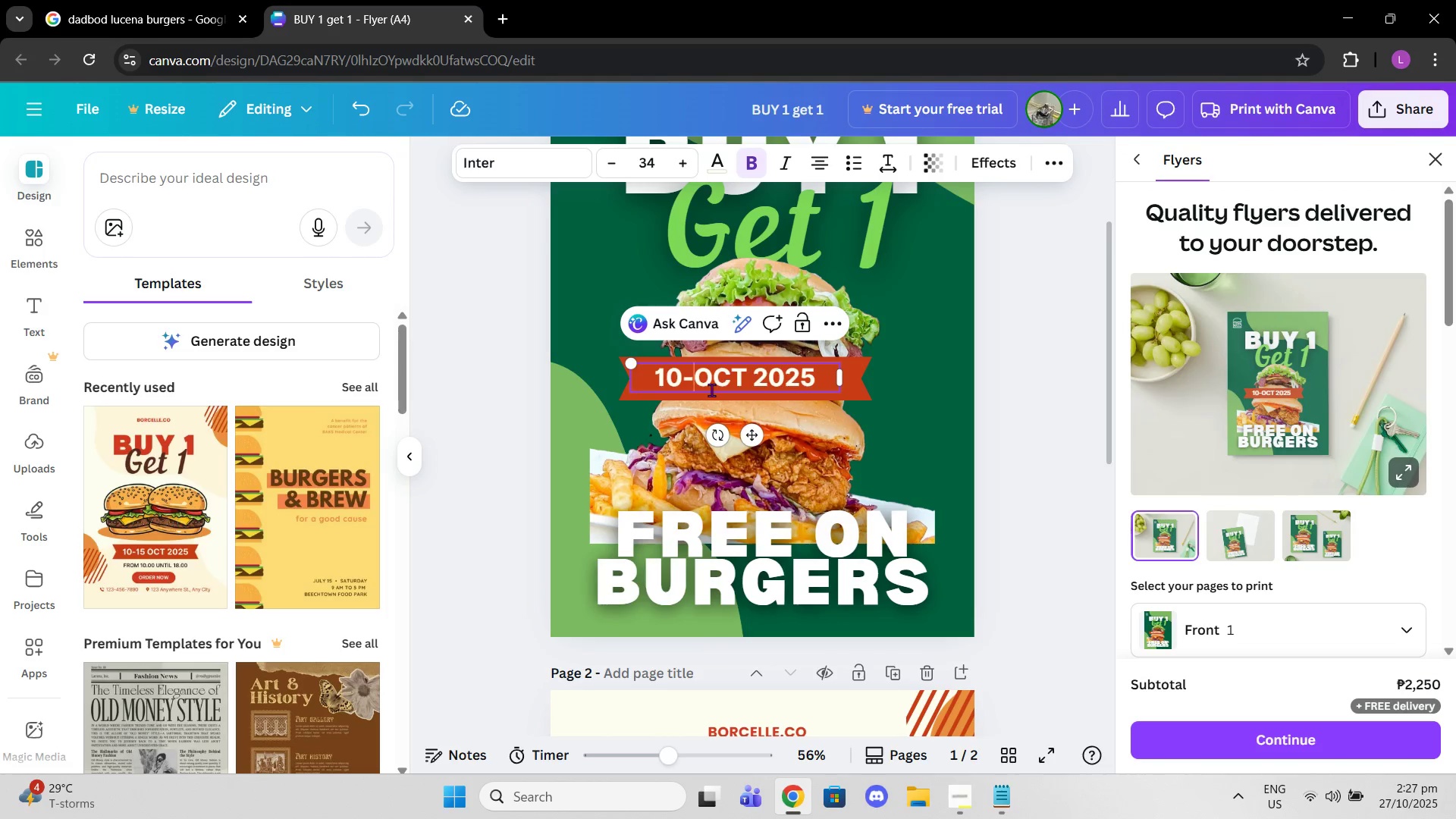 
key(Backspace)
 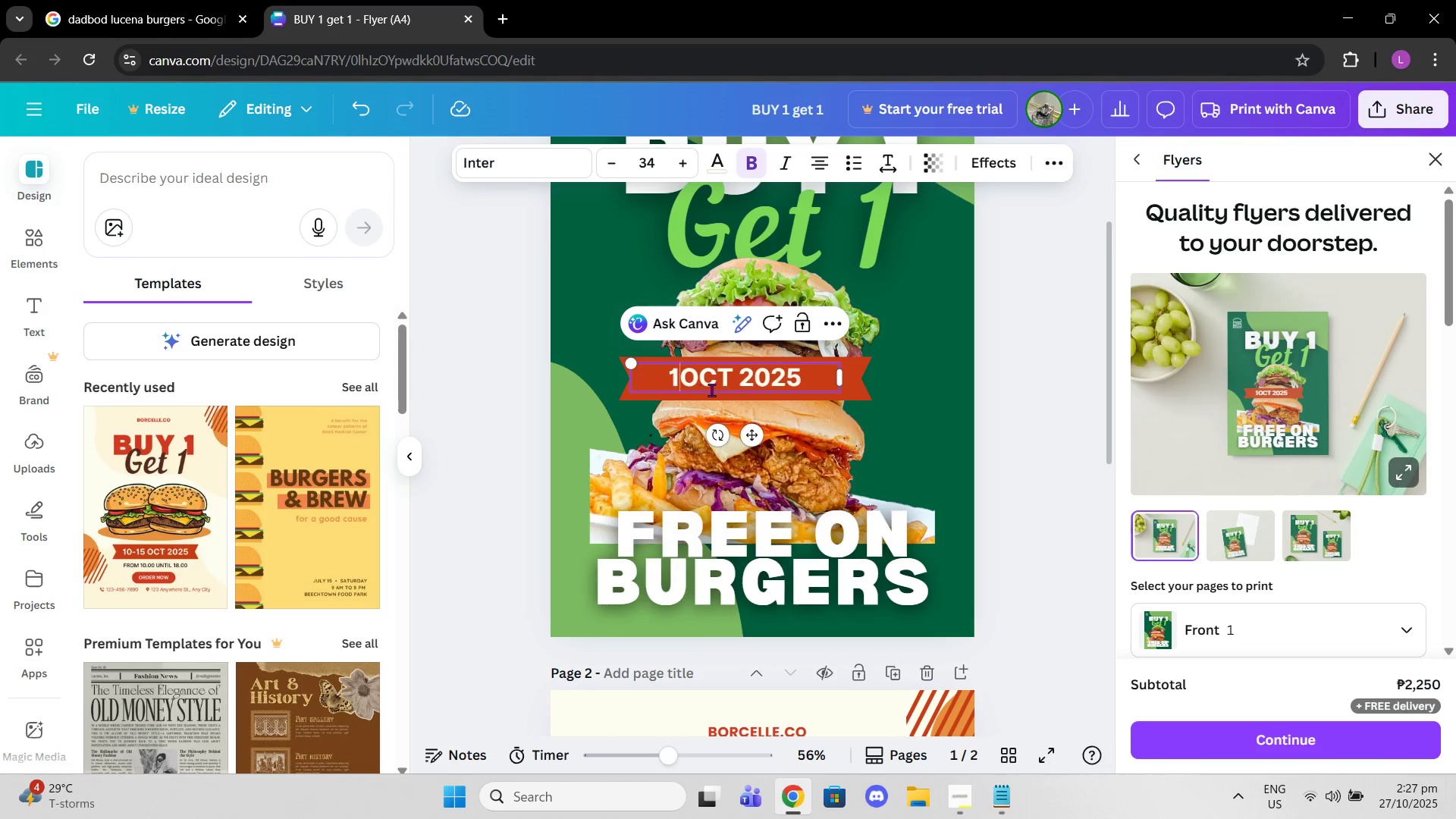 
key(Backspace)
 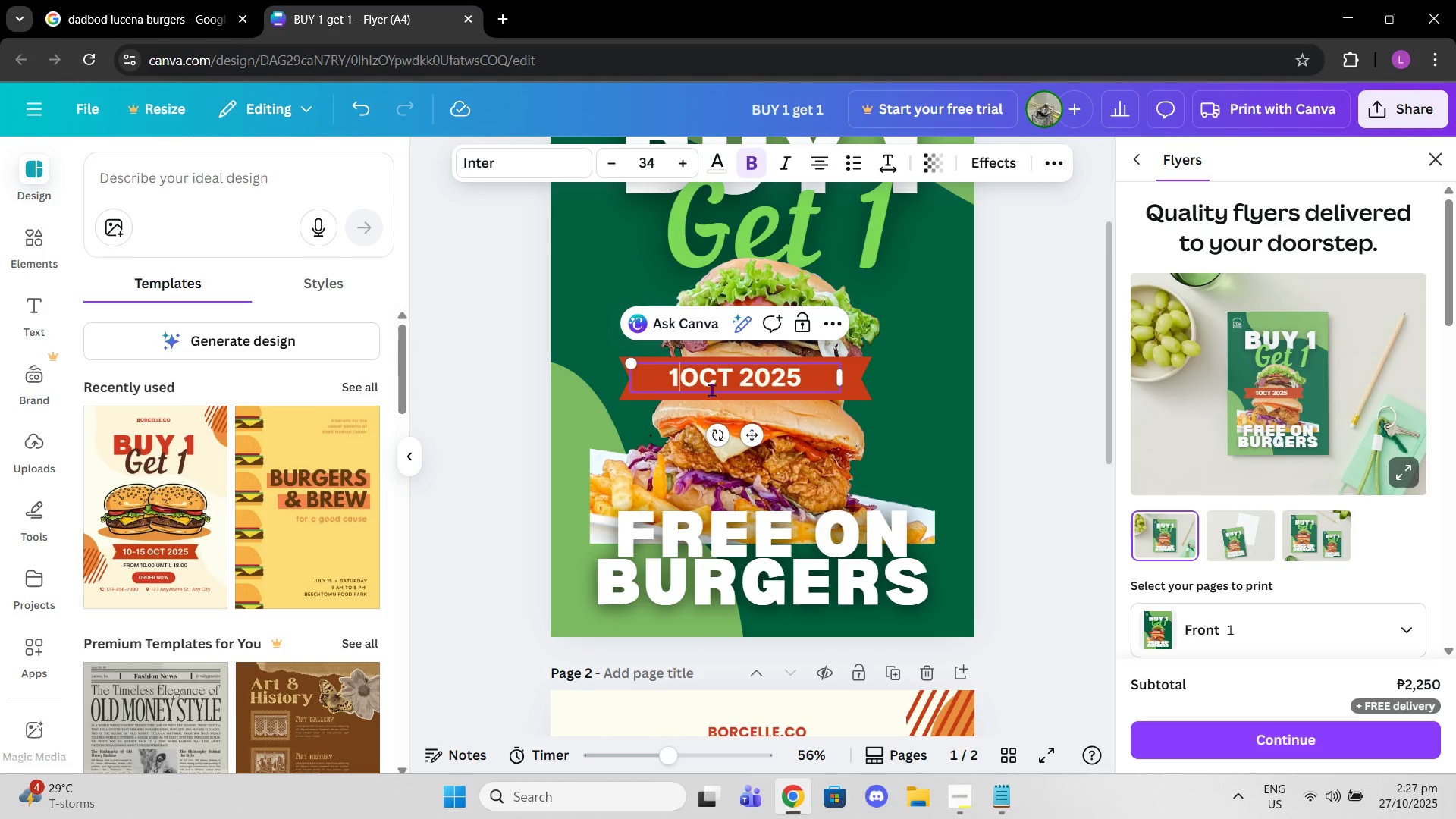 
key(Backspace)
 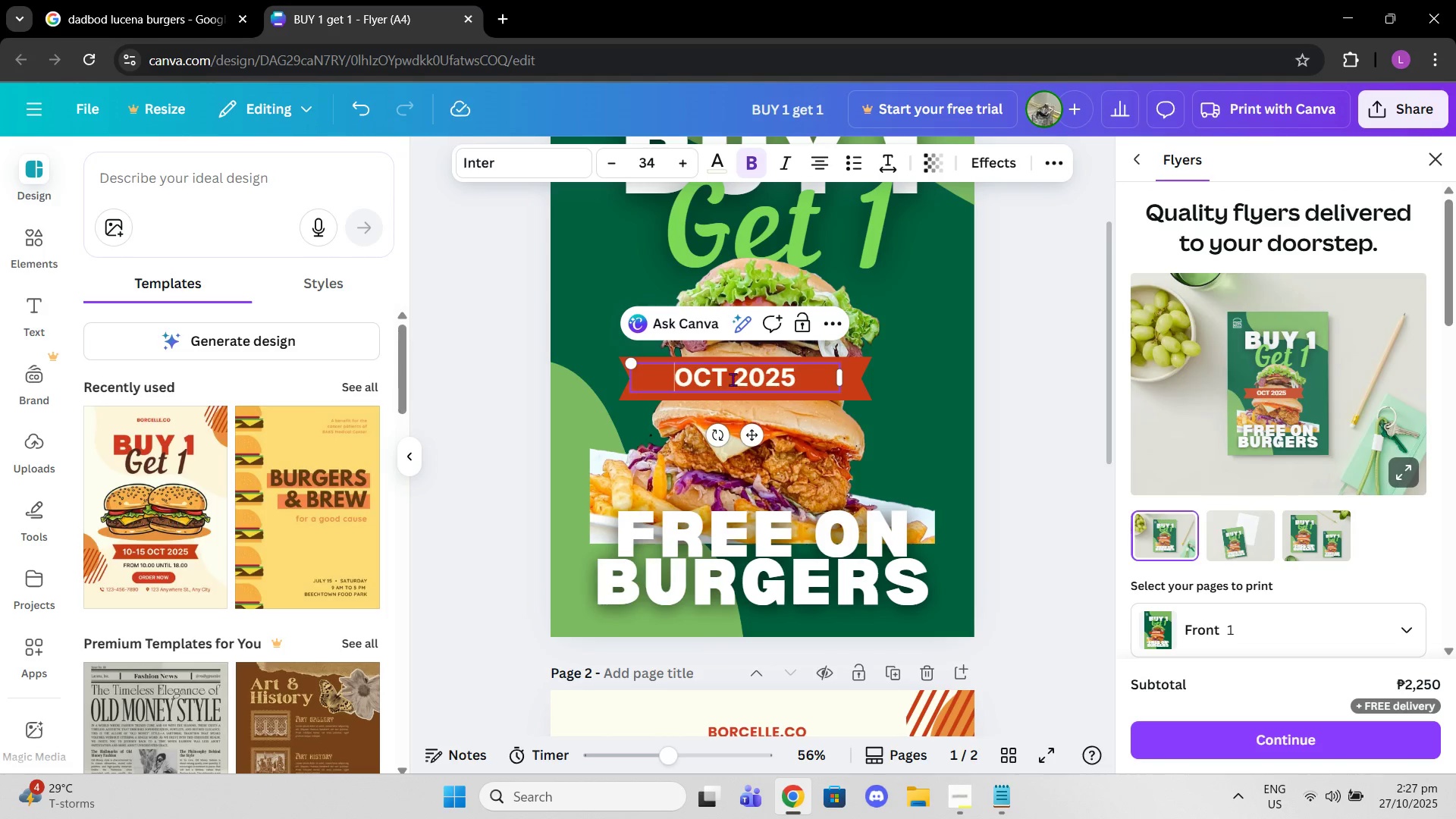 
left_click([733, 379])
 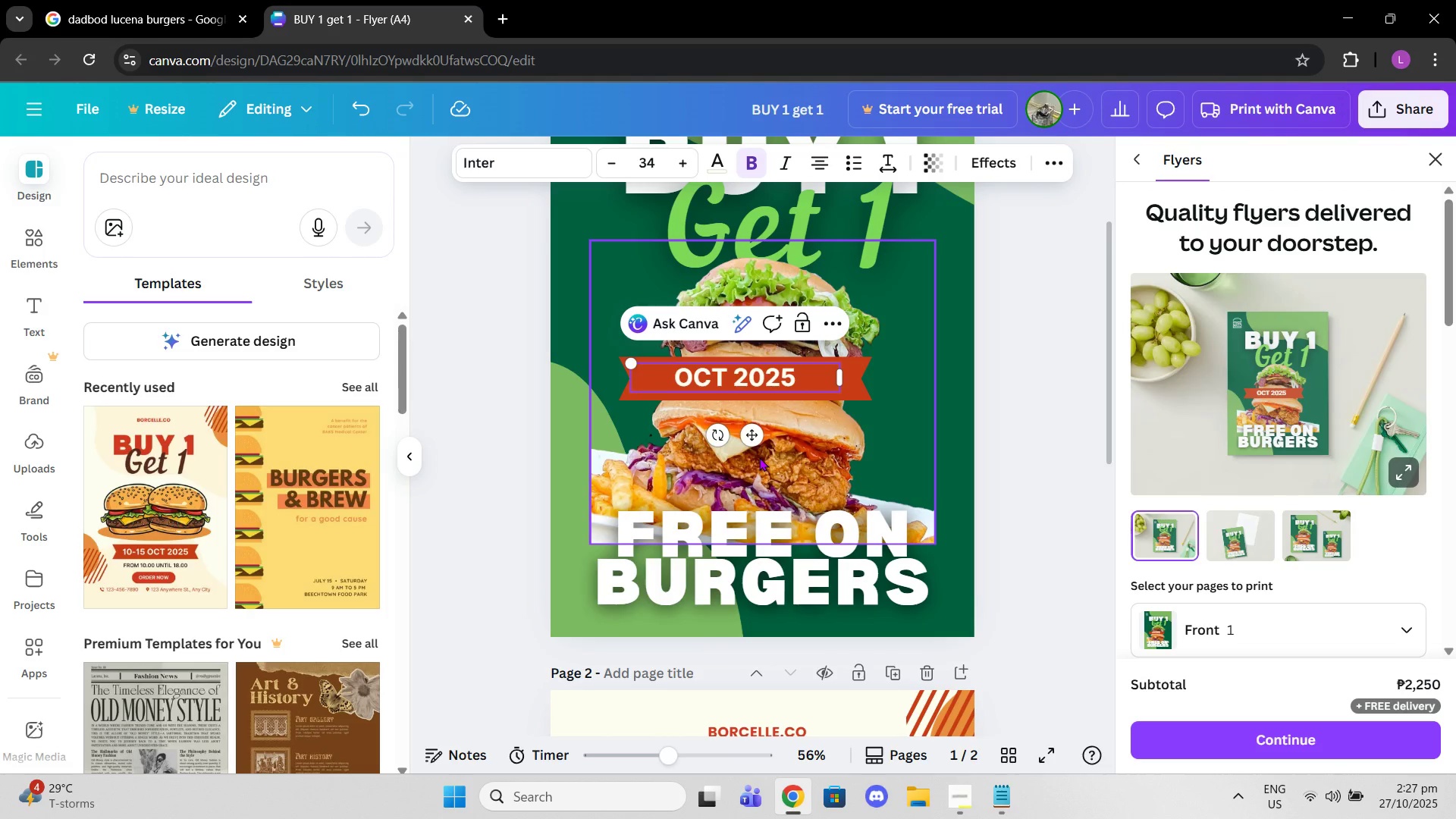 
type(31, )
 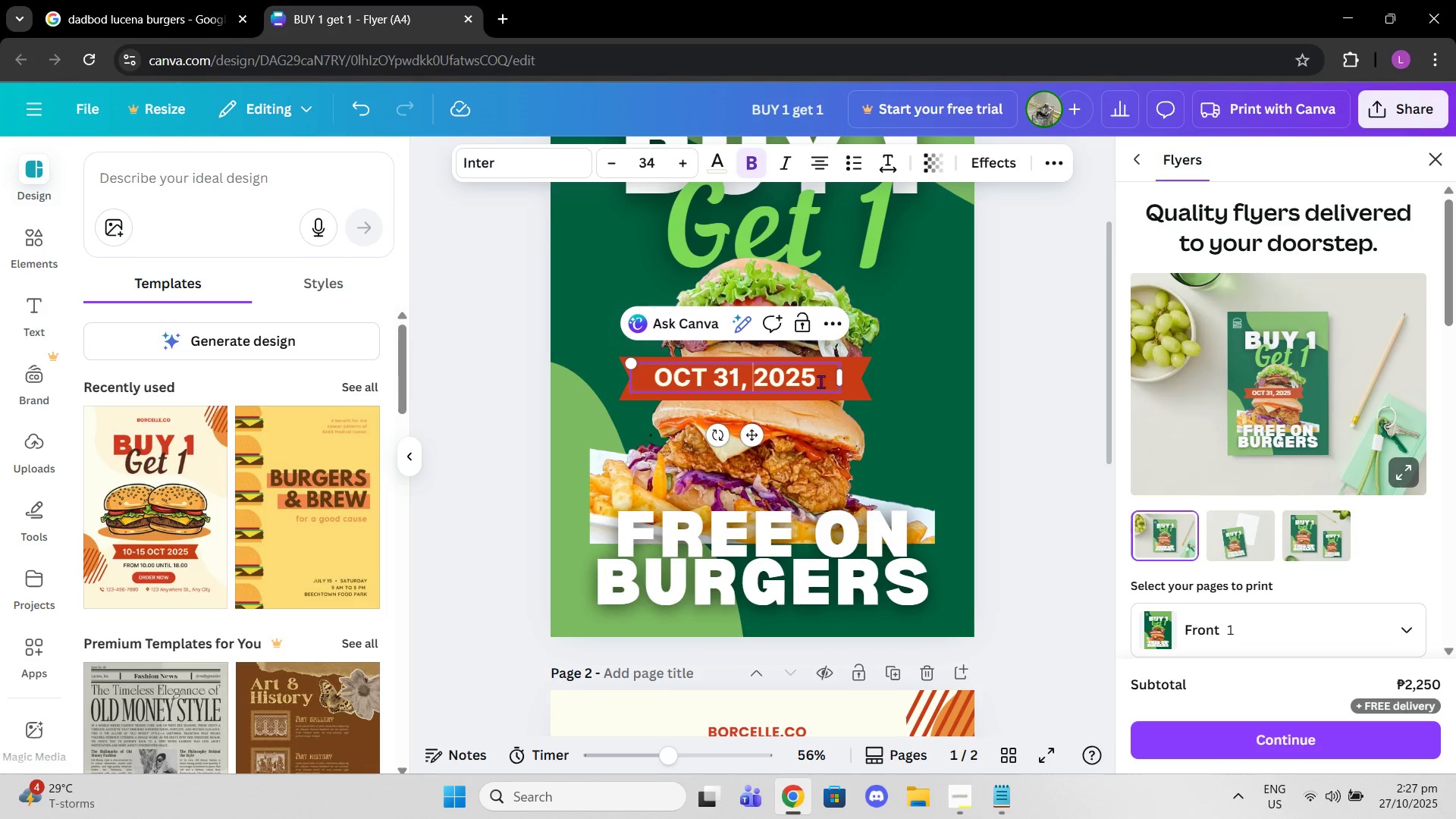 
left_click([870, 373])
 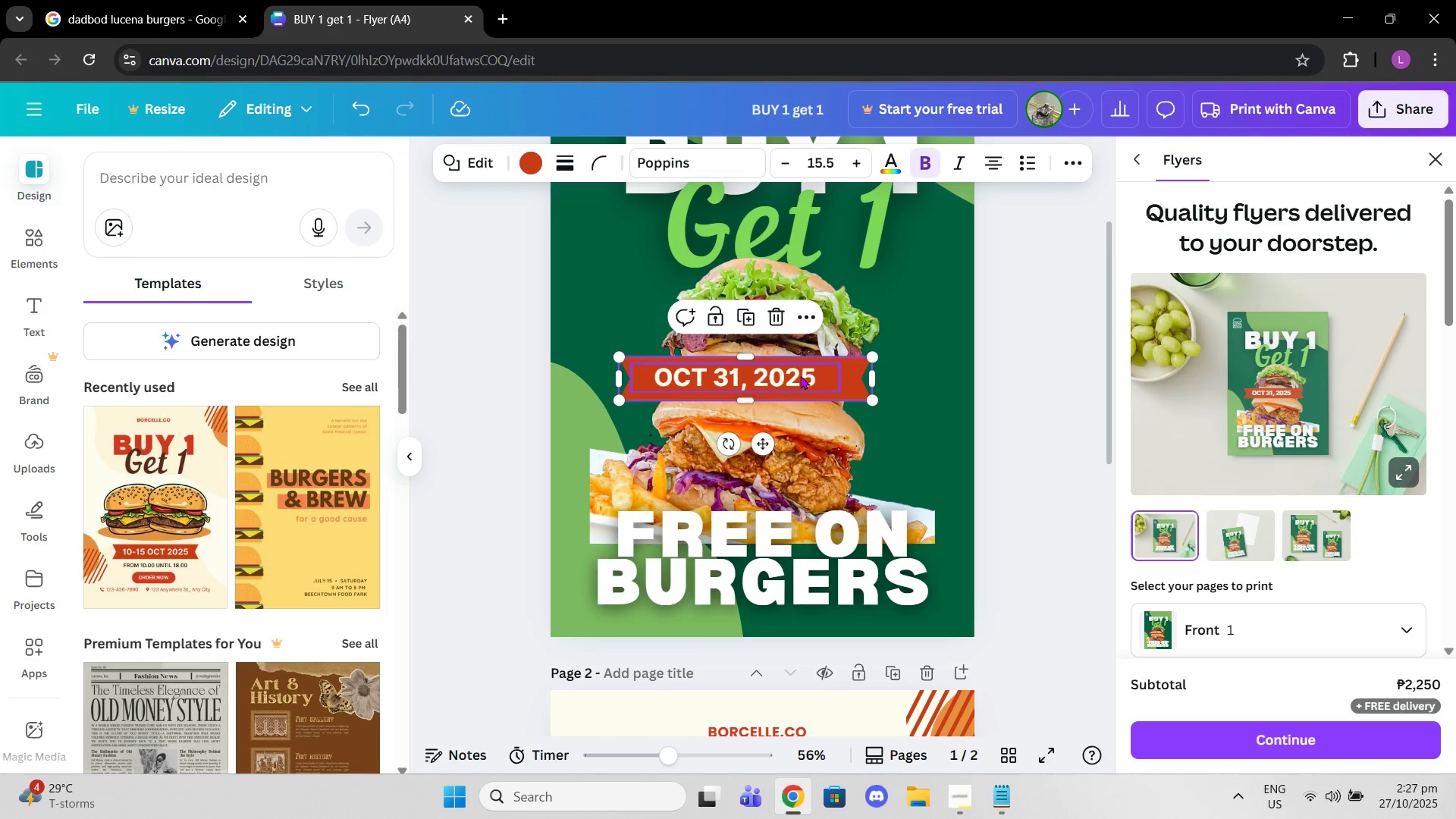 
left_click_drag(start_coordinate=[800, 375], to_coordinate=[812, 375])
 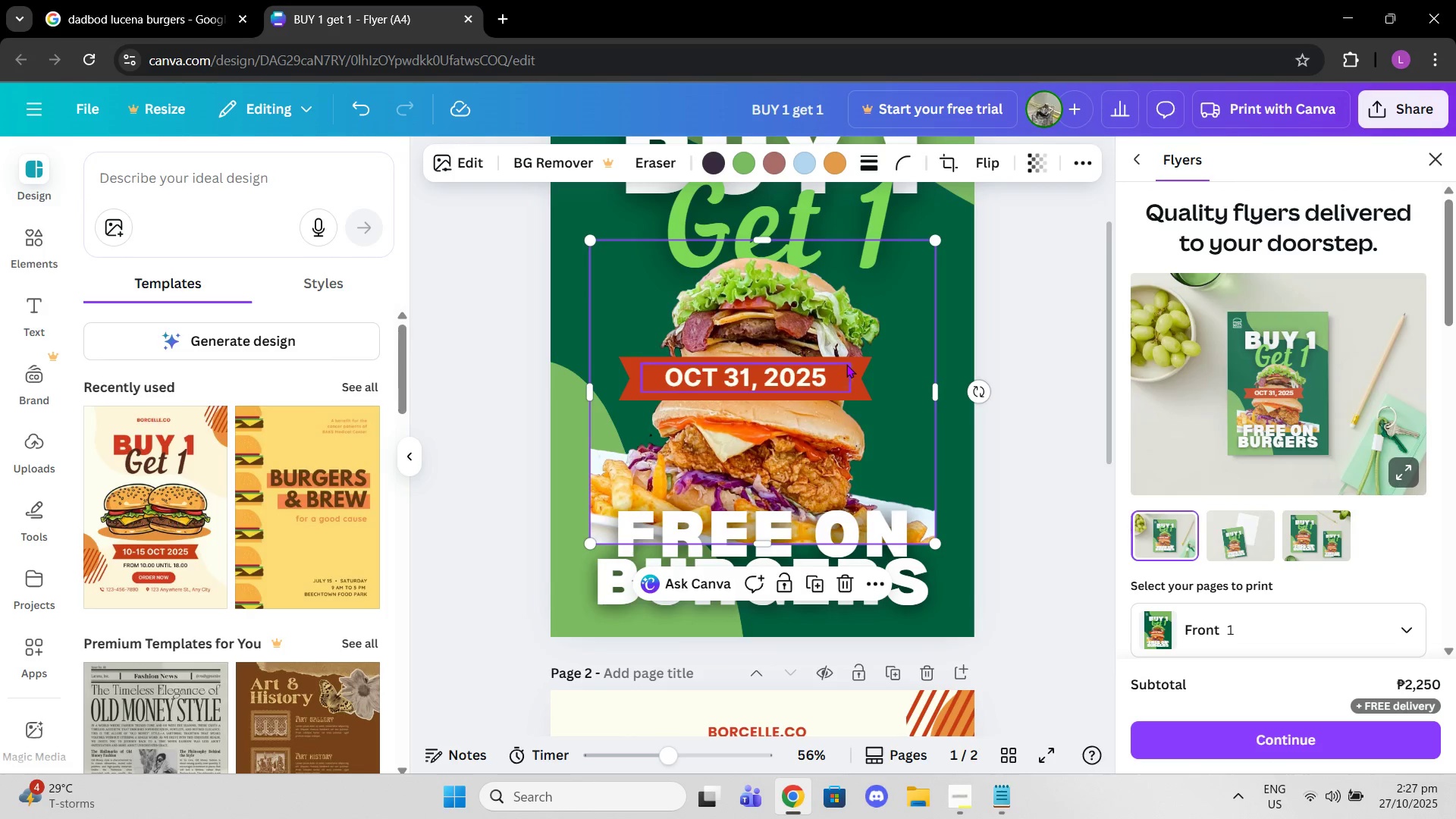 
left_click_drag(start_coordinate=[859, 361], to_coordinate=[924, 405])
 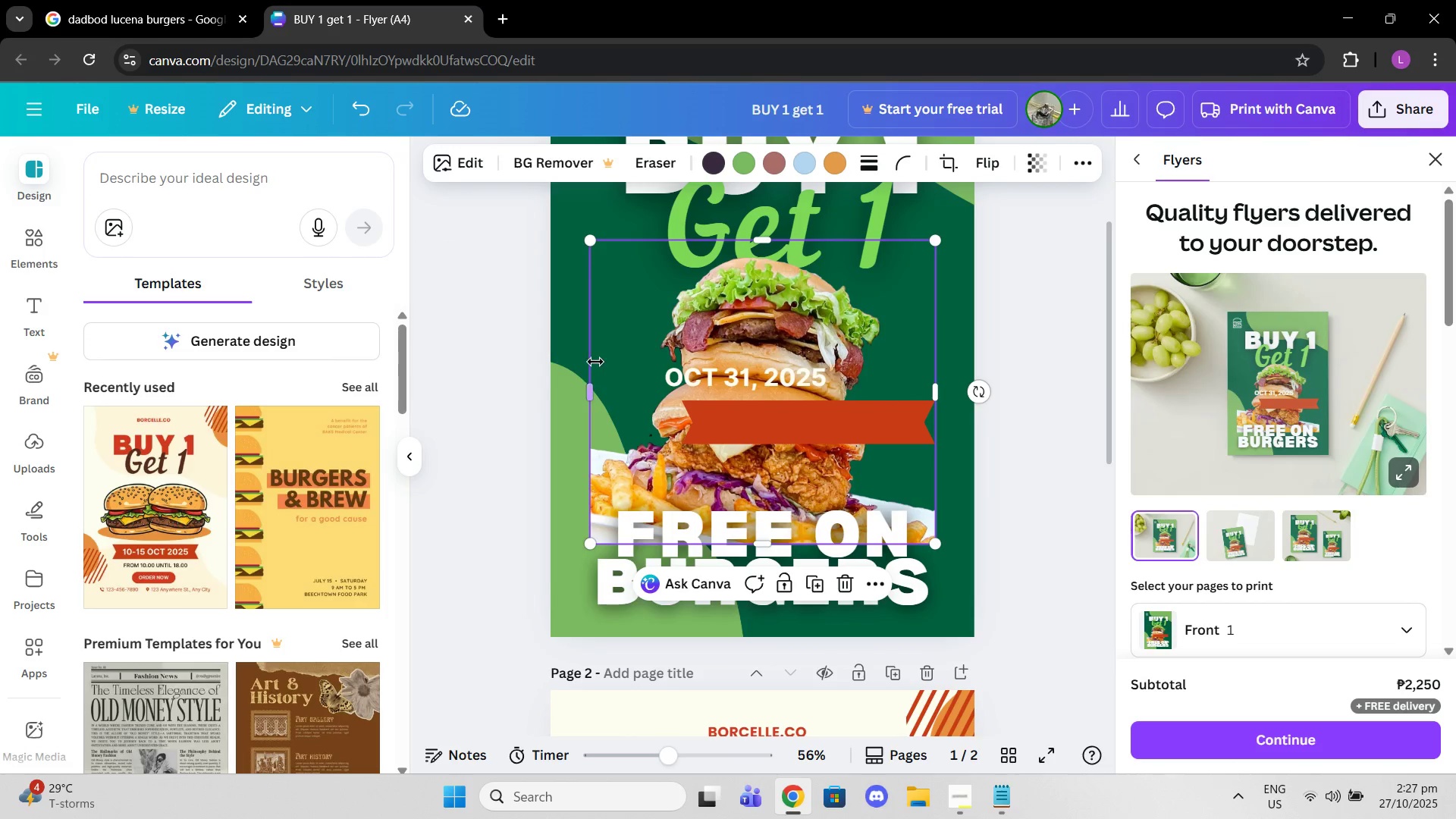 
wait(8.28)
 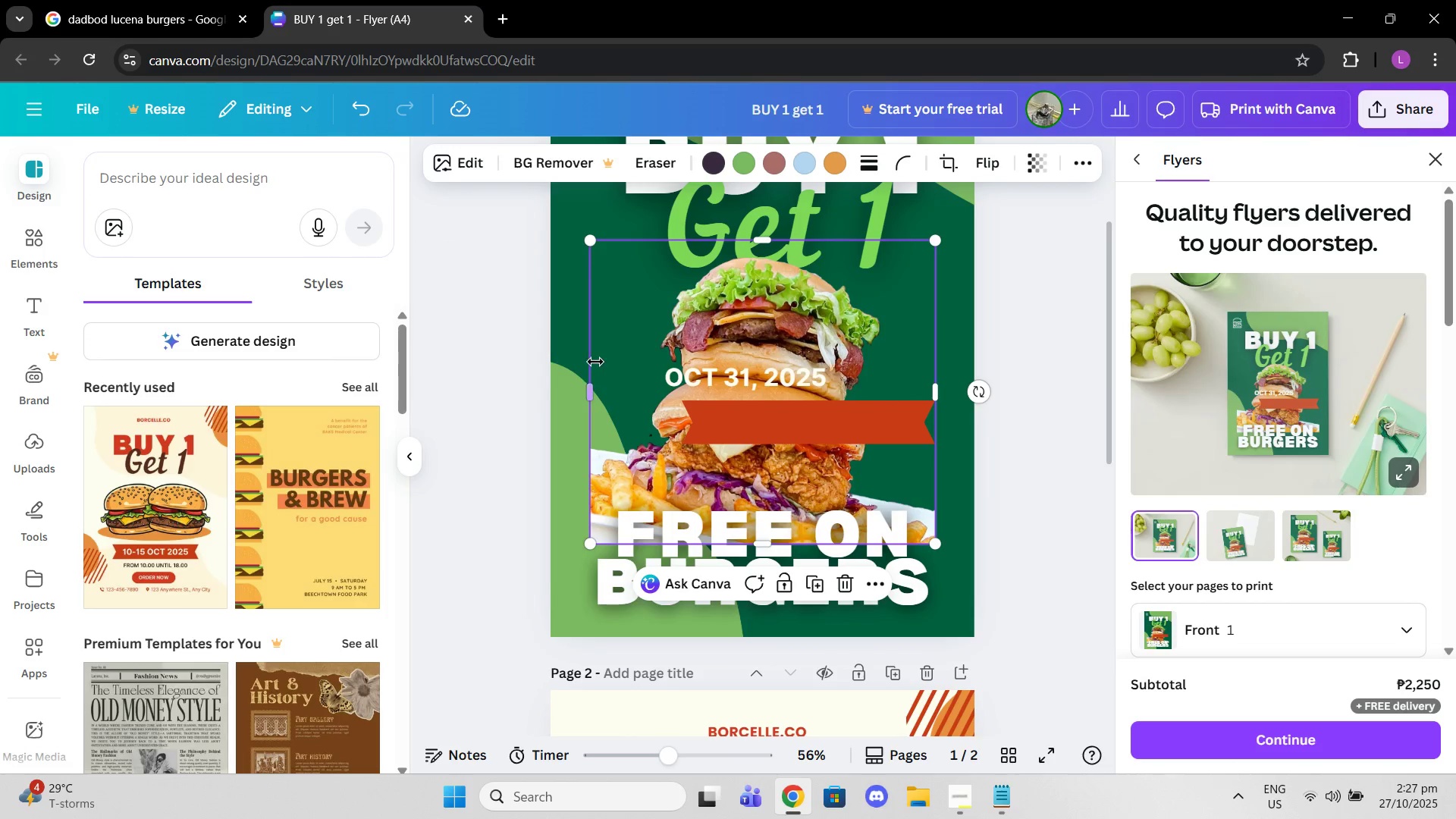 
double_click([835, 569])
 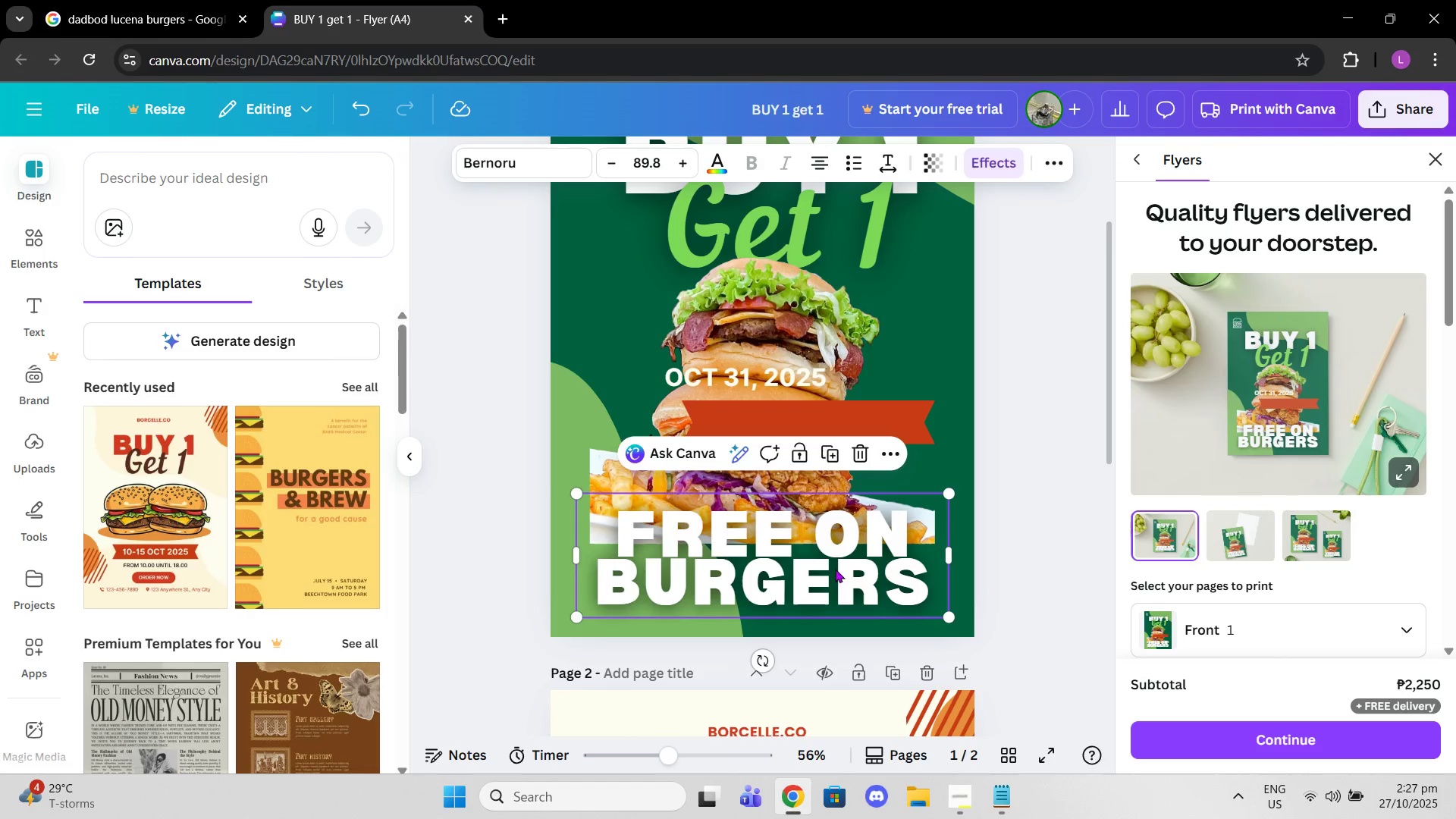 
triple_click([835, 569])
 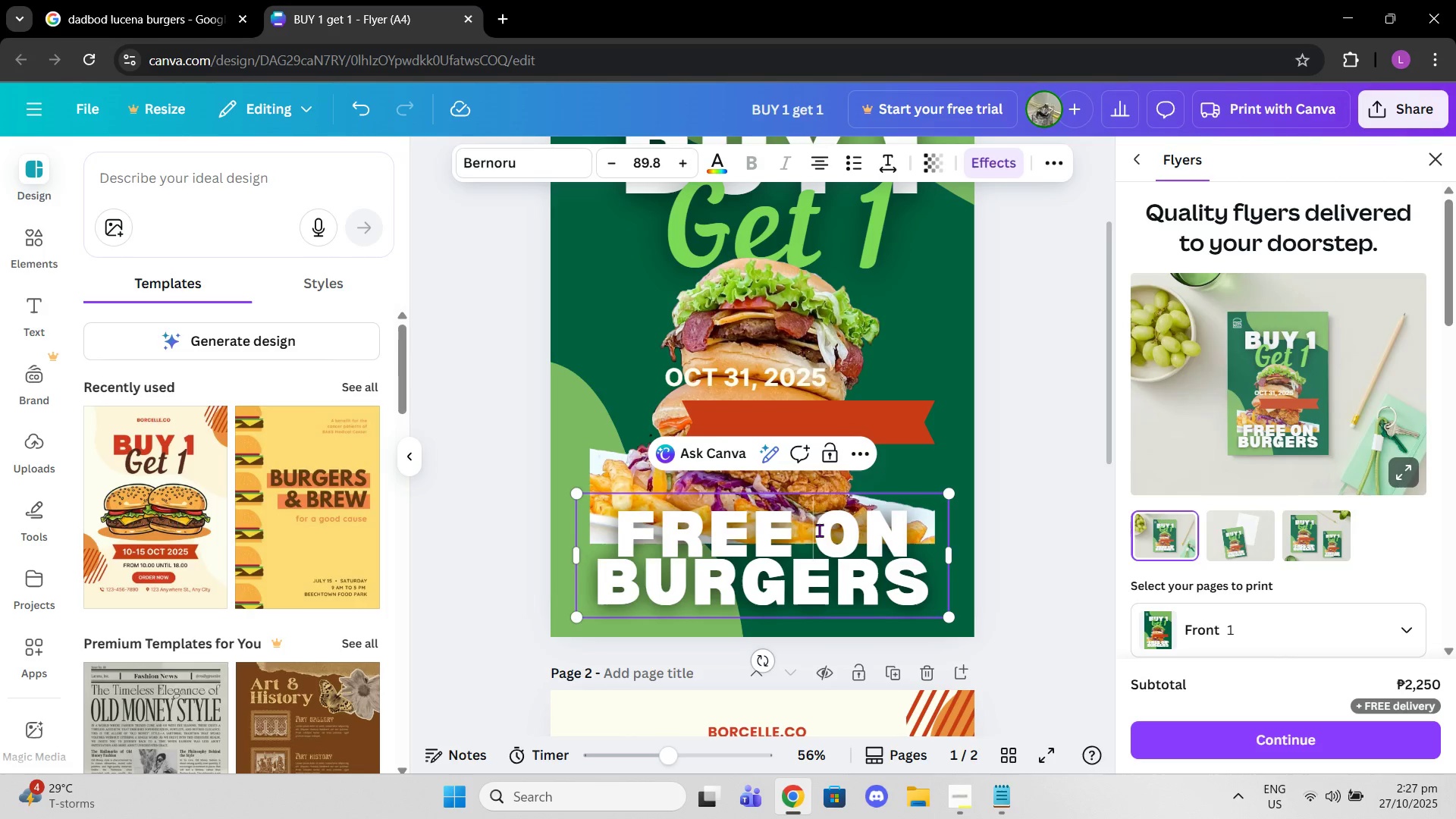 
left_click_drag(start_coordinate=[817, 530], to_coordinate=[923, 576])
 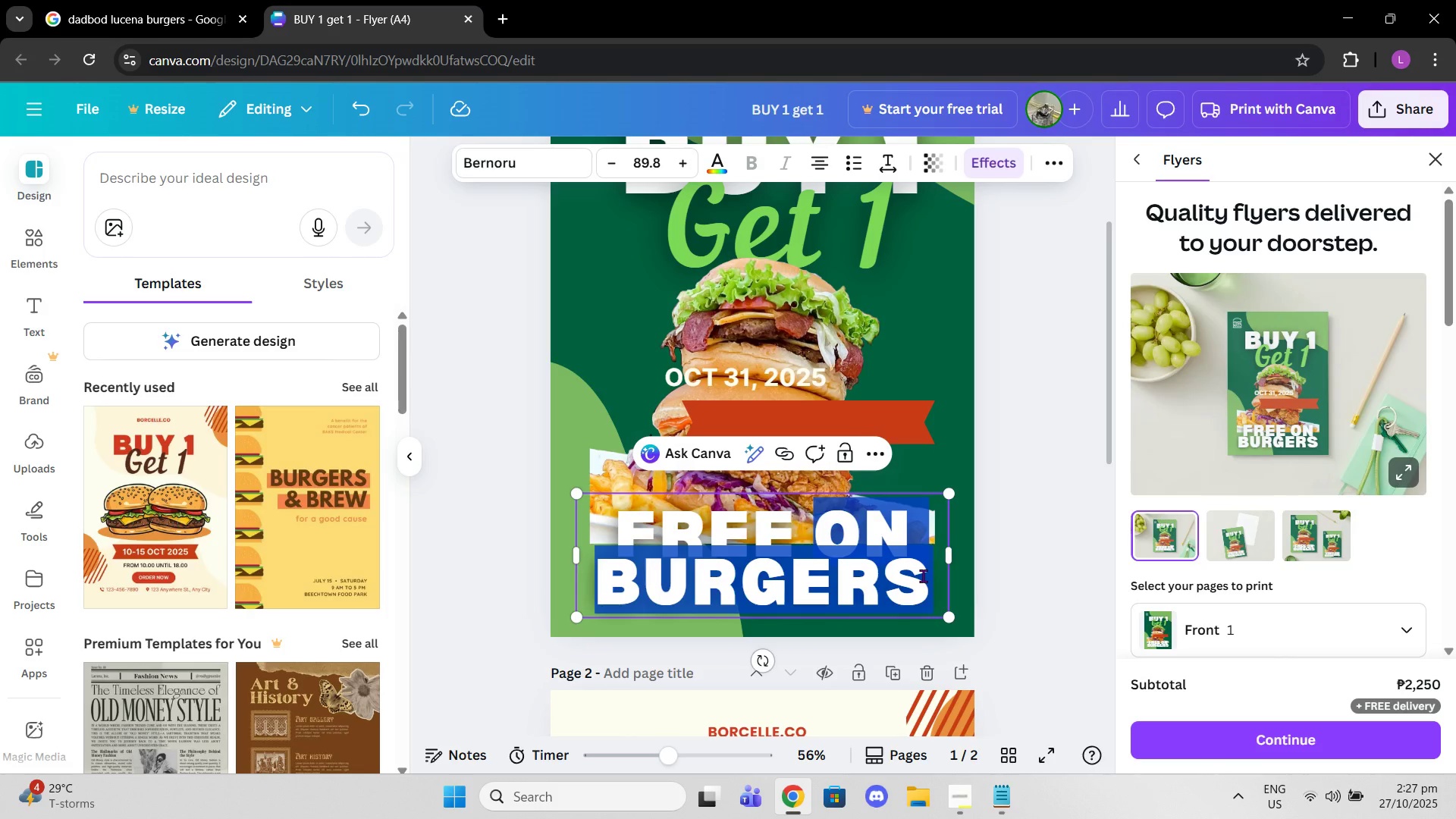 
key(Backspace)
 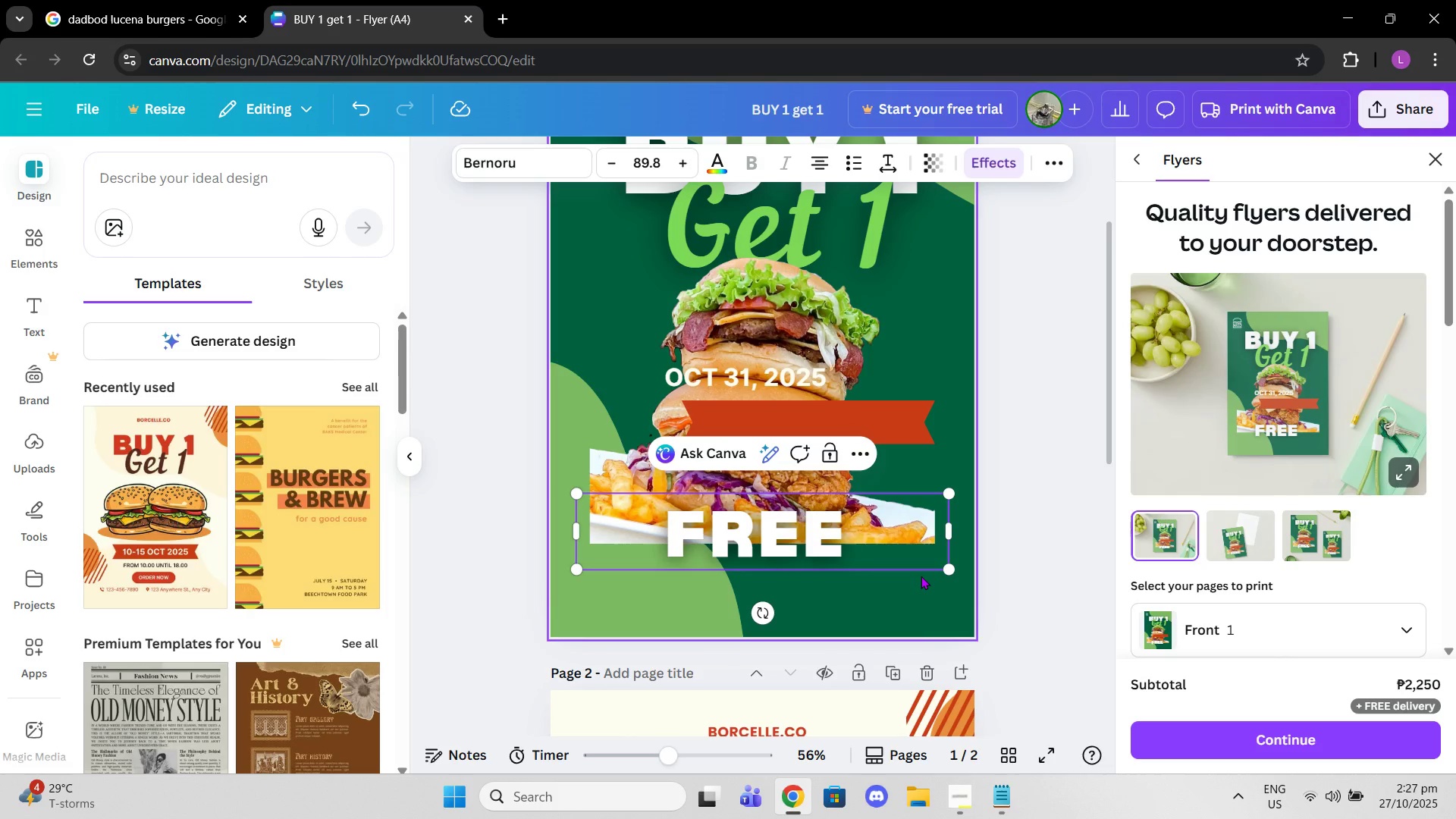 
key(Backspace)
 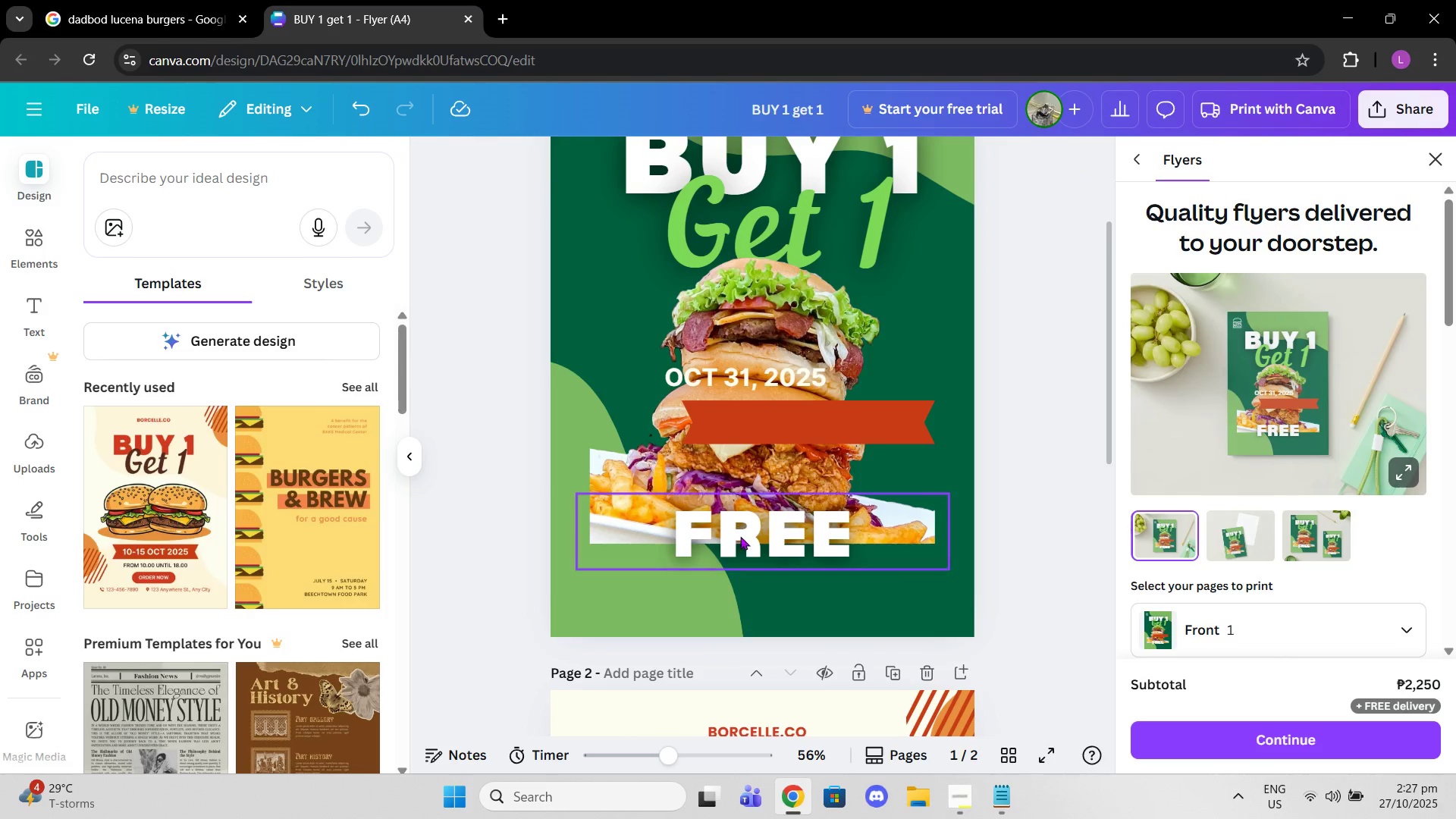 
left_click_drag(start_coordinate=[746, 535], to_coordinate=[632, 318])
 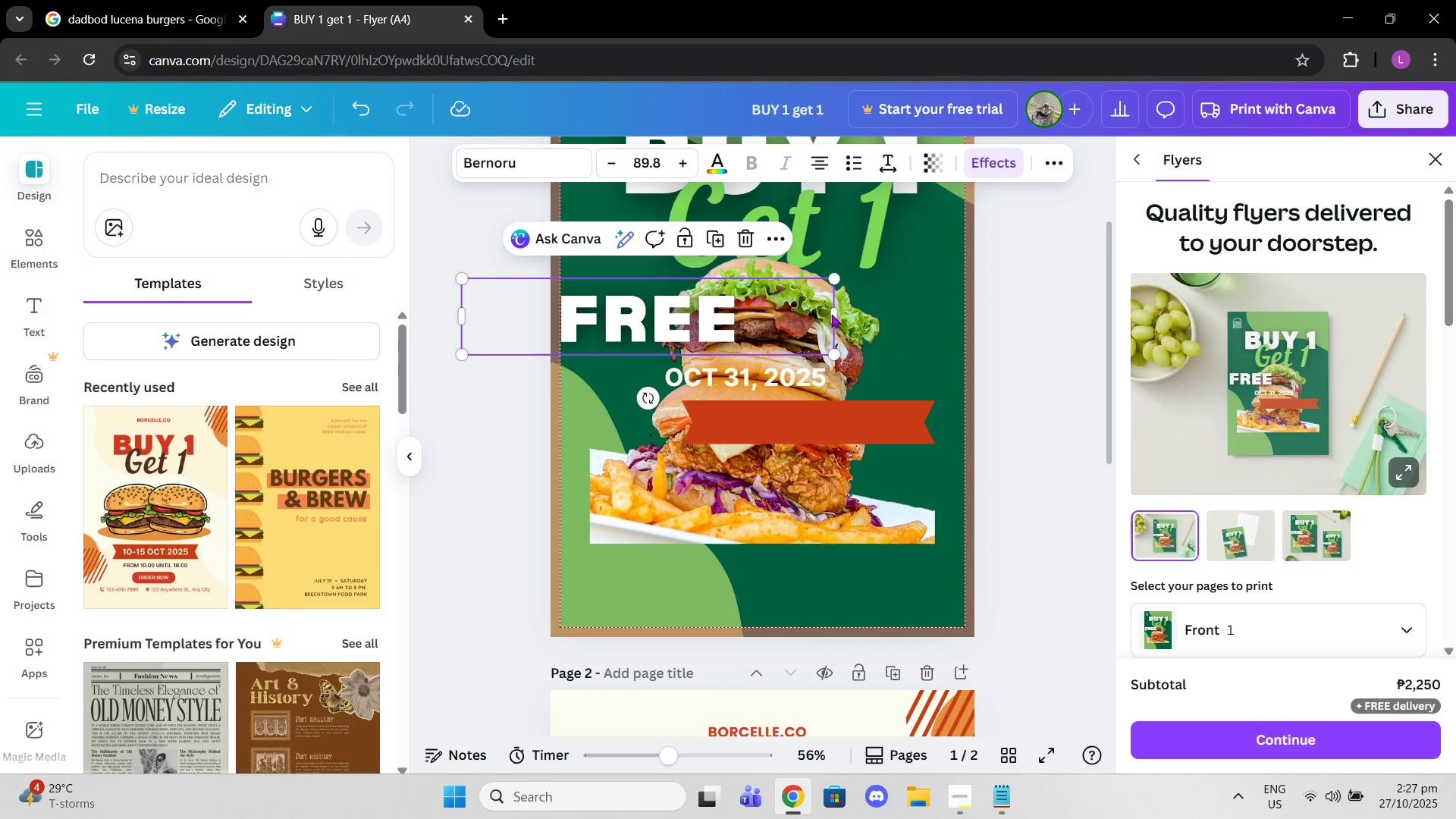 
left_click([831, 314])
 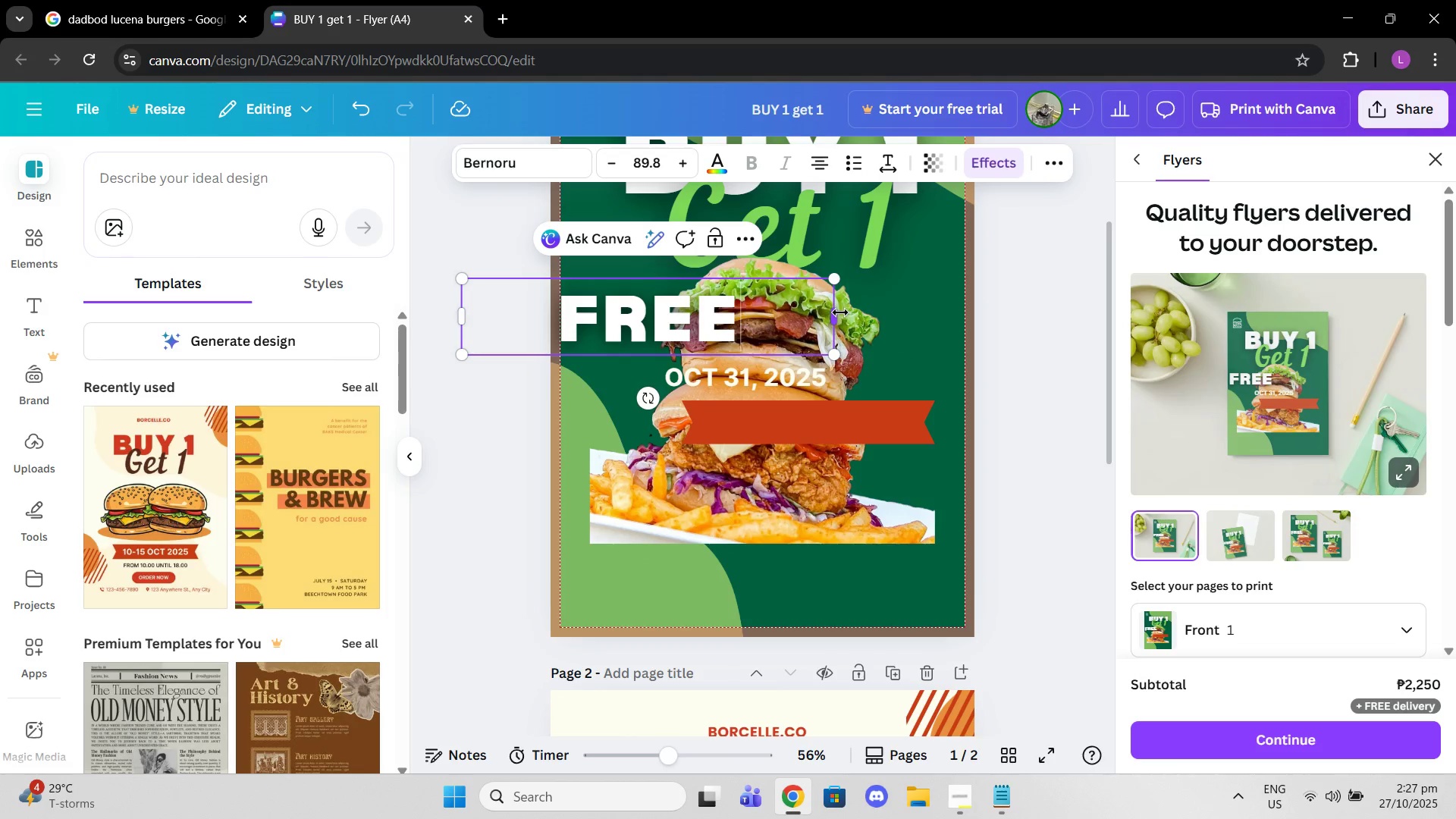 
left_click_drag(start_coordinate=[840, 312], to_coordinate=[670, 307])
 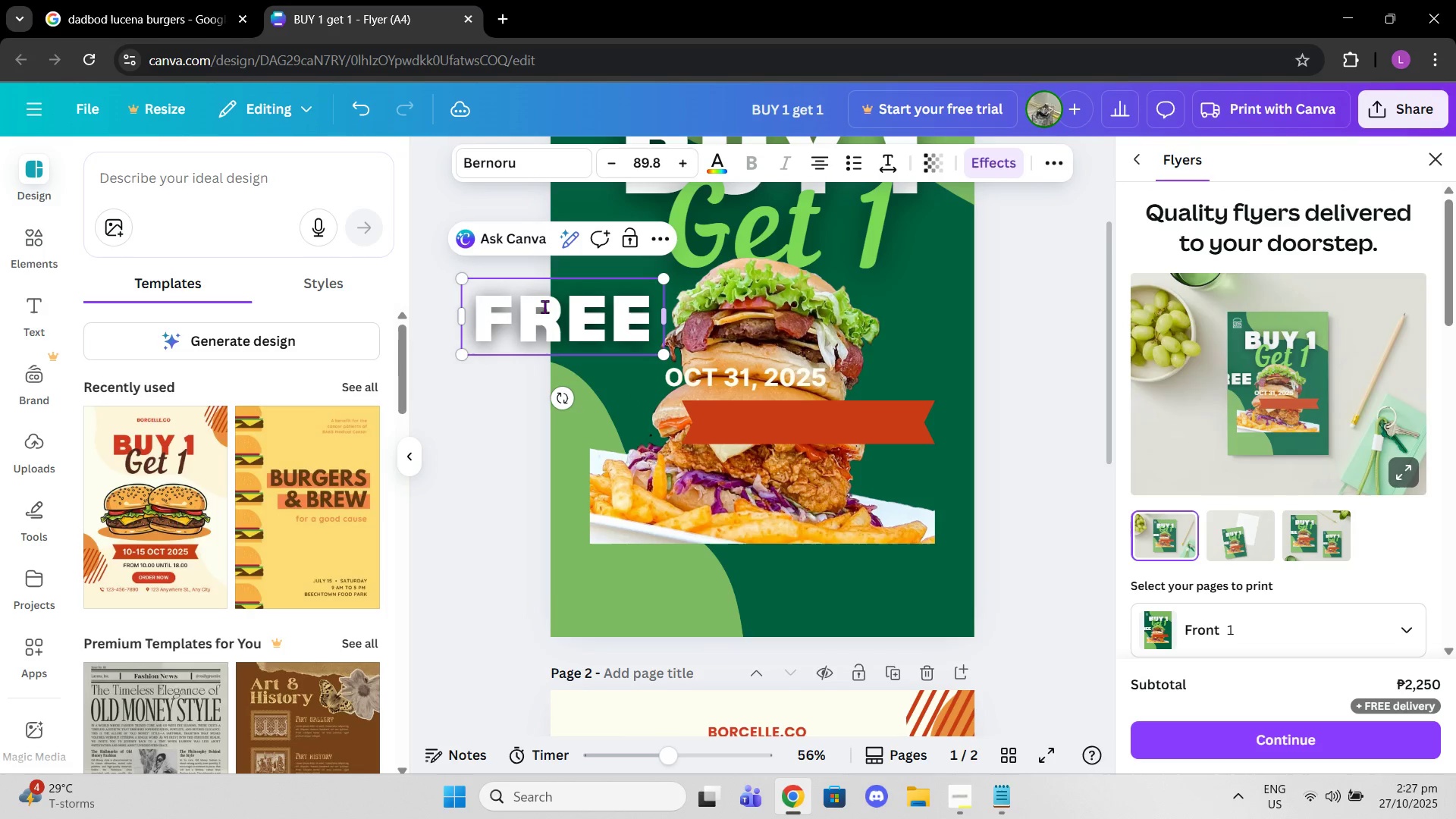 
left_click_drag(start_coordinate=[544, 306], to_coordinate=[621, 305])
 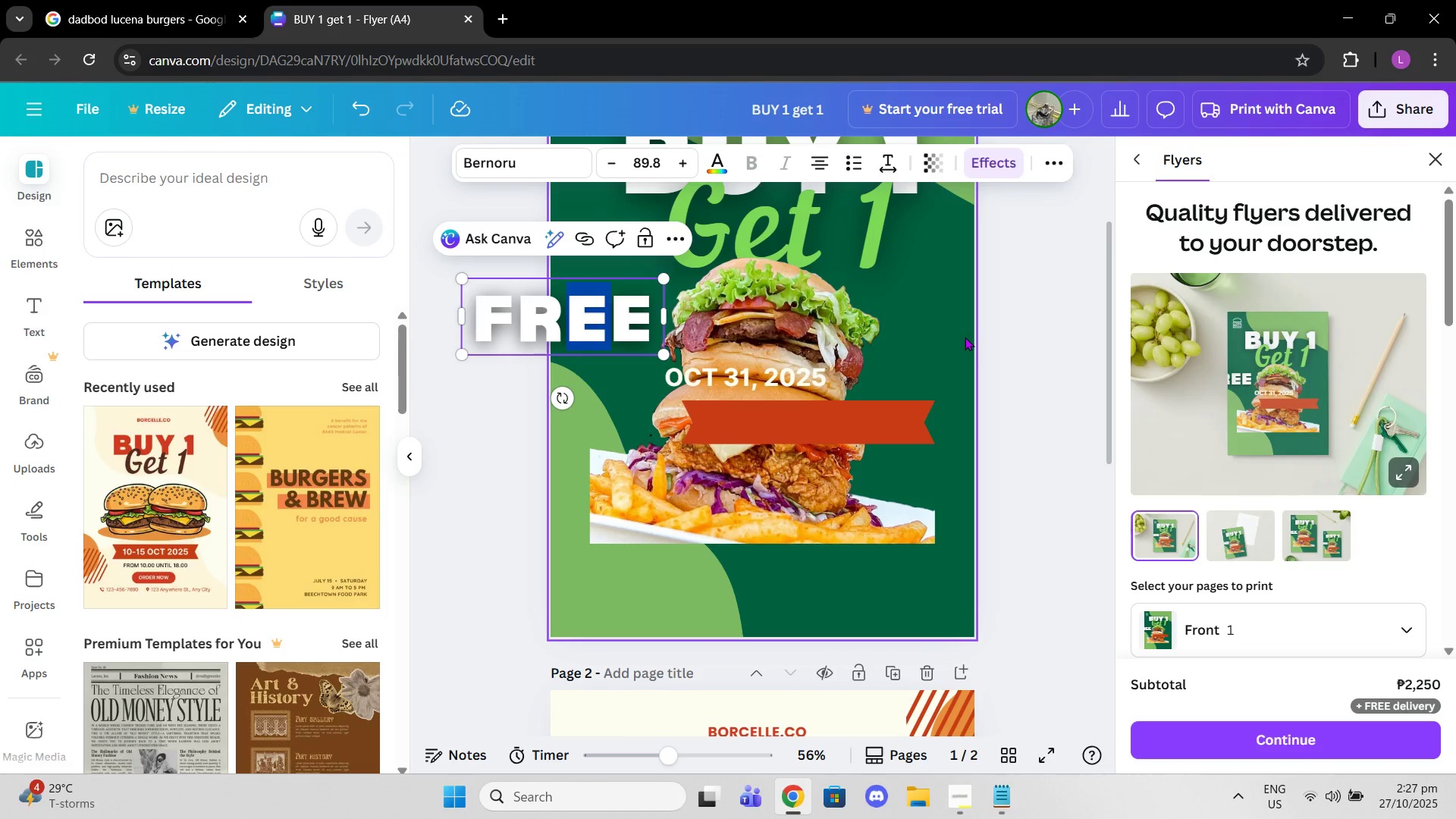 
left_click([965, 337])
 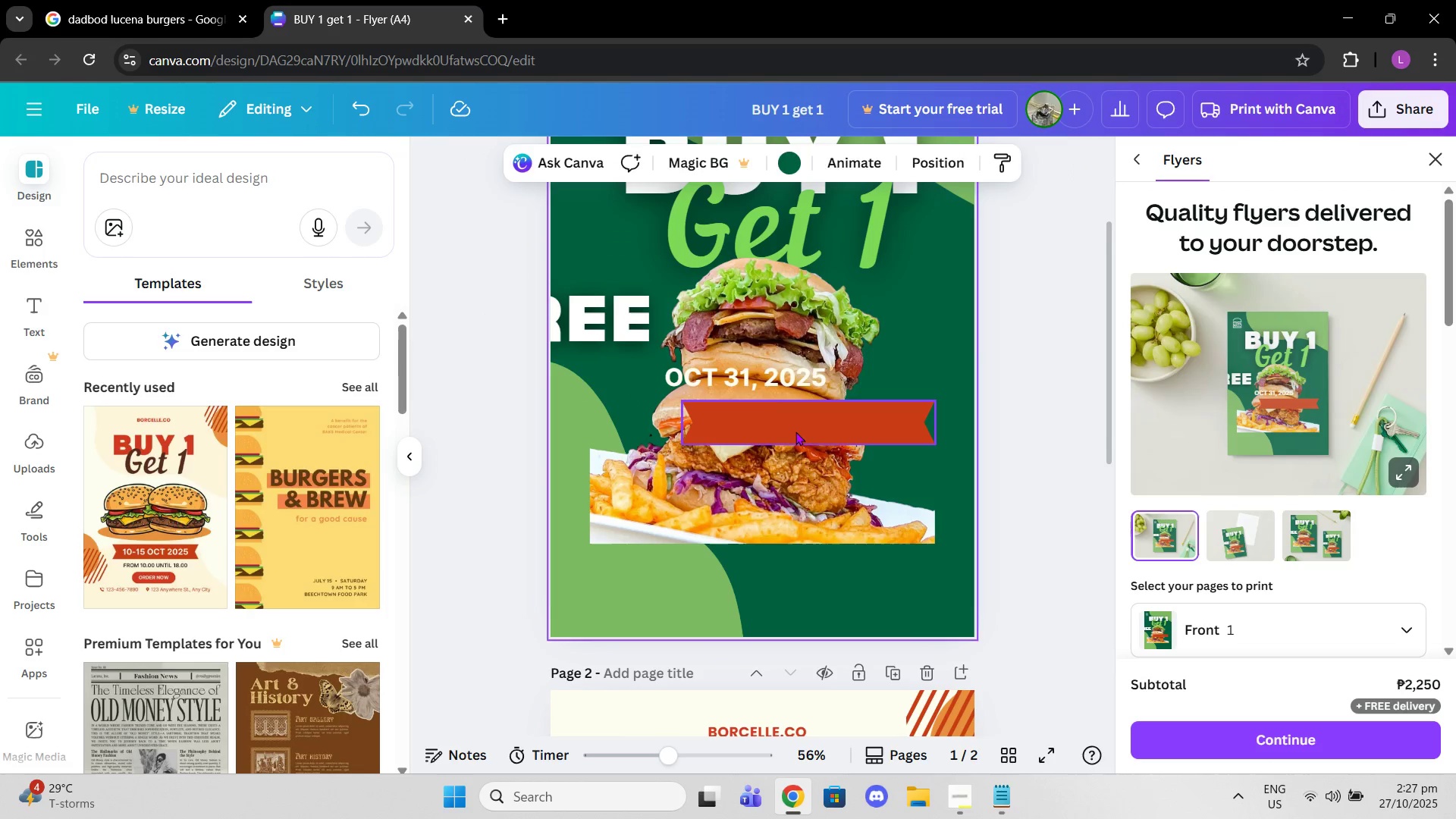 
left_click_drag(start_coordinate=[795, 431], to_coordinate=[752, 582])
 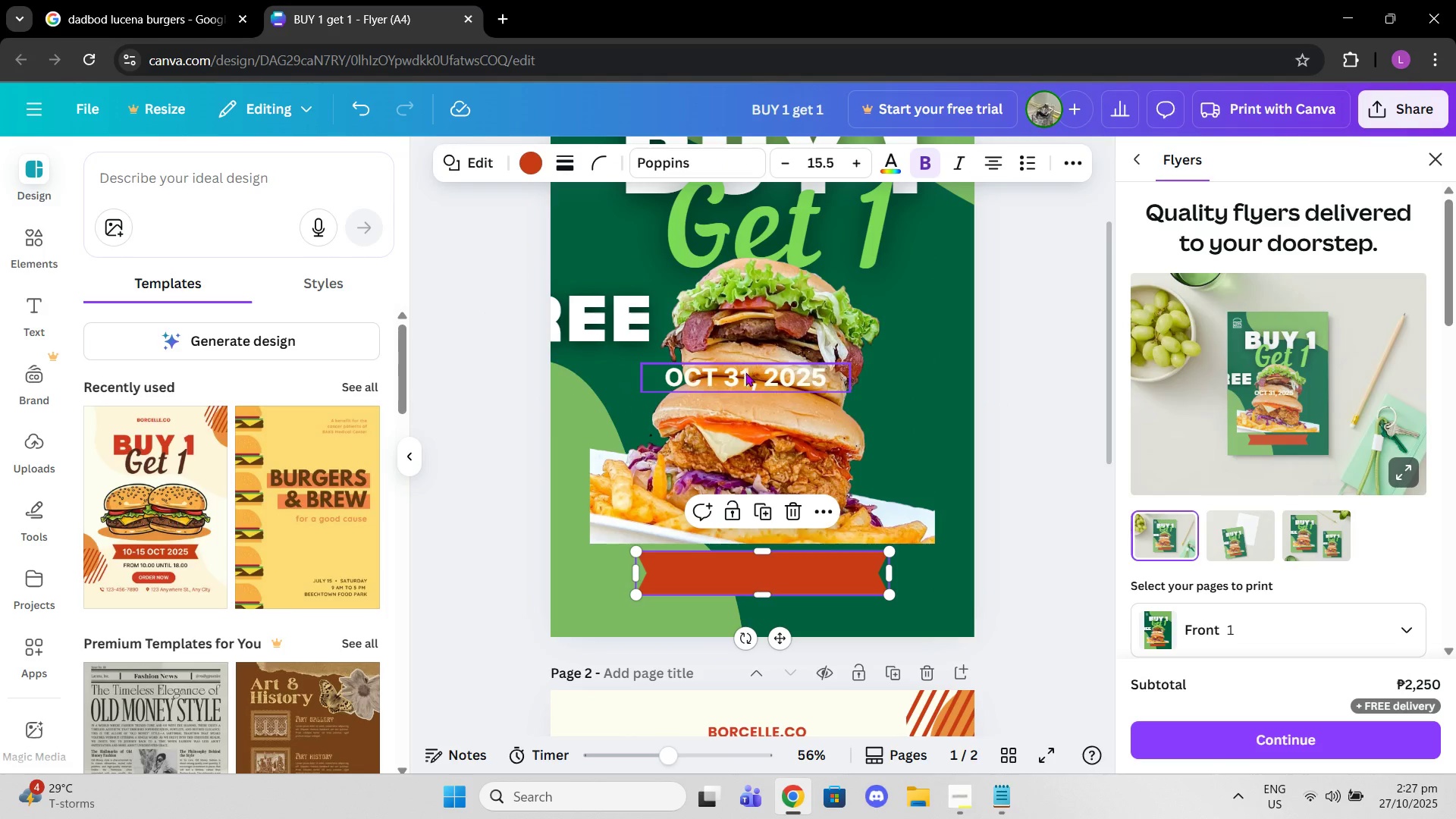 
left_click_drag(start_coordinate=[746, 376], to_coordinate=[760, 570])
 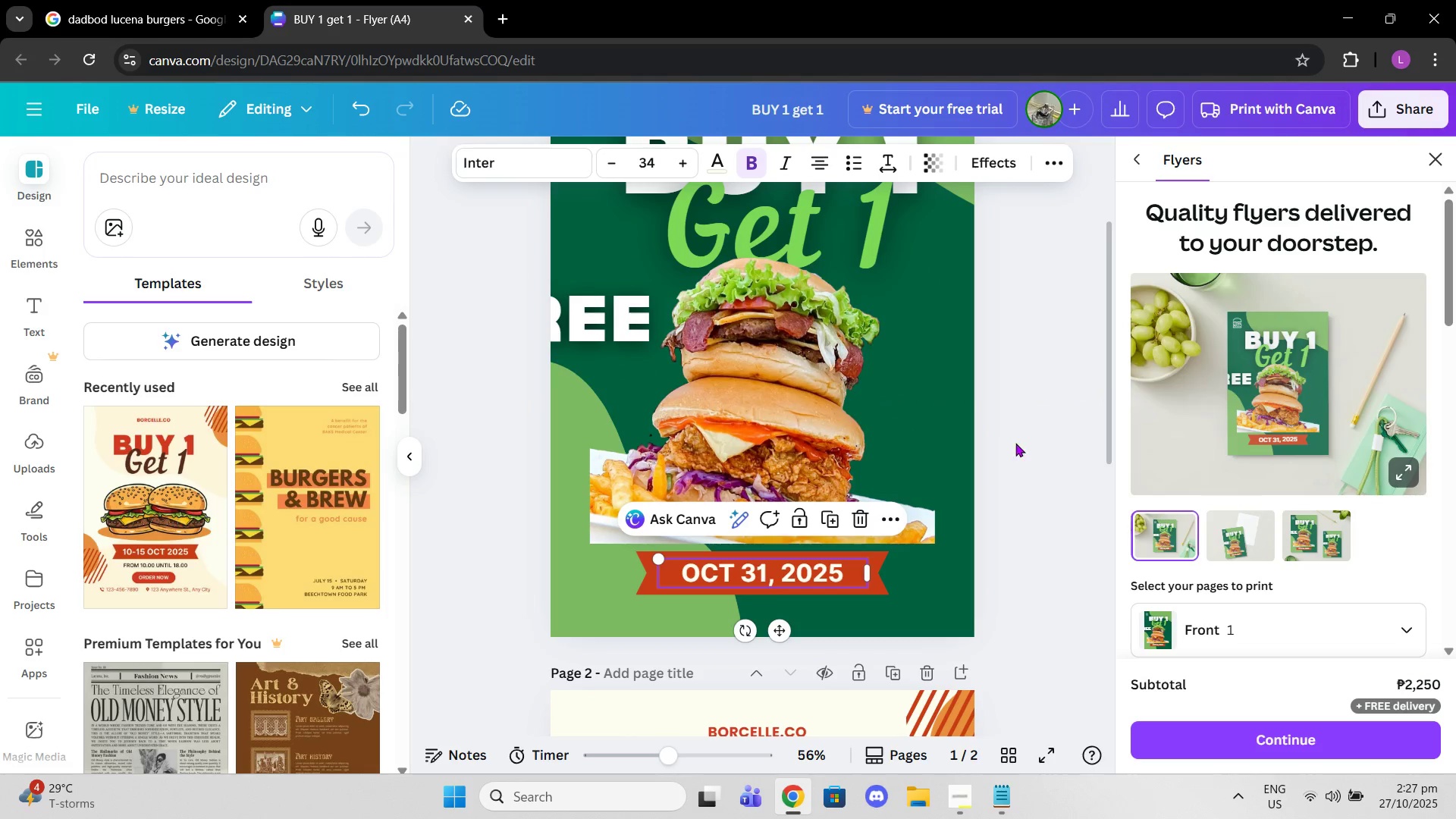 
left_click([1017, 443])
 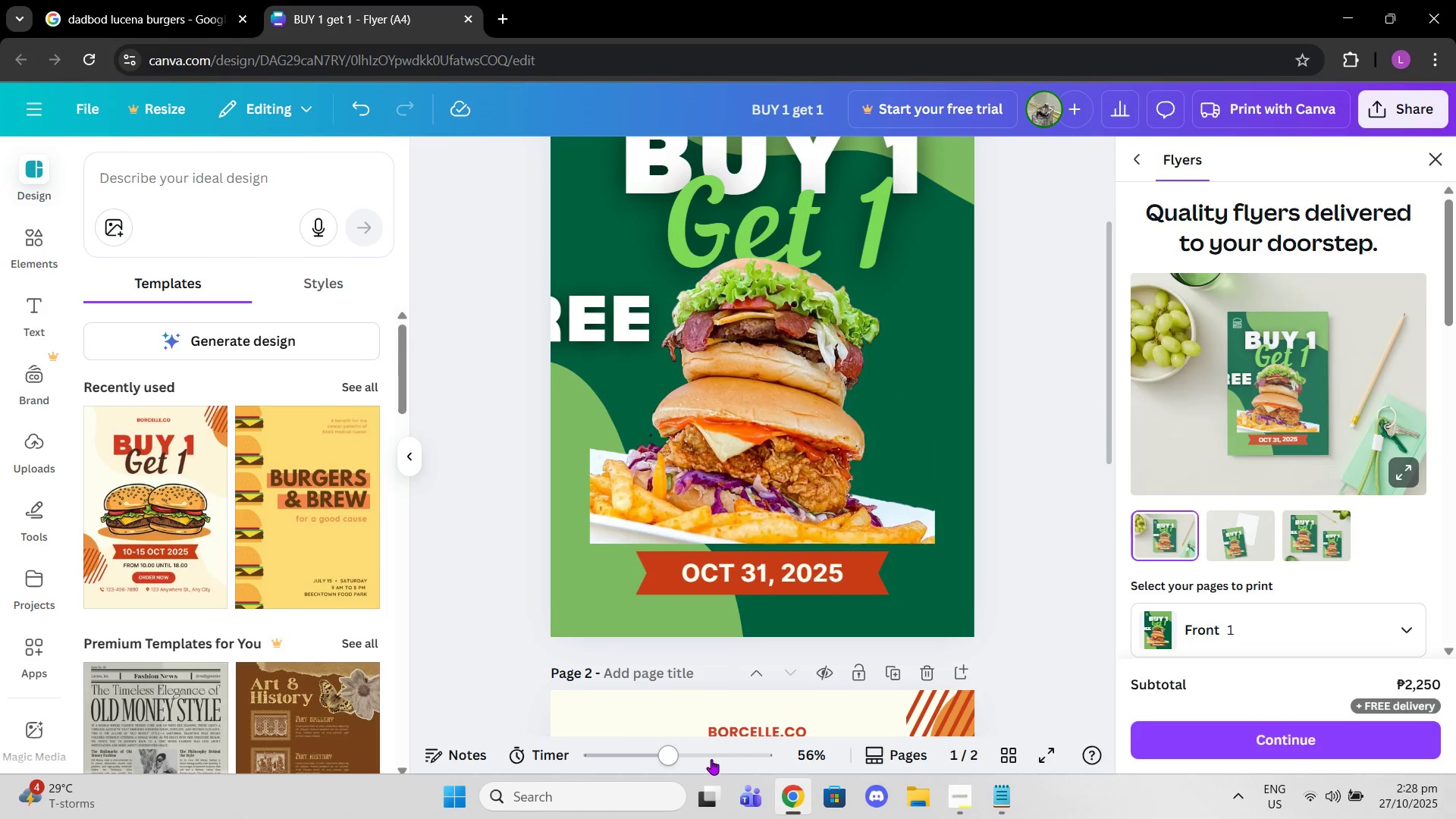 
left_click_drag(start_coordinate=[675, 752], to_coordinate=[678, 733])
 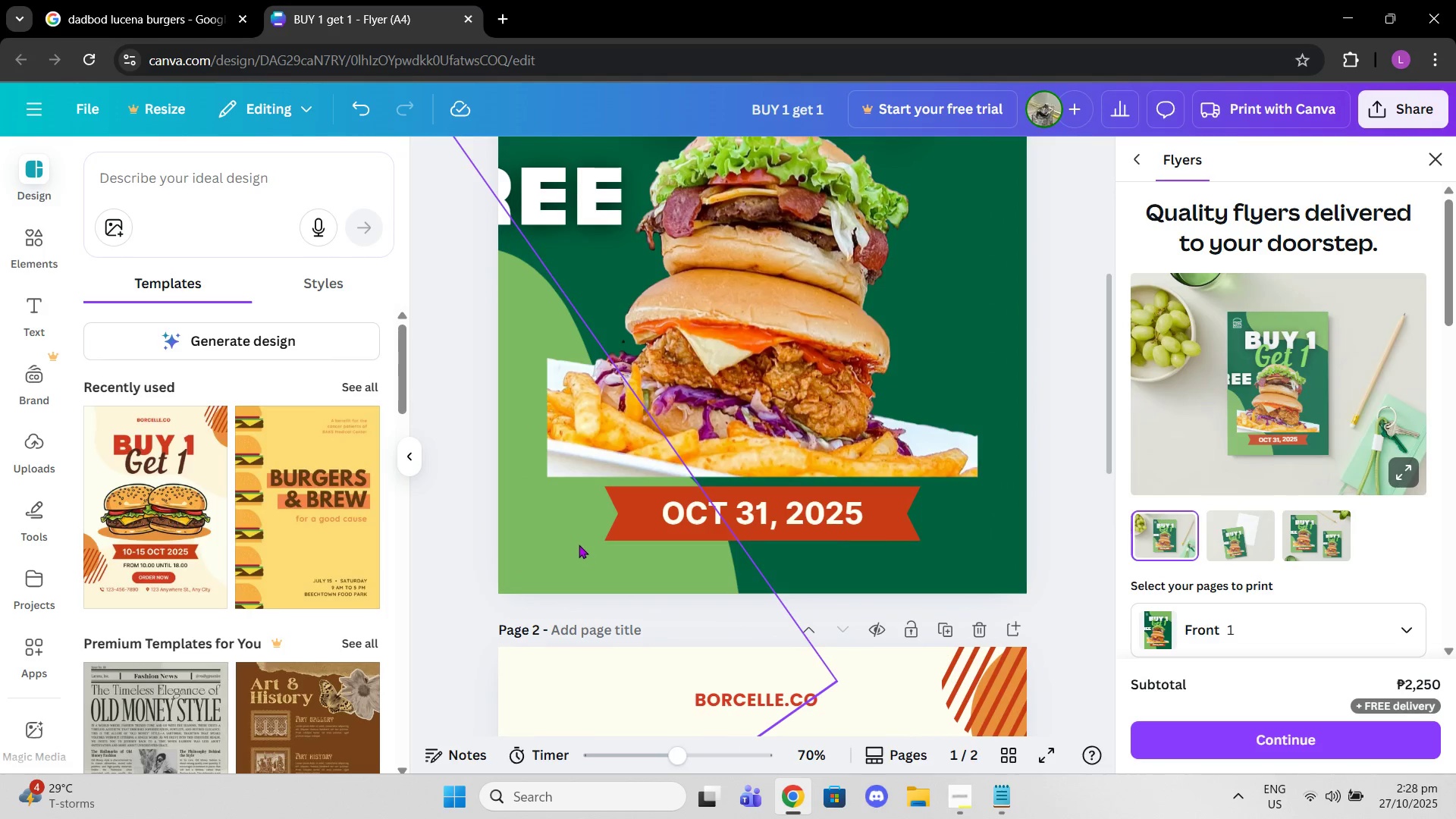 
left_click_drag(start_coordinate=[567, 540], to_coordinate=[565, 581])
 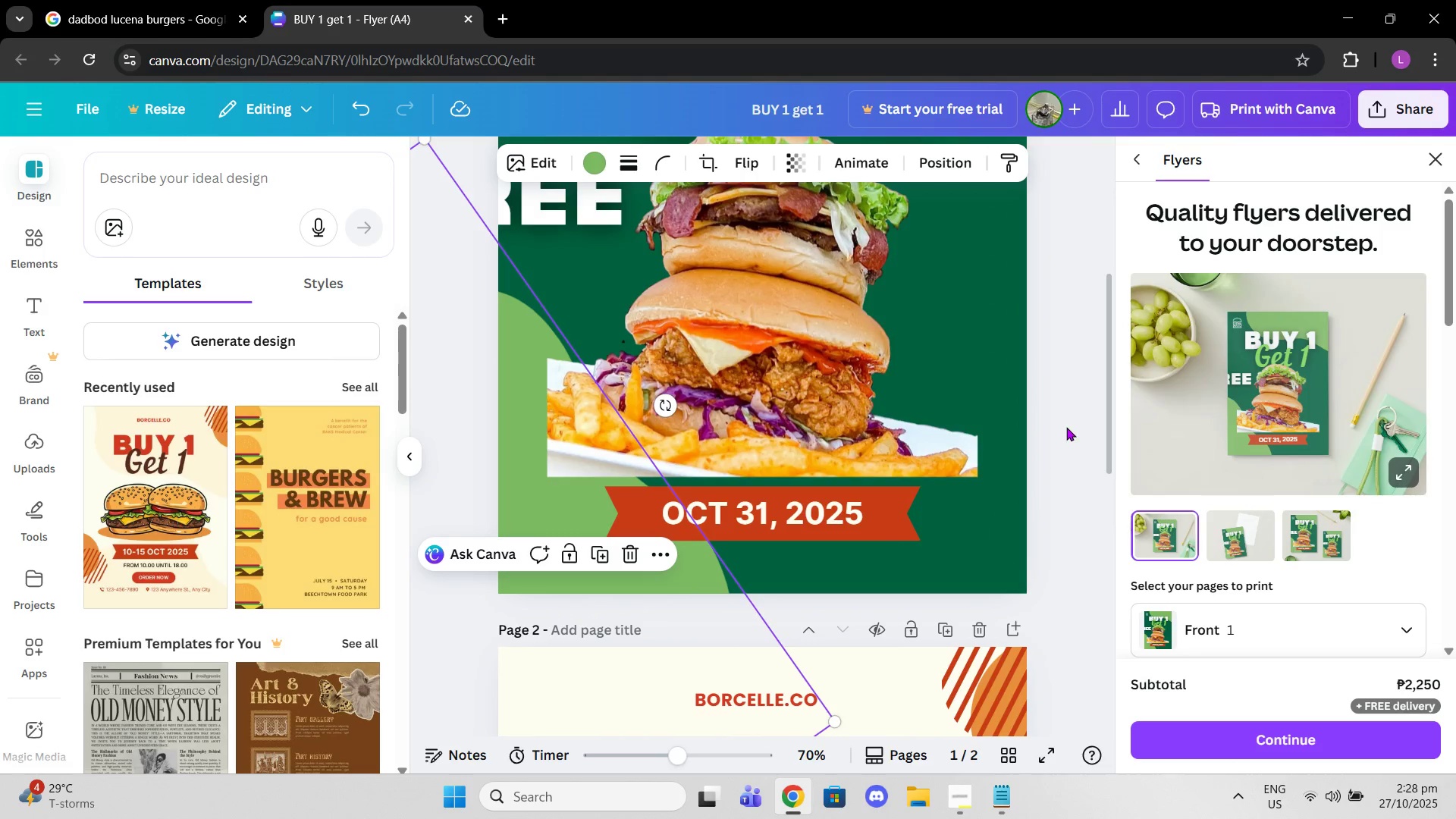 
left_click([1066, 427])
 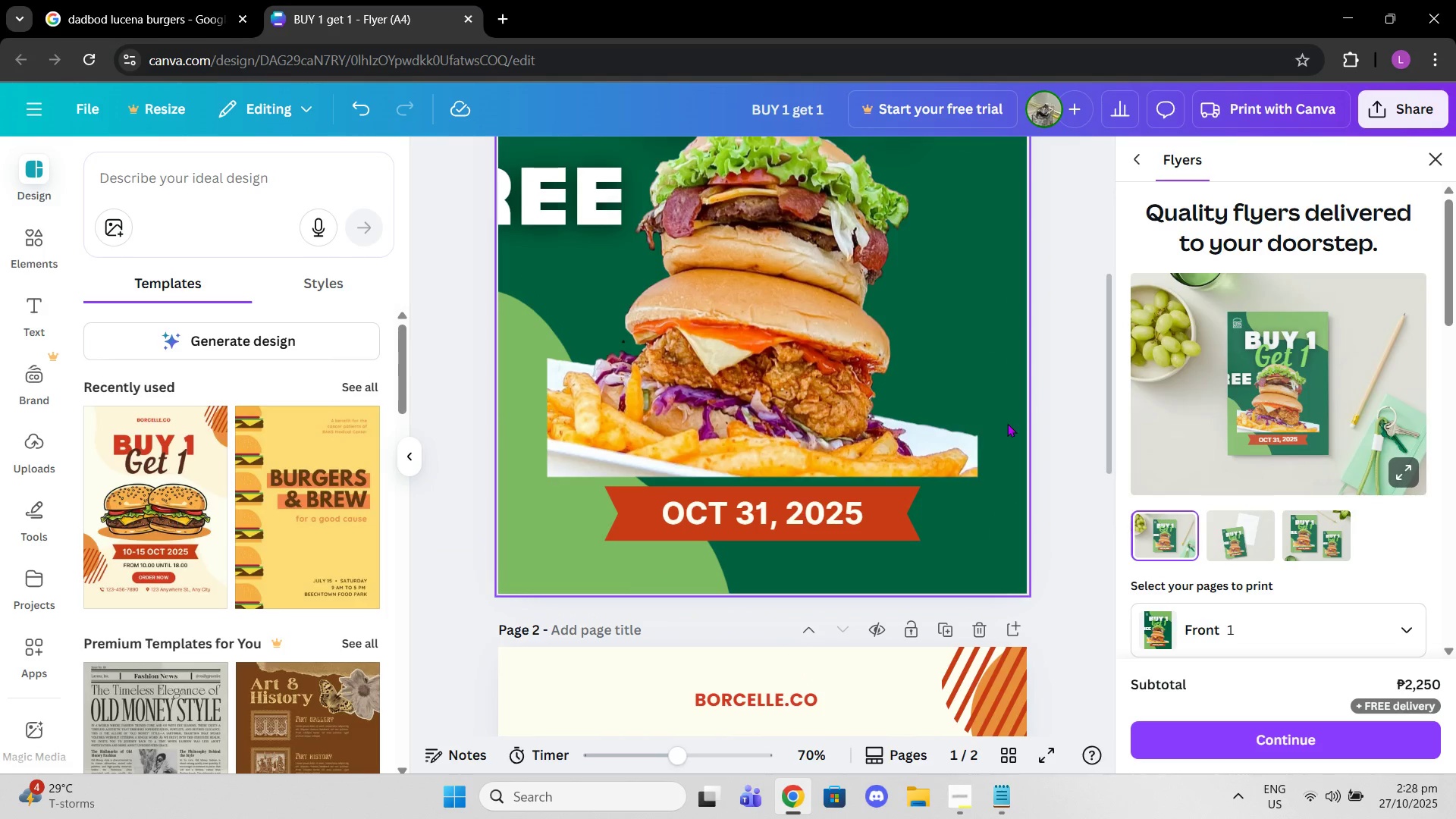 
scroll: coordinate [1006, 423], scroll_direction: up, amount: 3.0
 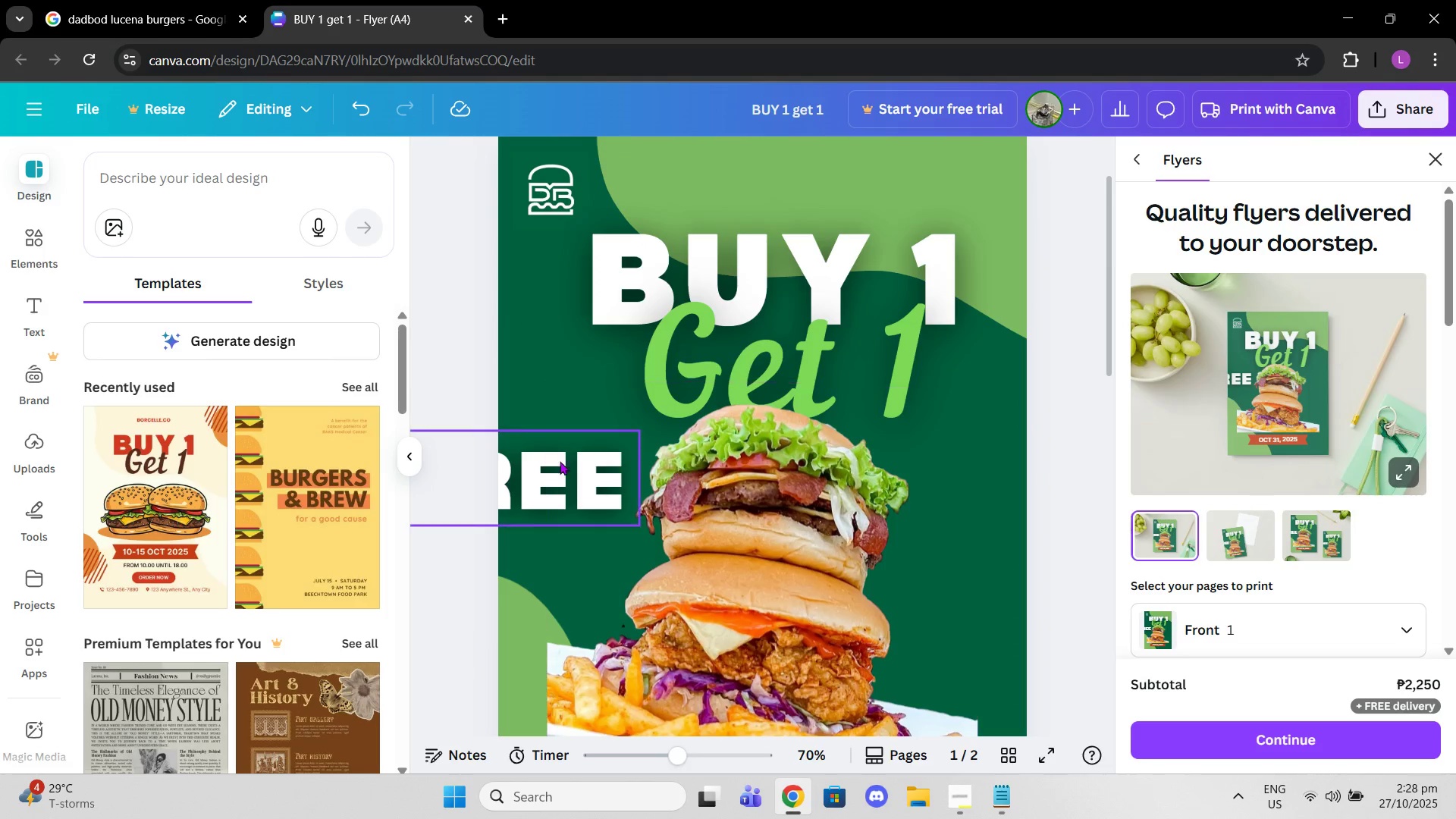 
left_click_drag(start_coordinate=[556, 461], to_coordinate=[675, 449])
 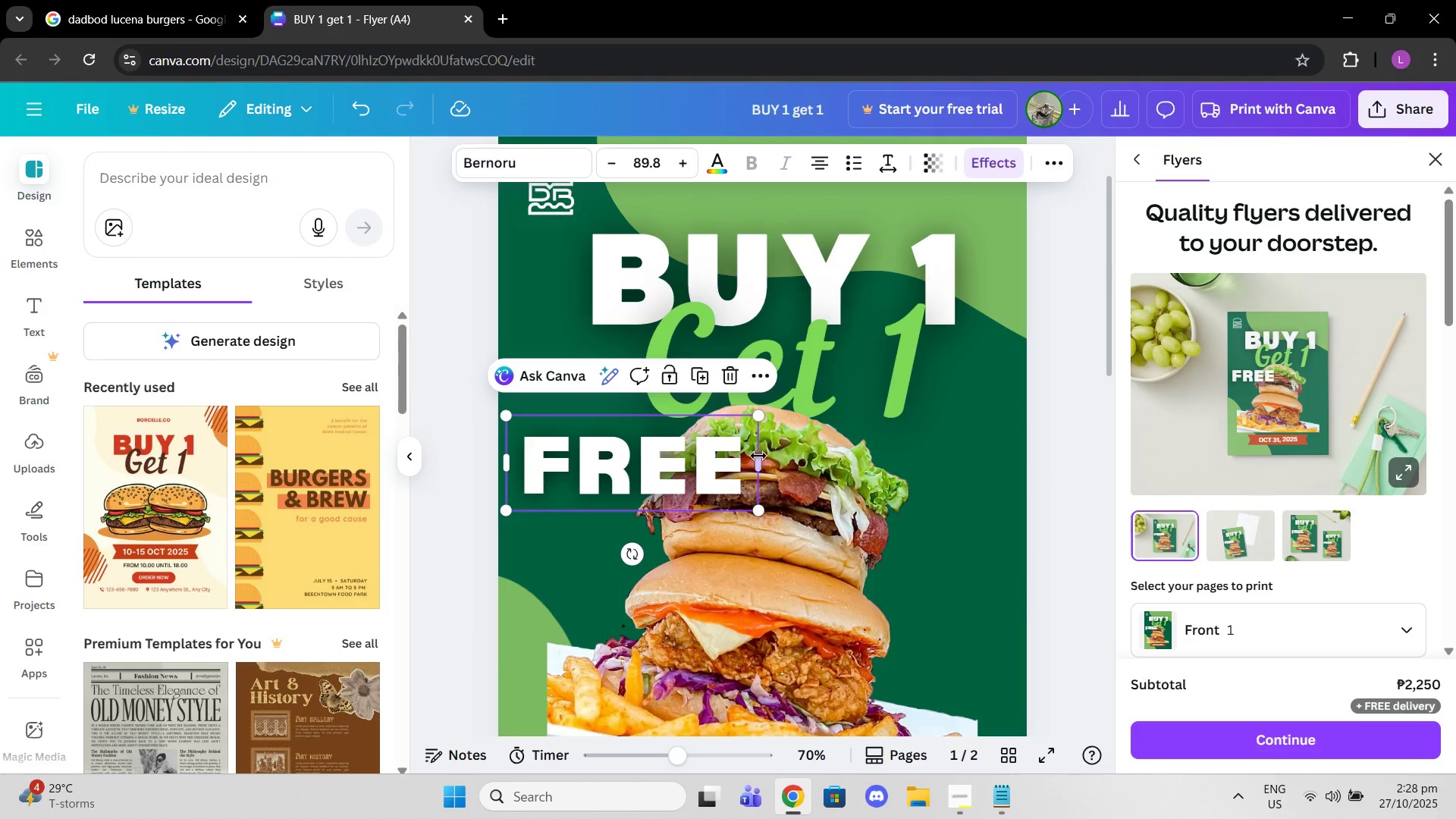 
left_click_drag(start_coordinate=[759, 456], to_coordinate=[748, 453])
 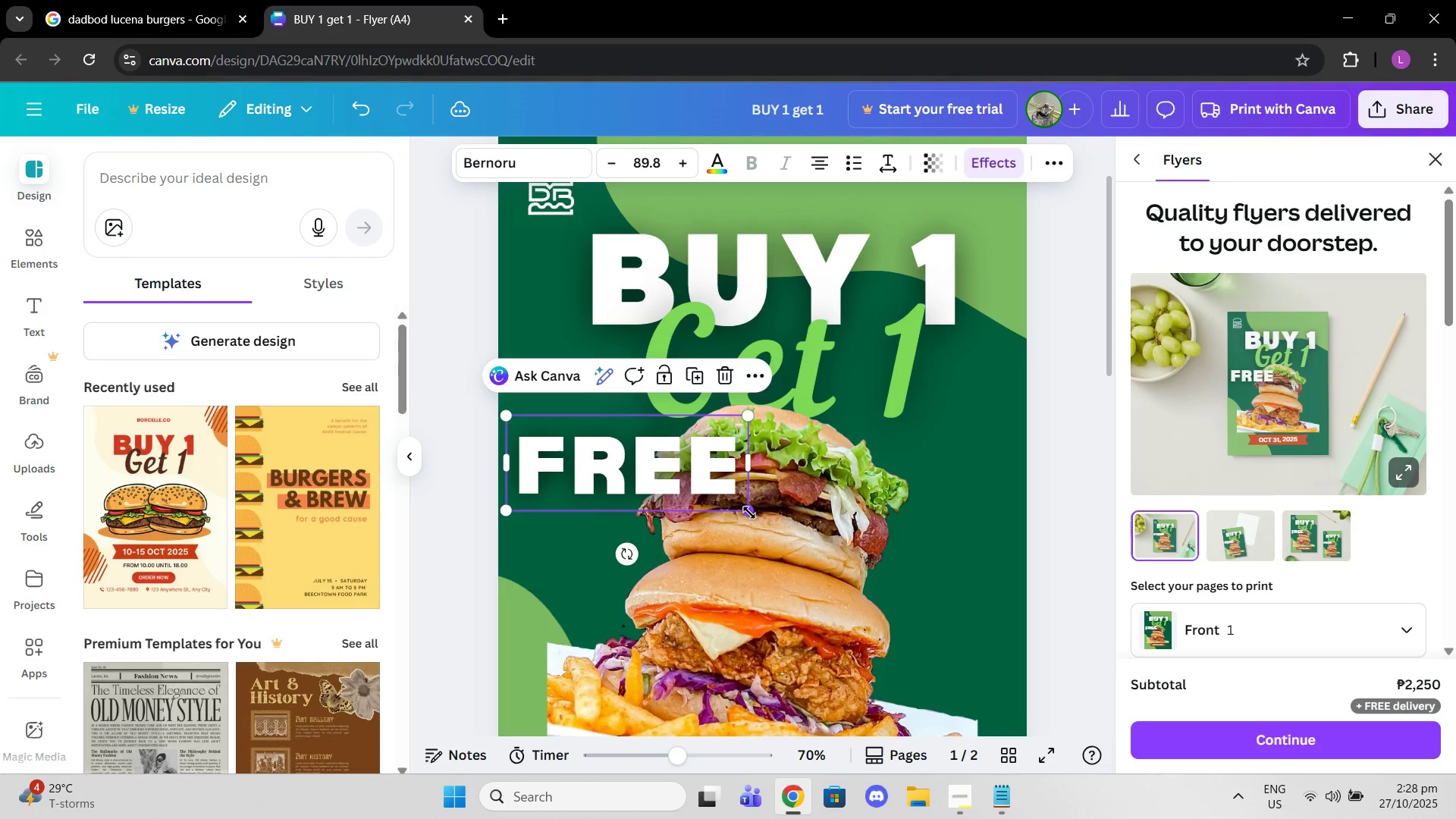 
left_click_drag(start_coordinate=[749, 513], to_coordinate=[683, 491])
 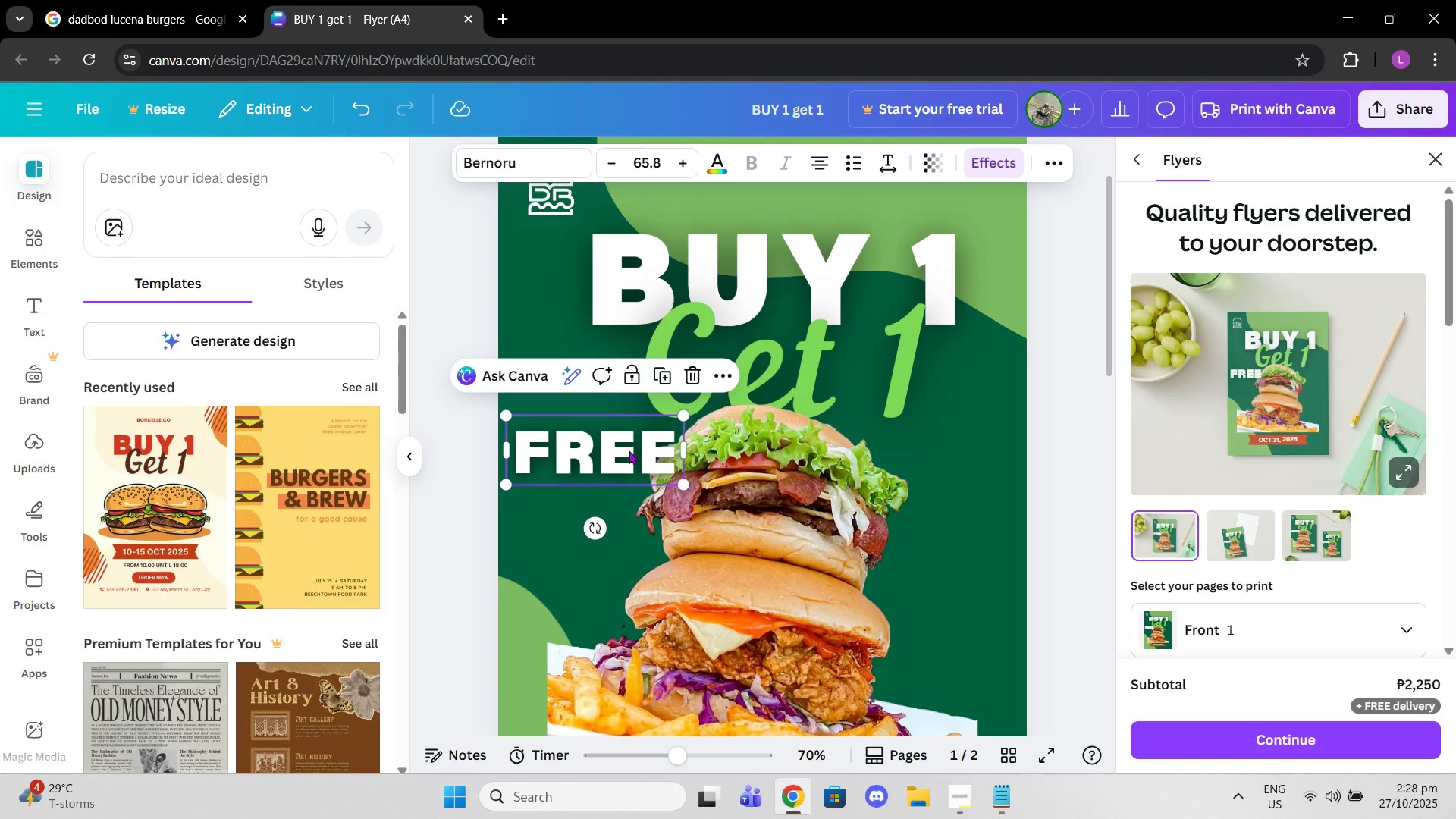 
left_click_drag(start_coordinate=[629, 450], to_coordinate=[629, 461])
 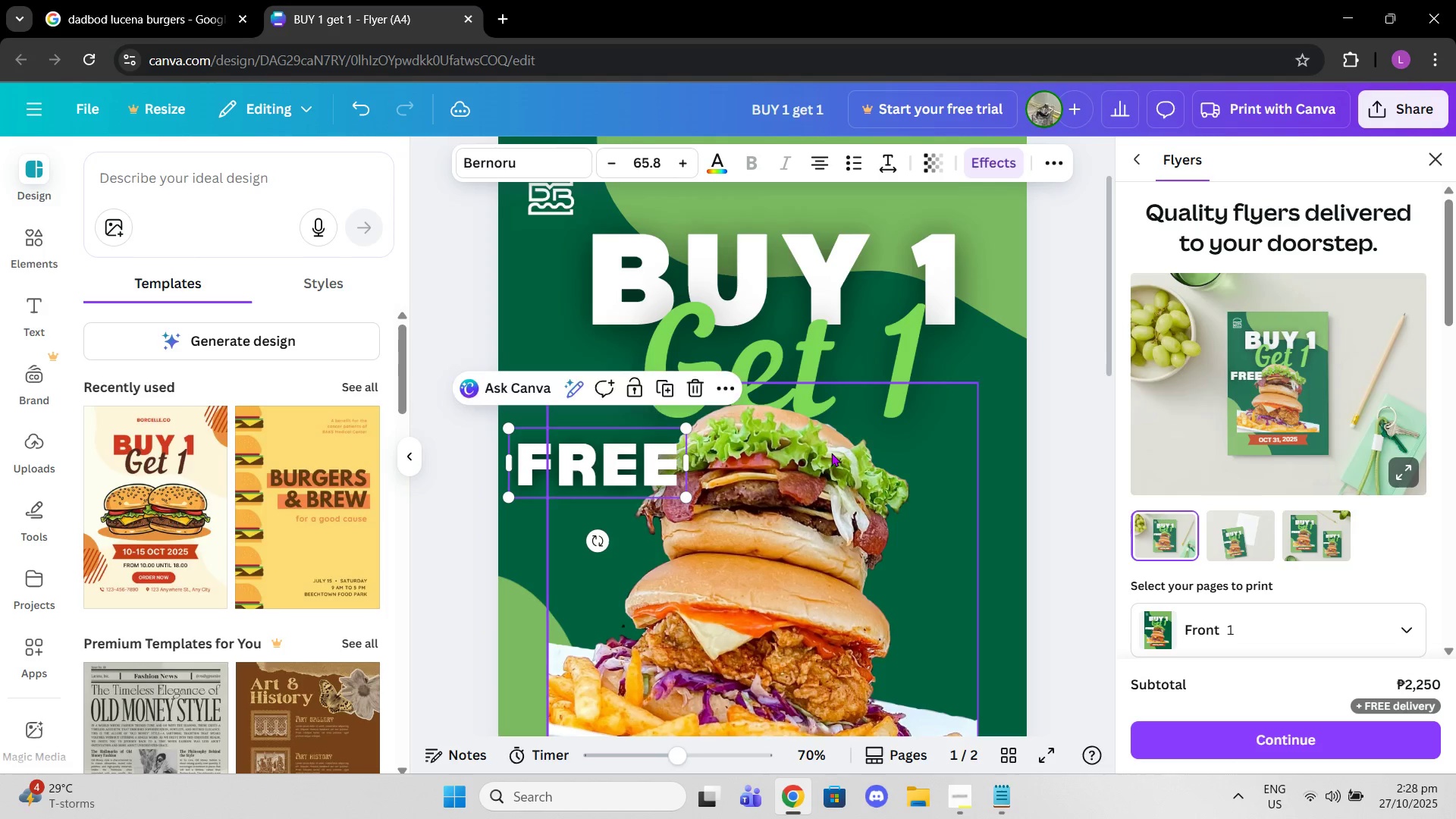 
scroll: coordinate [831, 453], scroll_direction: down, amount: 1.0
 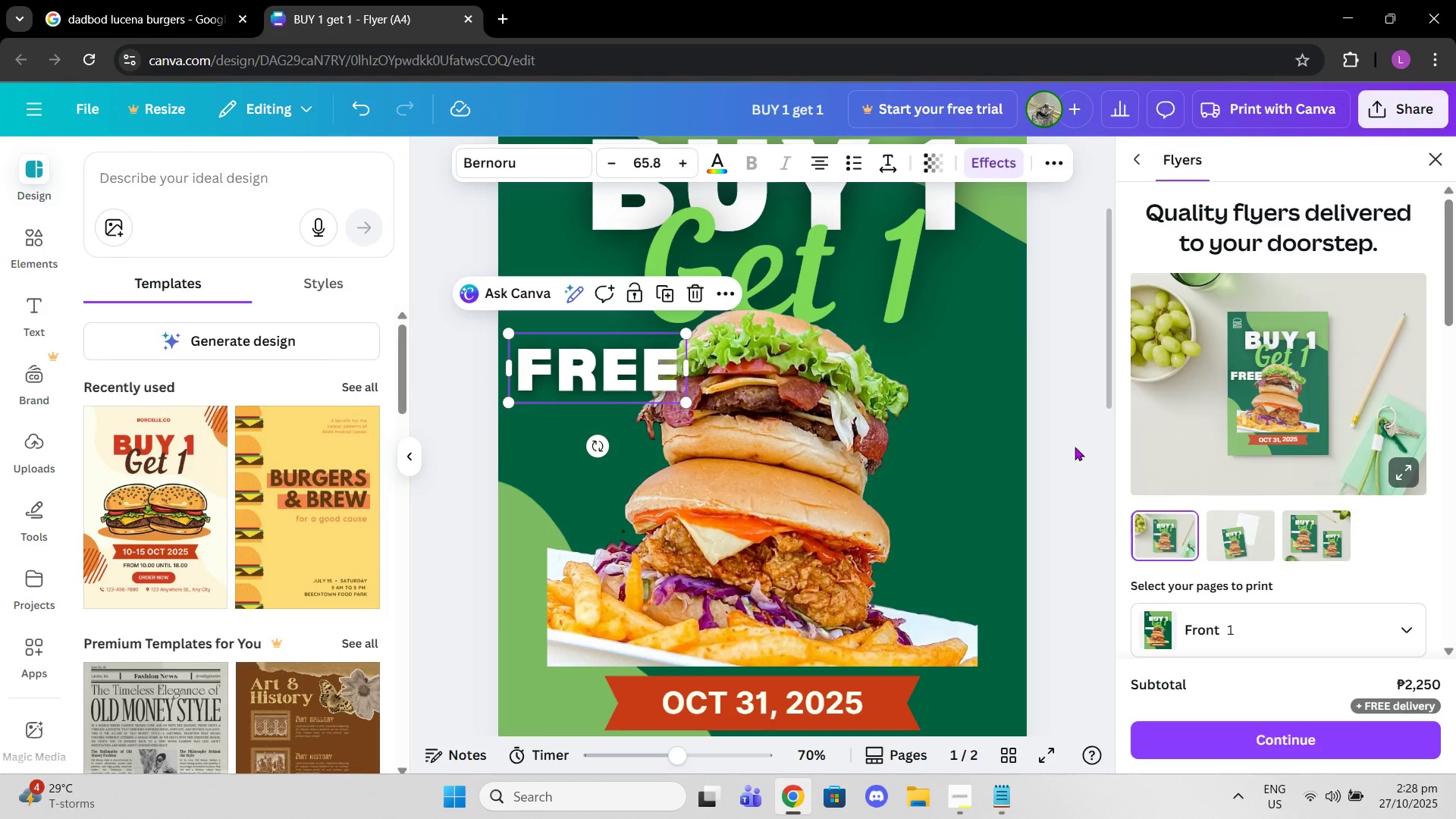 
left_click([1075, 447])
 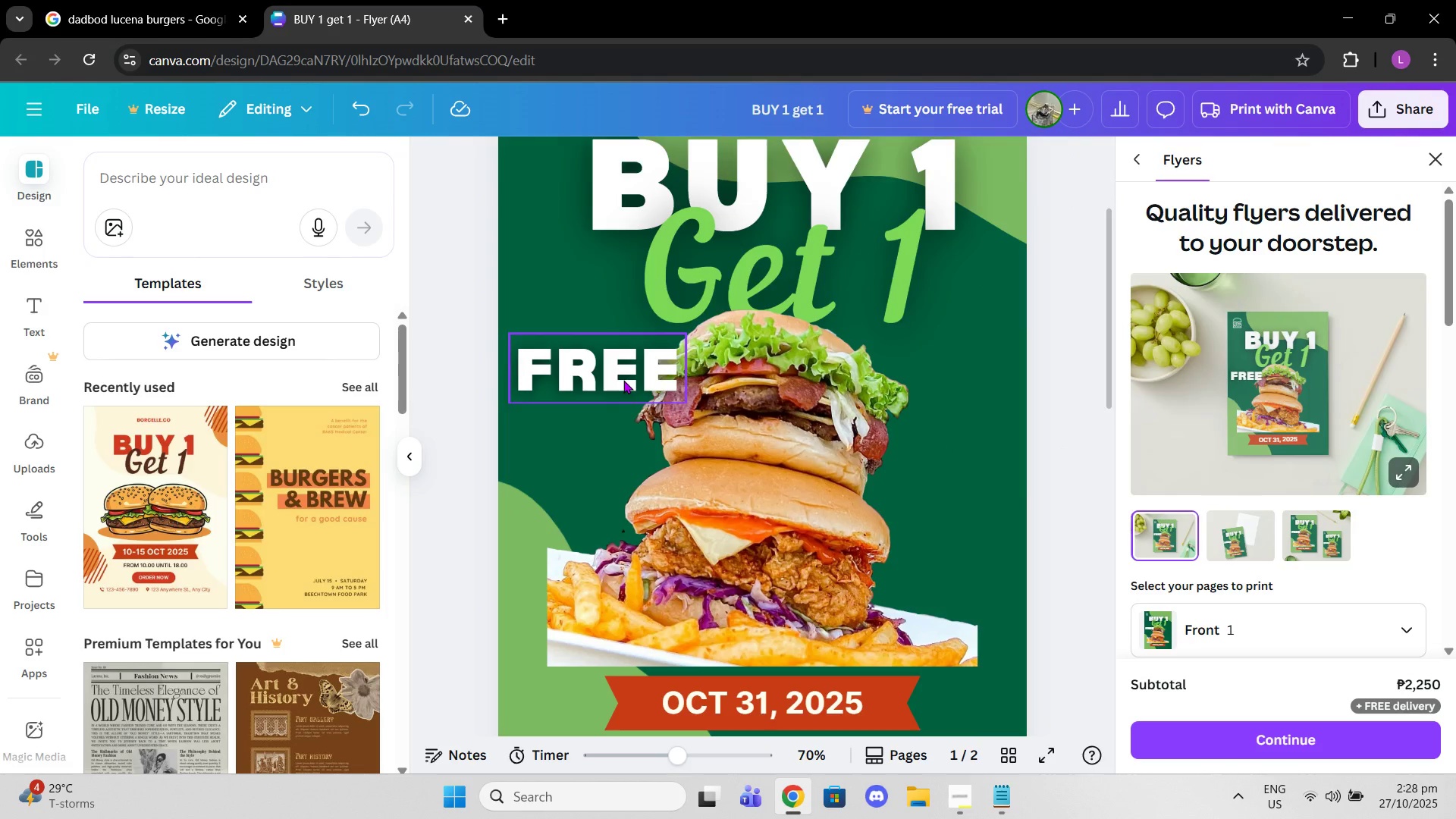 
left_click_drag(start_coordinate=[623, 380], to_coordinate=[622, 393])
 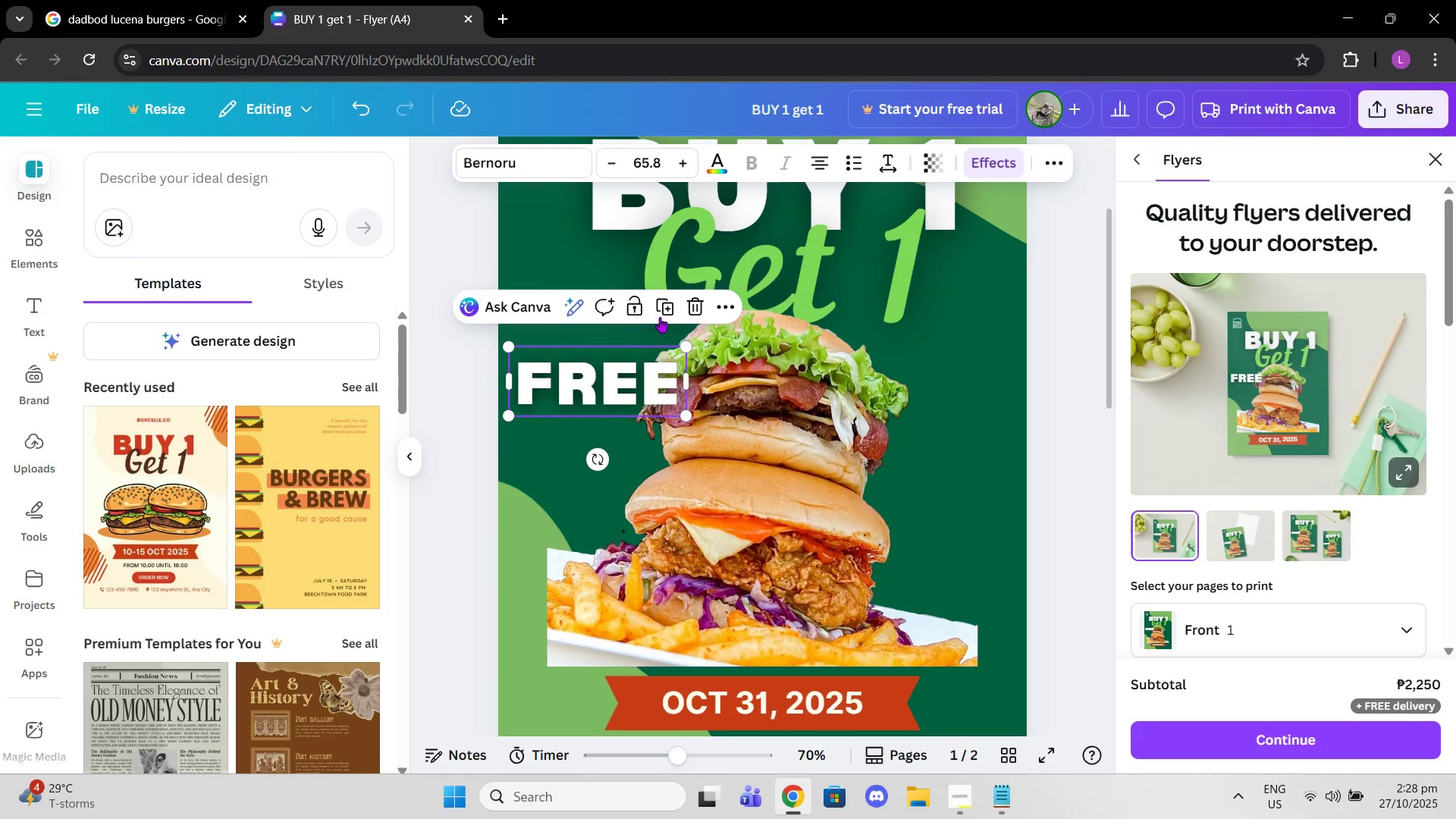 
left_click([658, 315])
 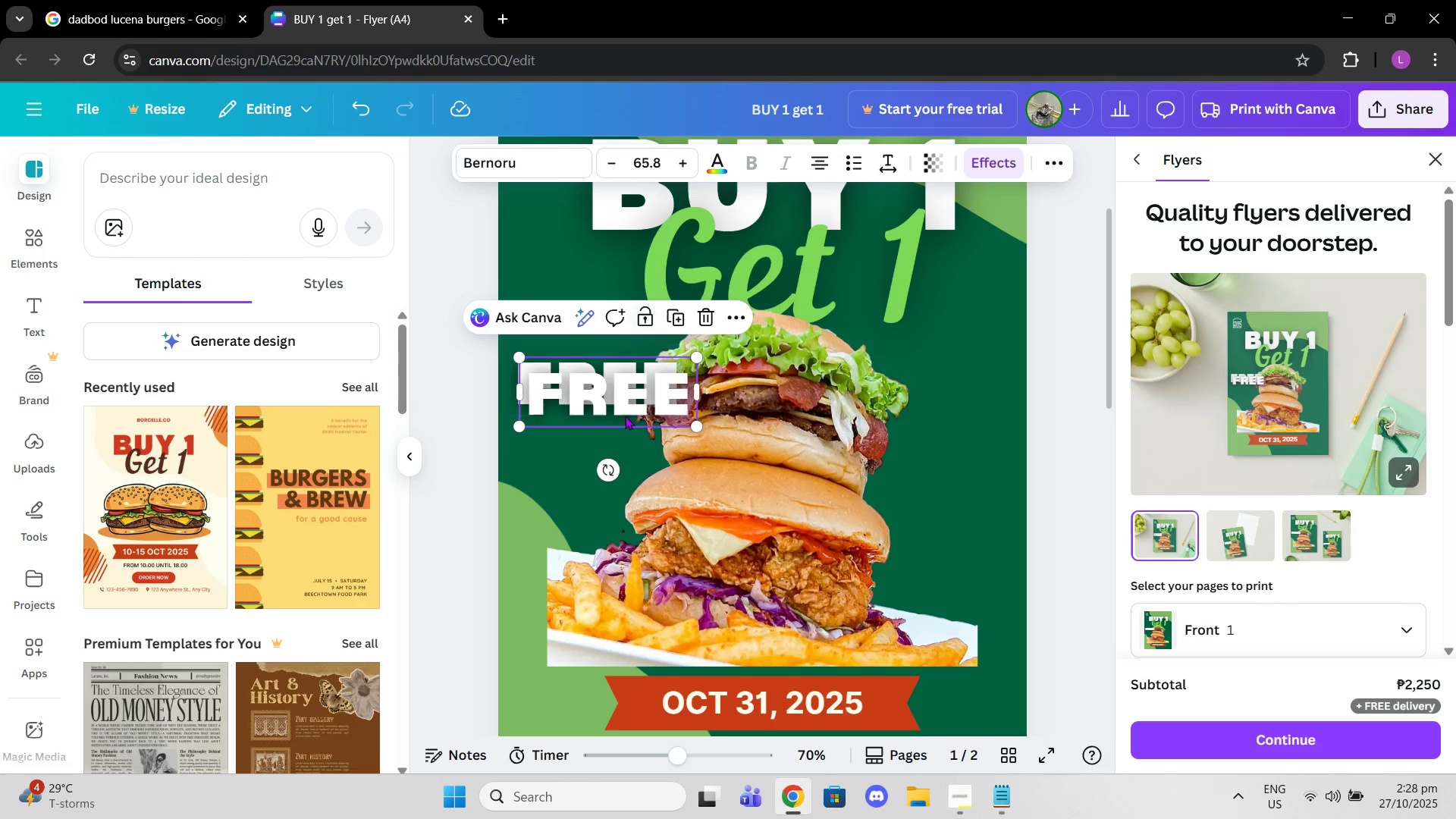 
left_click_drag(start_coordinate=[625, 416], to_coordinate=[949, 413])
 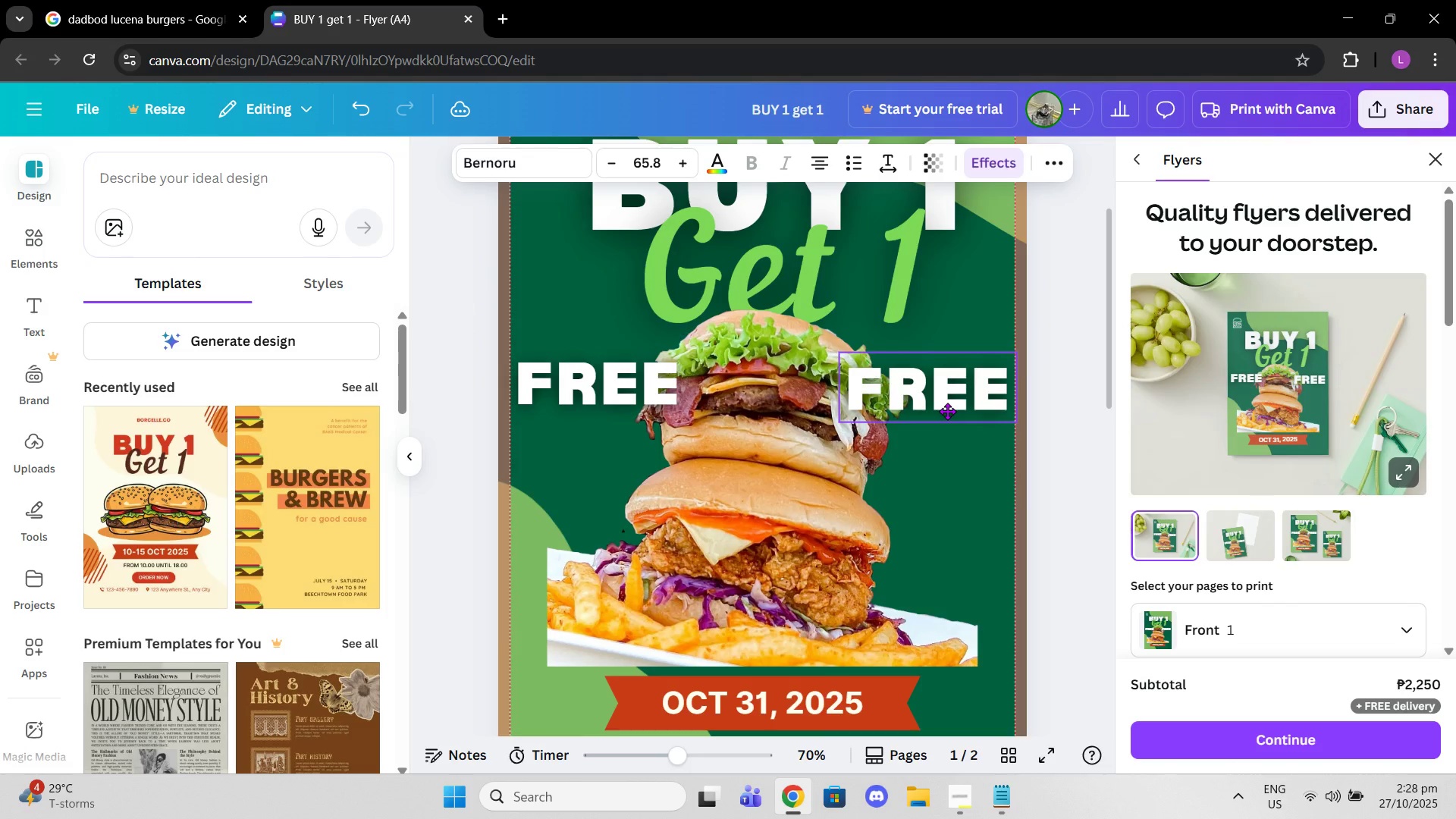 
wait(6.6)
 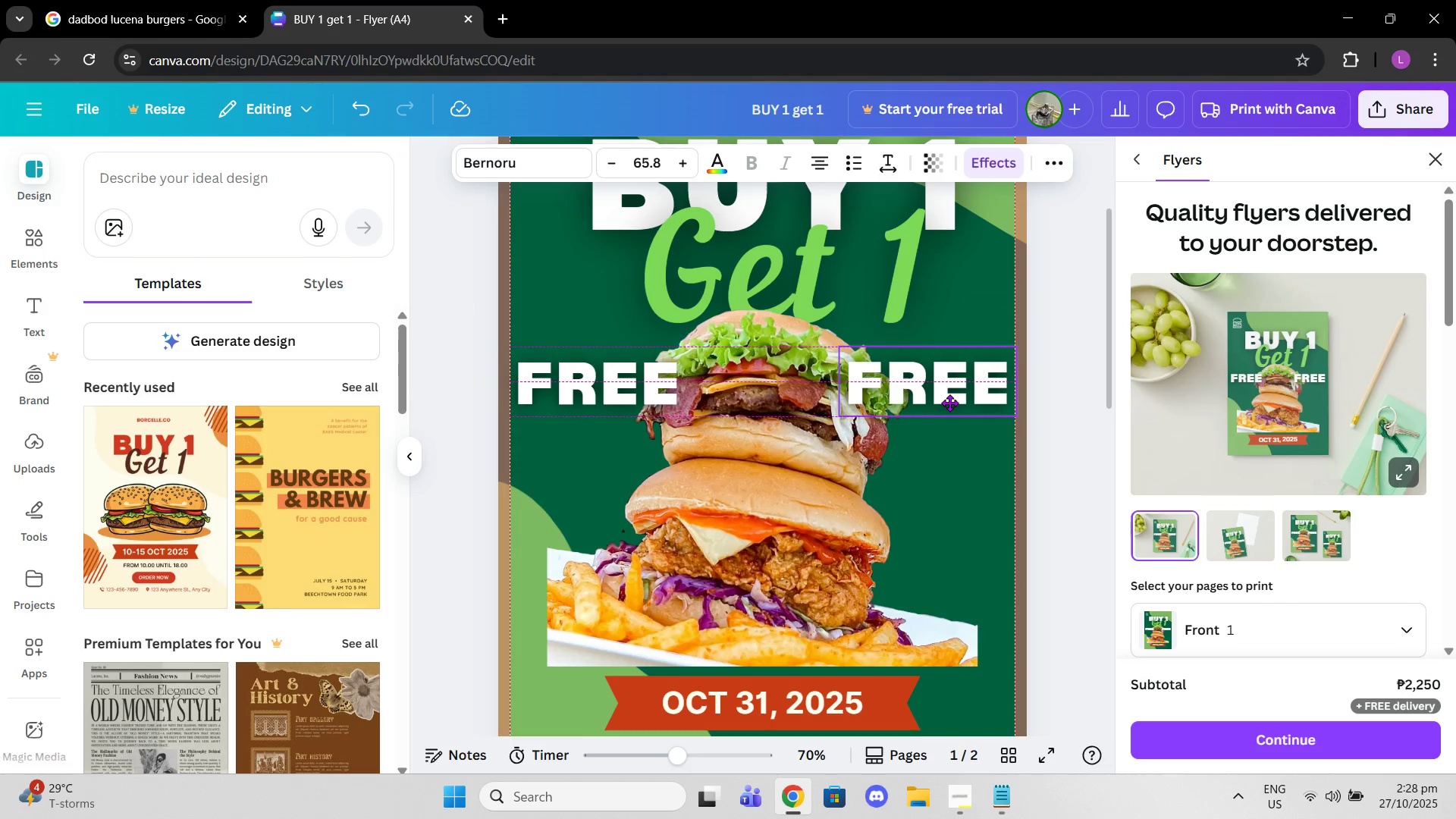 
double_click([945, 411])
 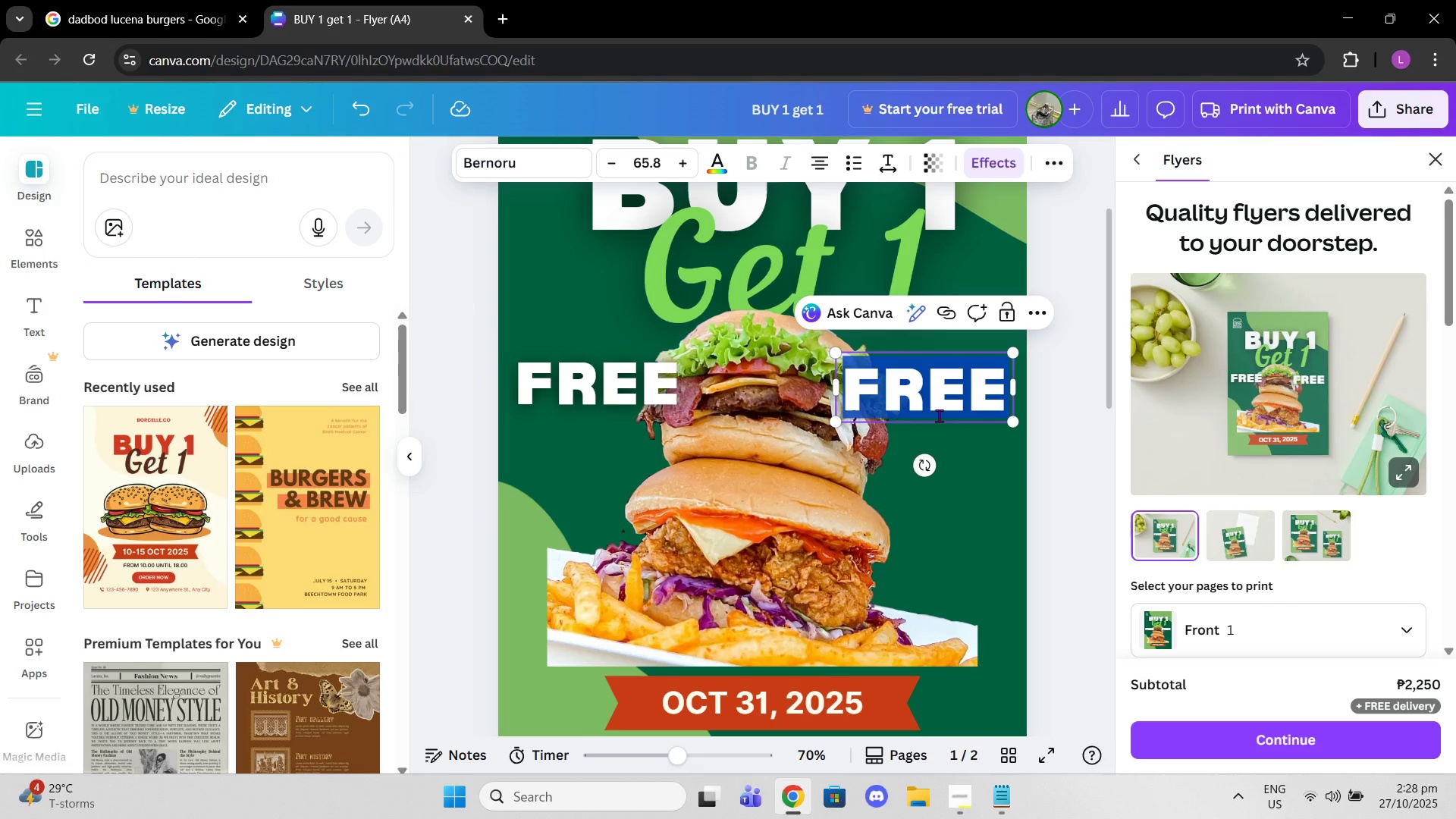 
type(ON)
 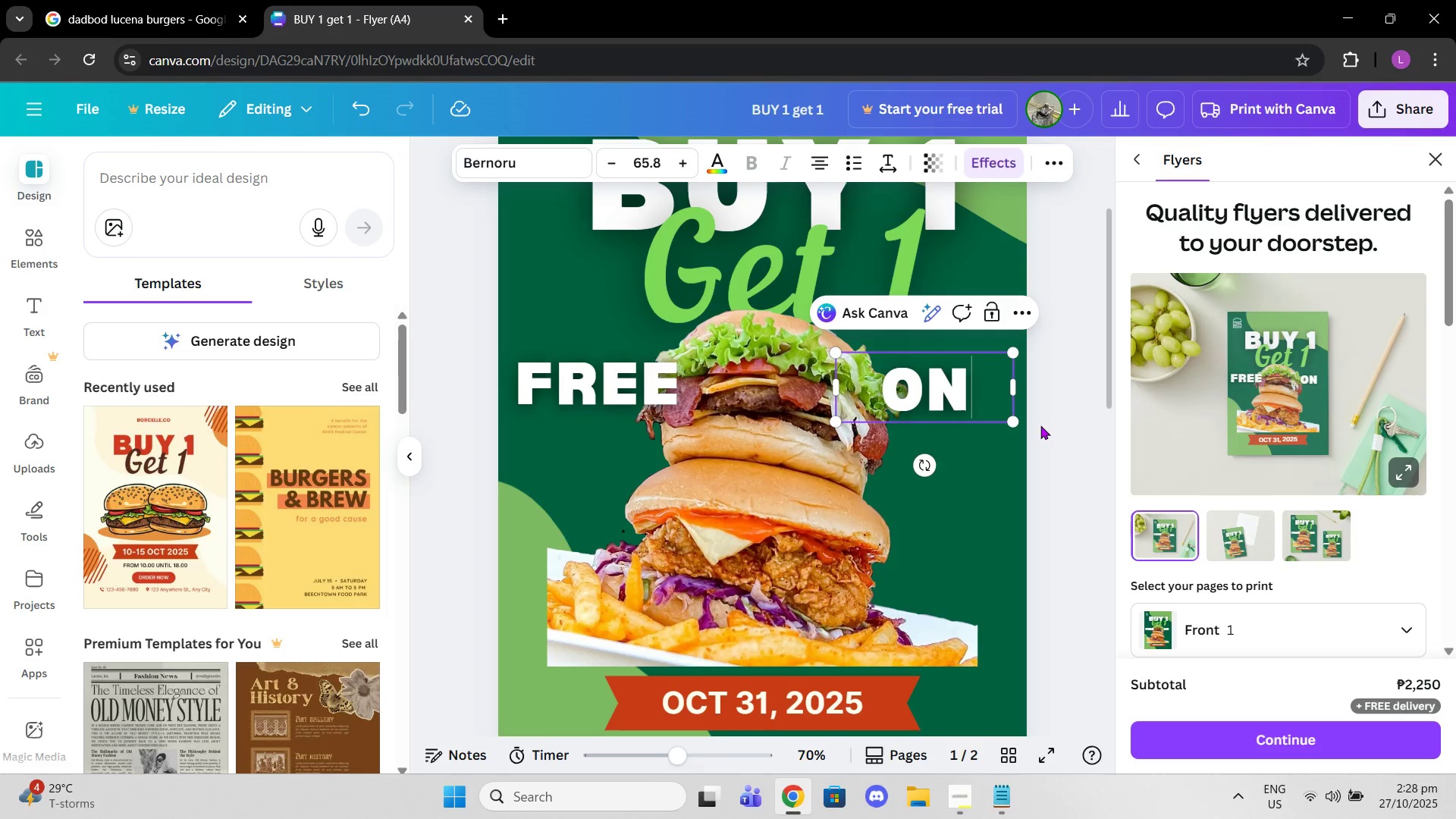 
left_click([1045, 422])
 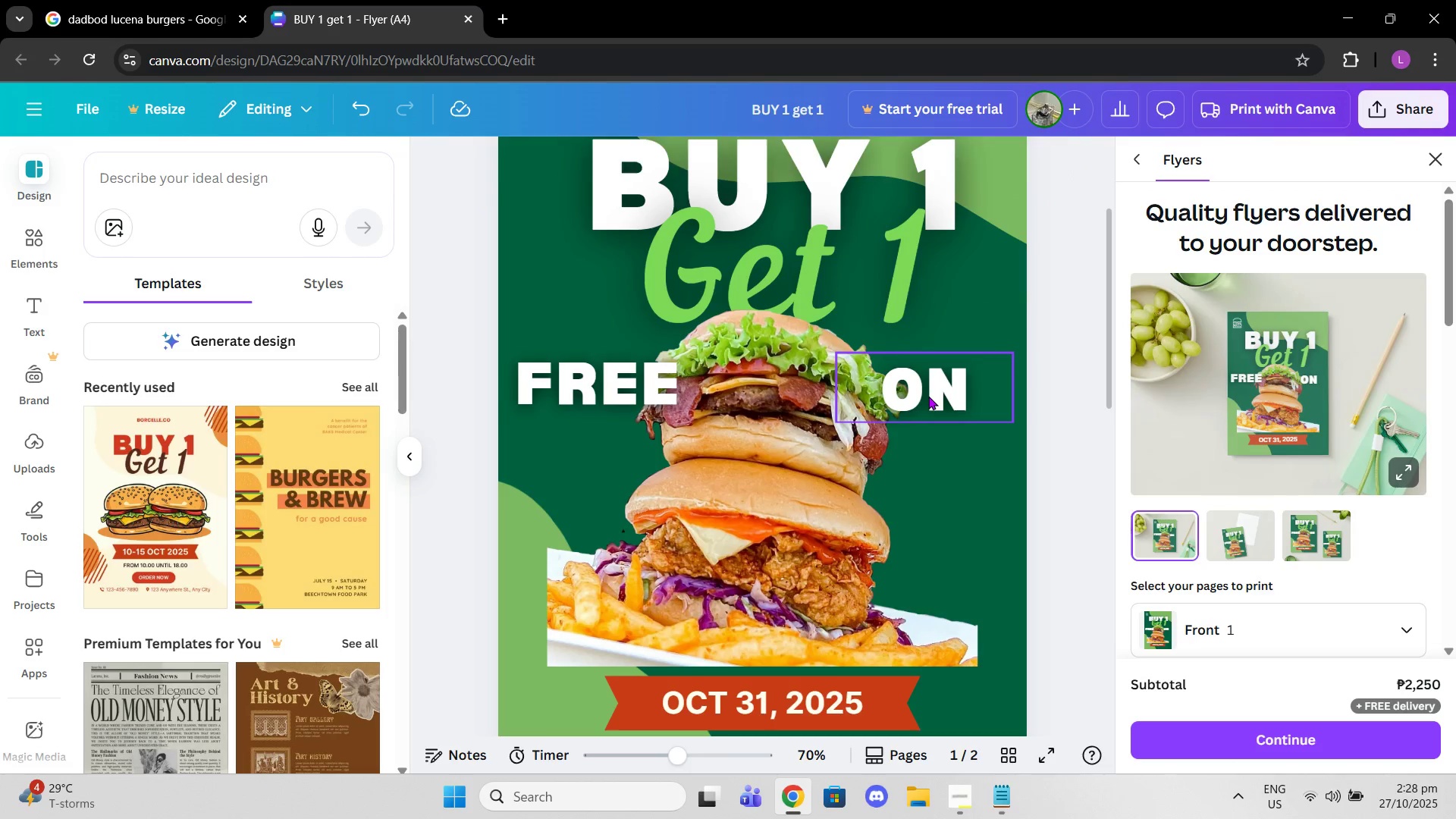 
left_click_drag(start_coordinate=[928, 396], to_coordinate=[940, 396])
 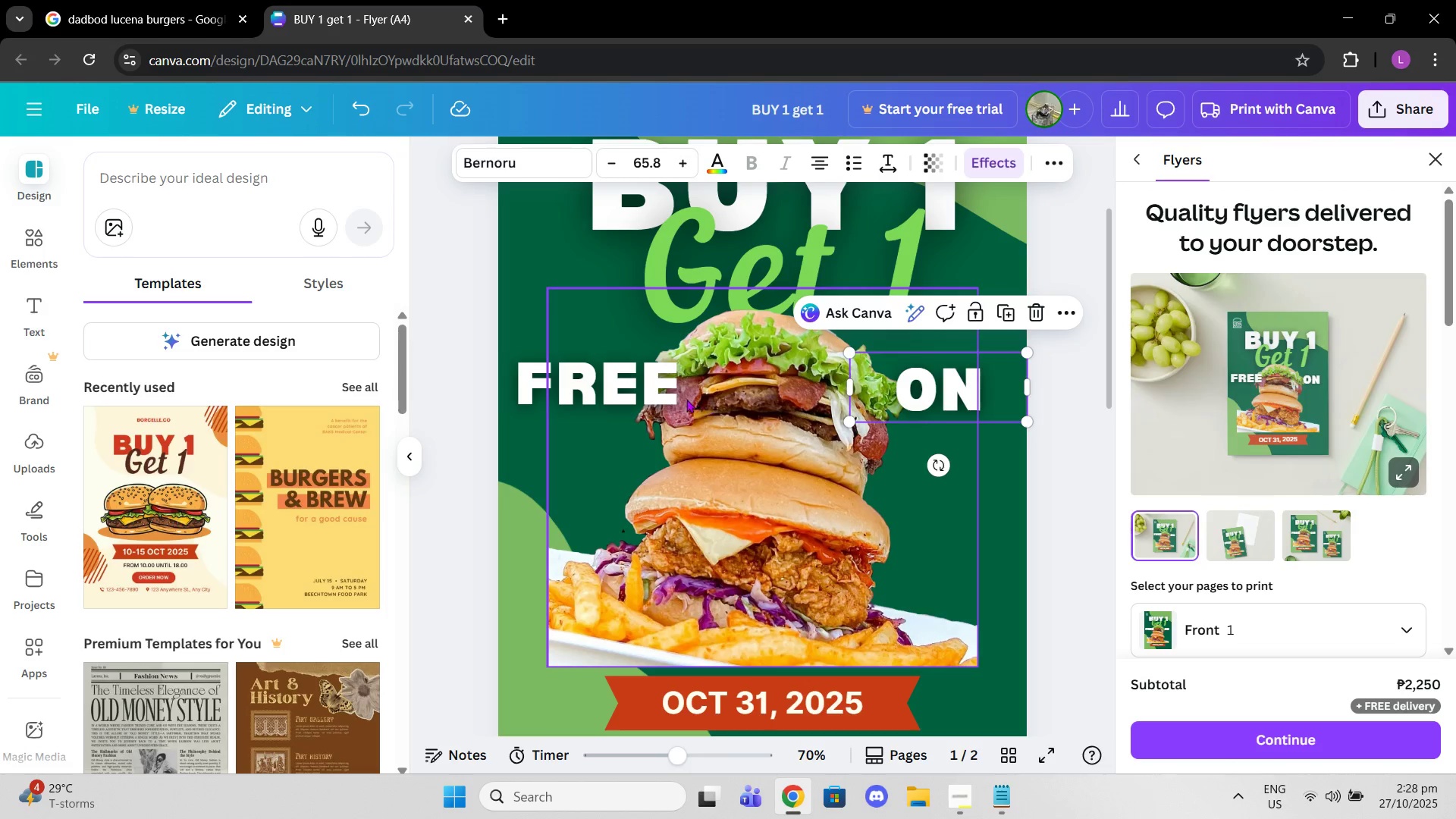 
left_click([673, 395])
 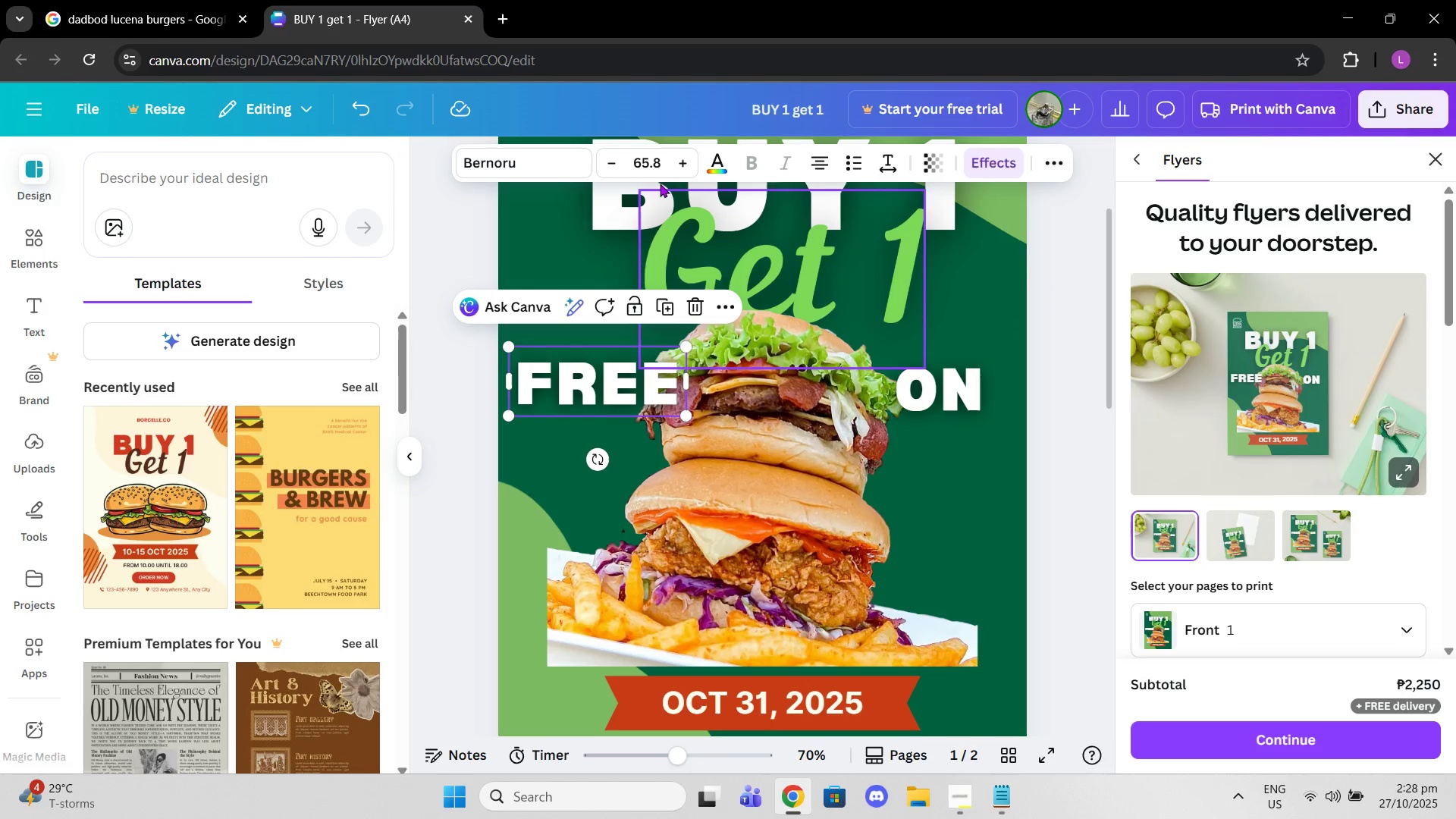 
left_click_drag(start_coordinate=[664, 171], to_coordinate=[513, 160])
 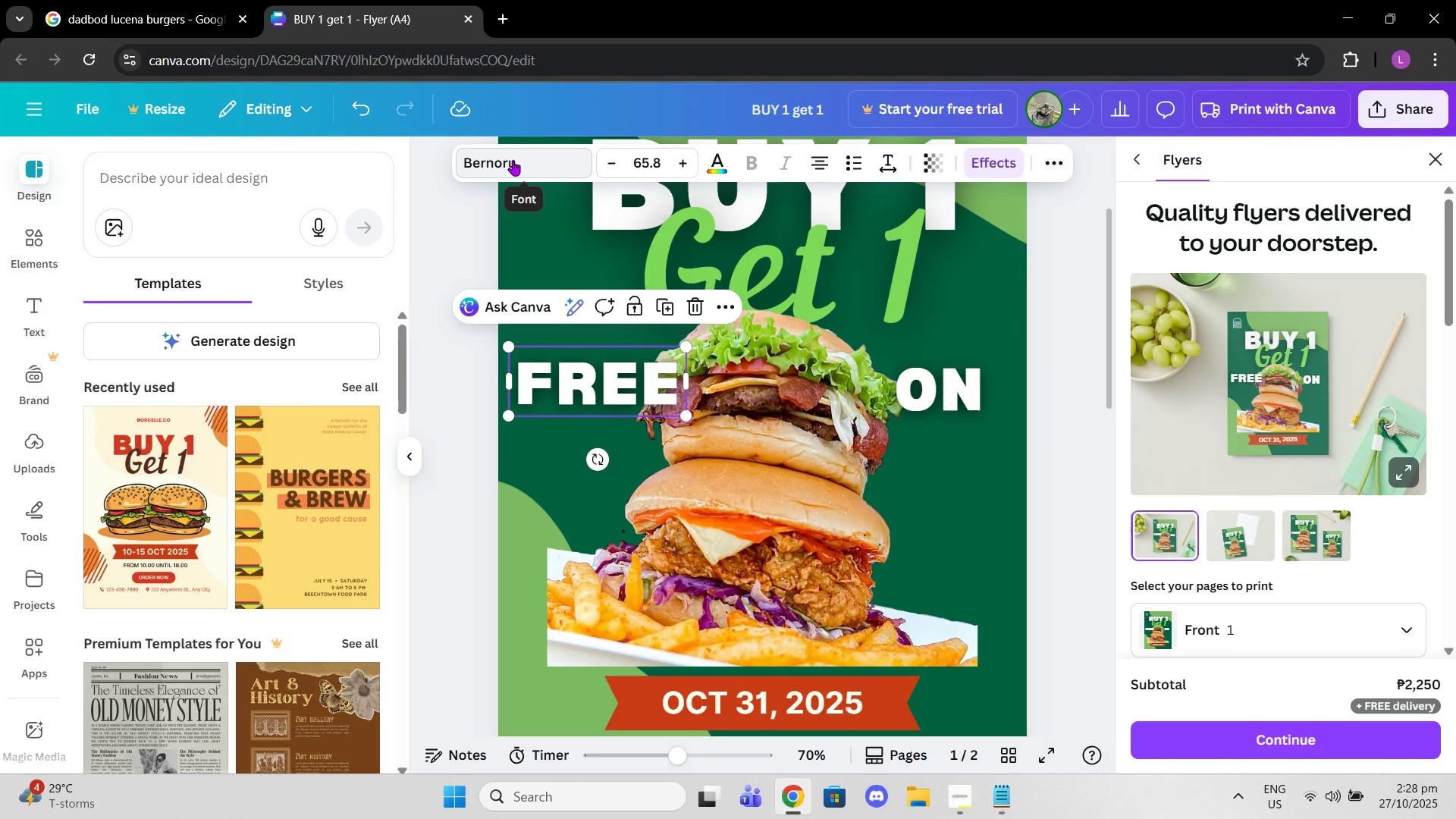 
type(65)
 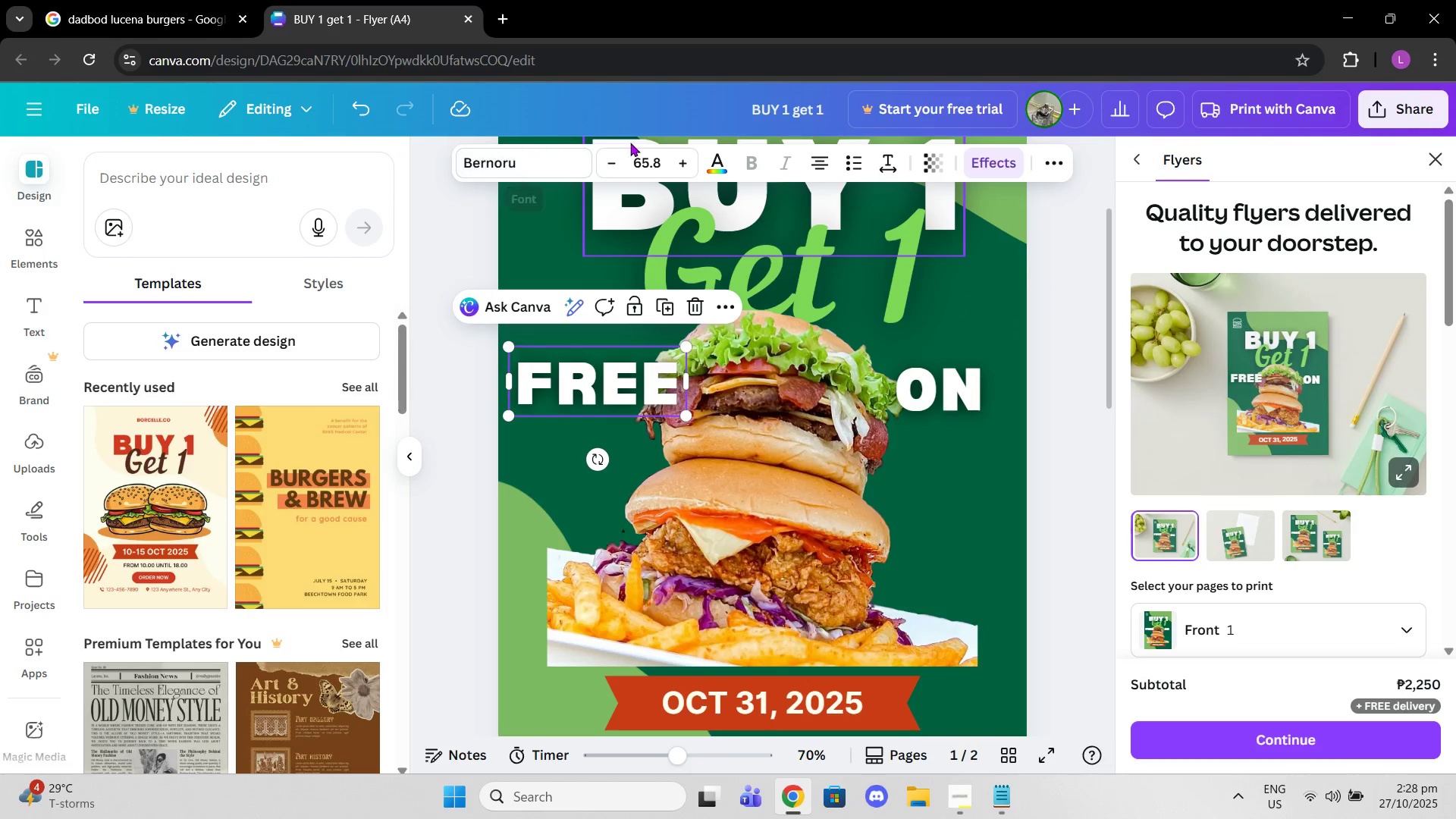 
left_click([648, 147])
 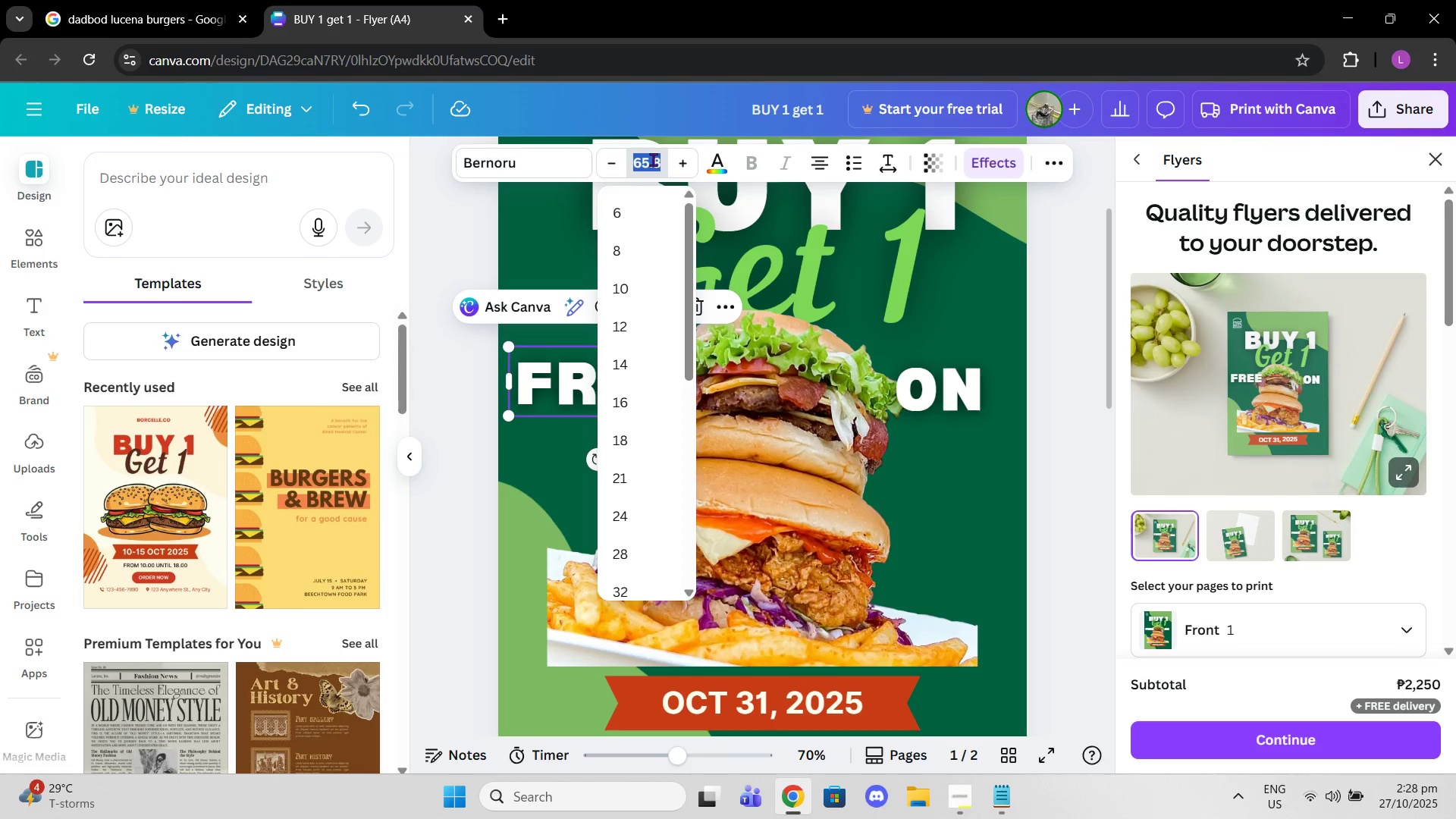 
type(65)
 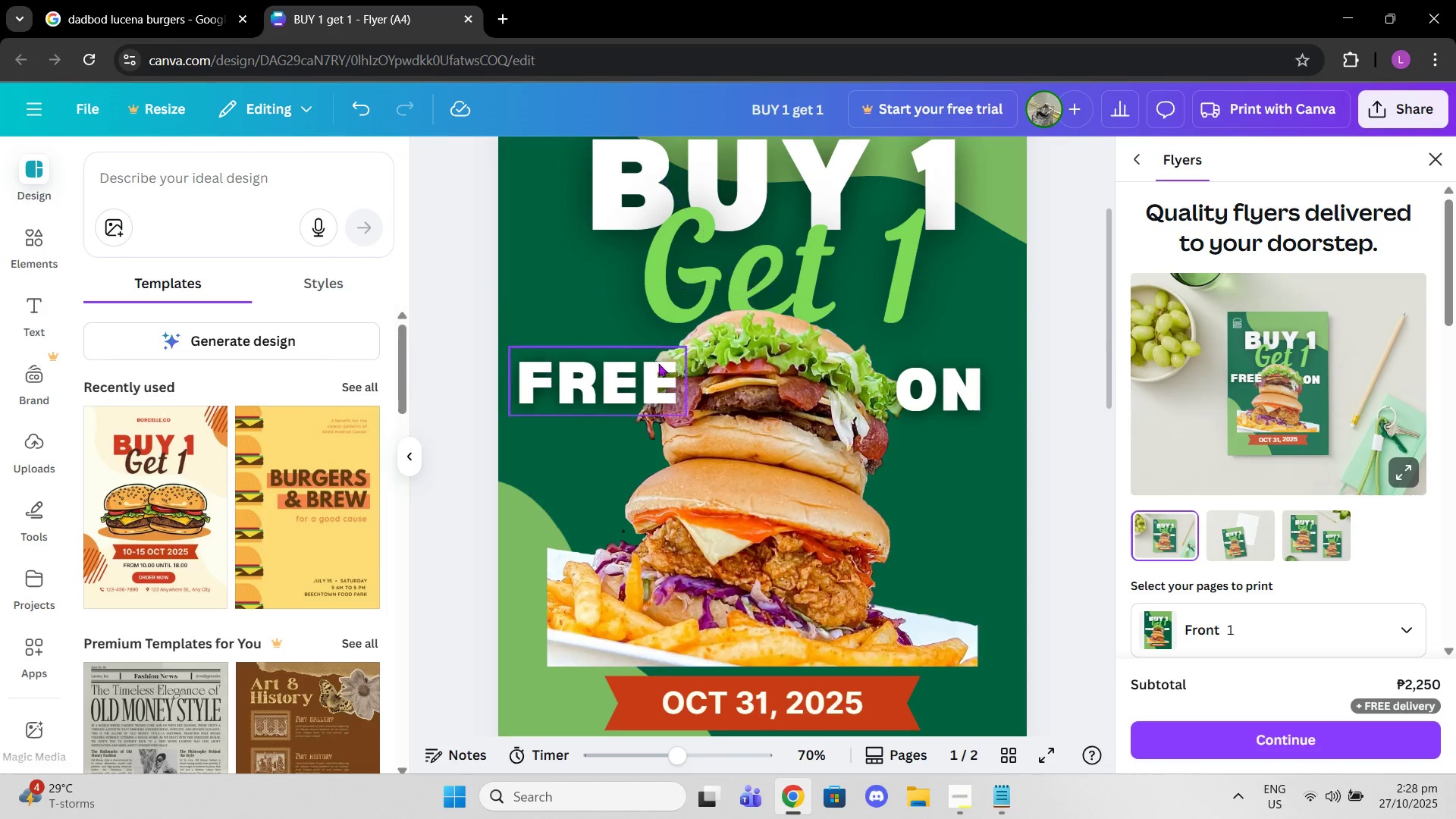 
left_click_drag(start_coordinate=[652, 367], to_coordinate=[644, 372])
 